 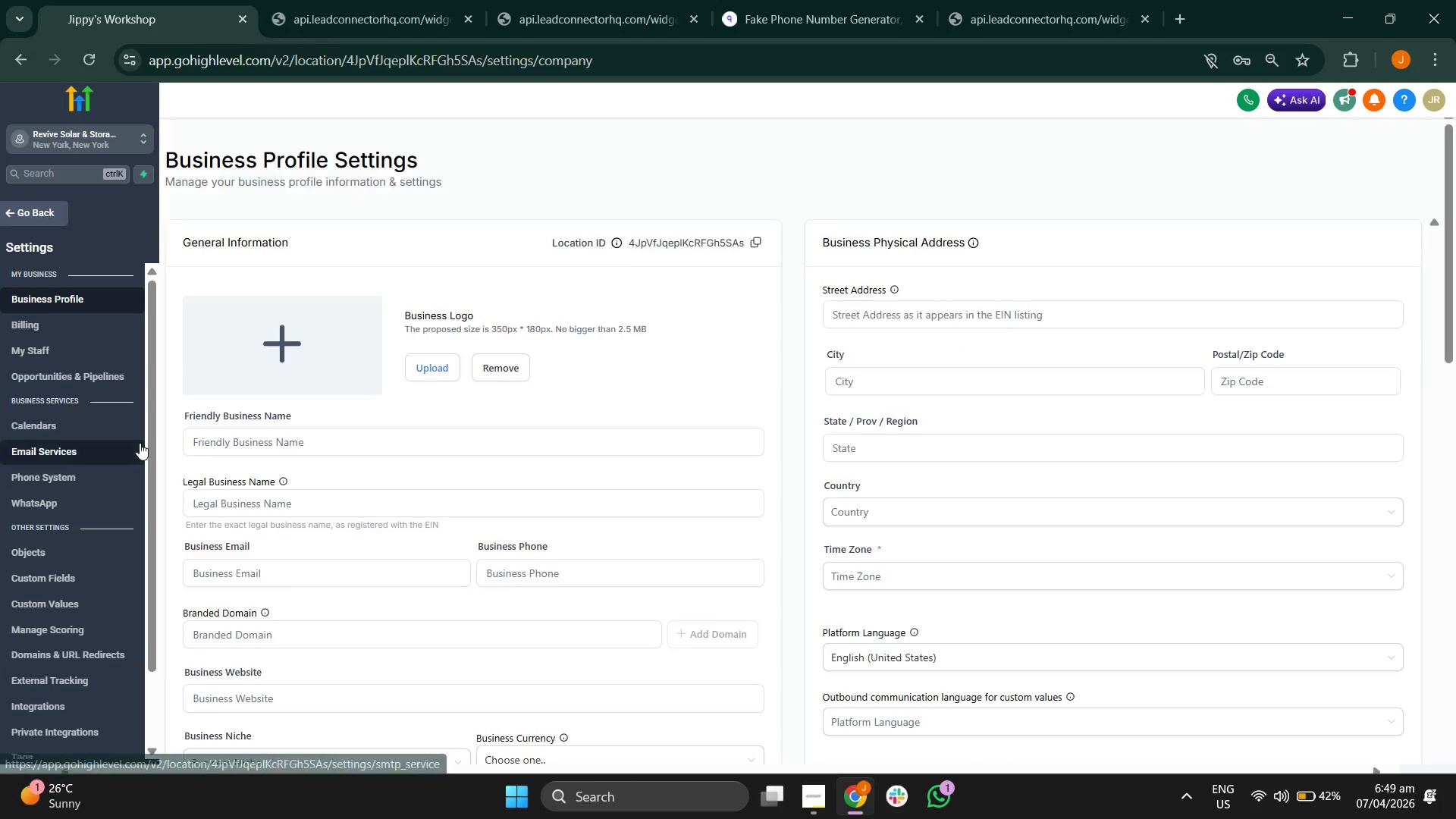 
left_click([74, 493])
 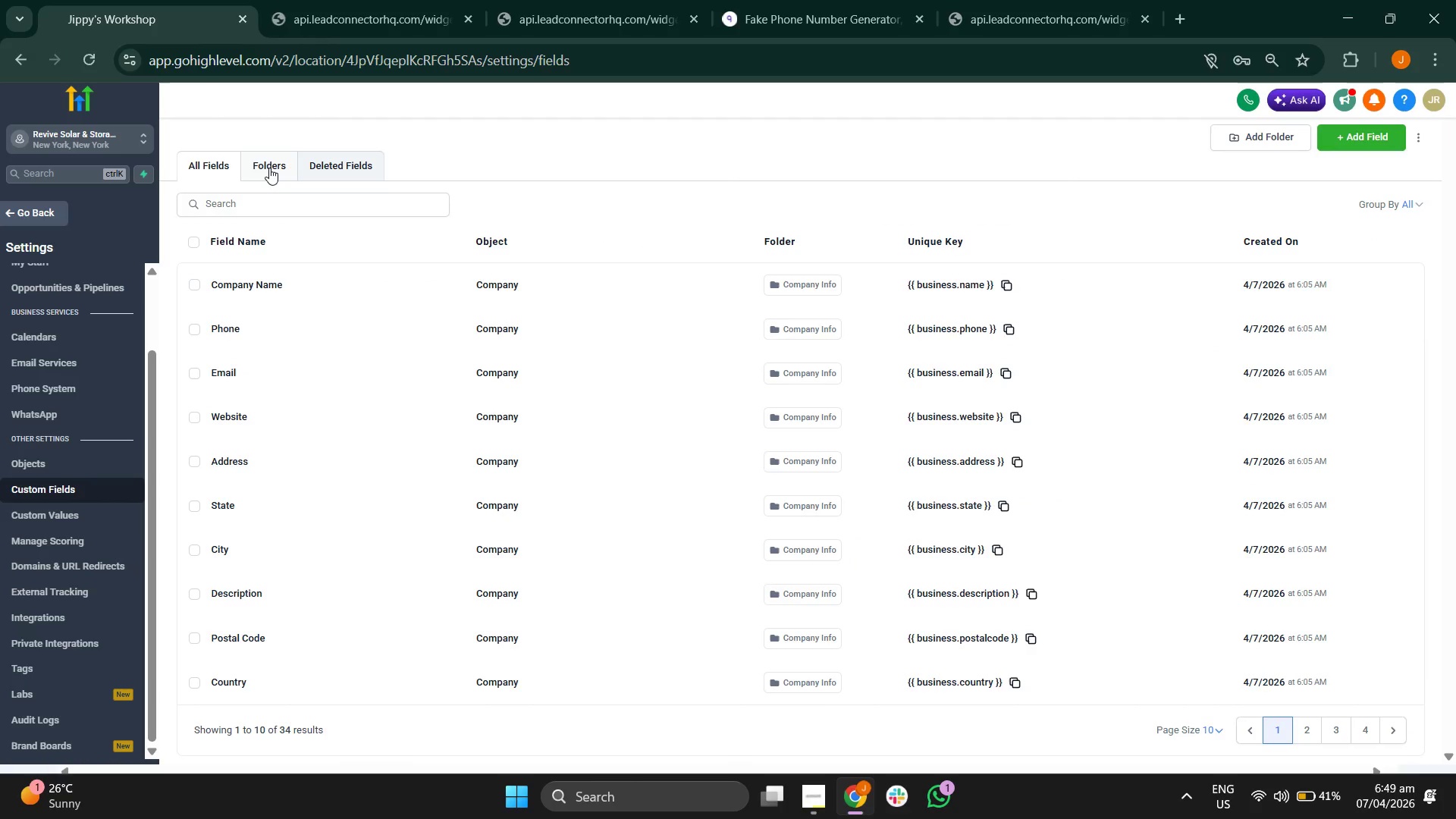 
left_click([269, 168])
 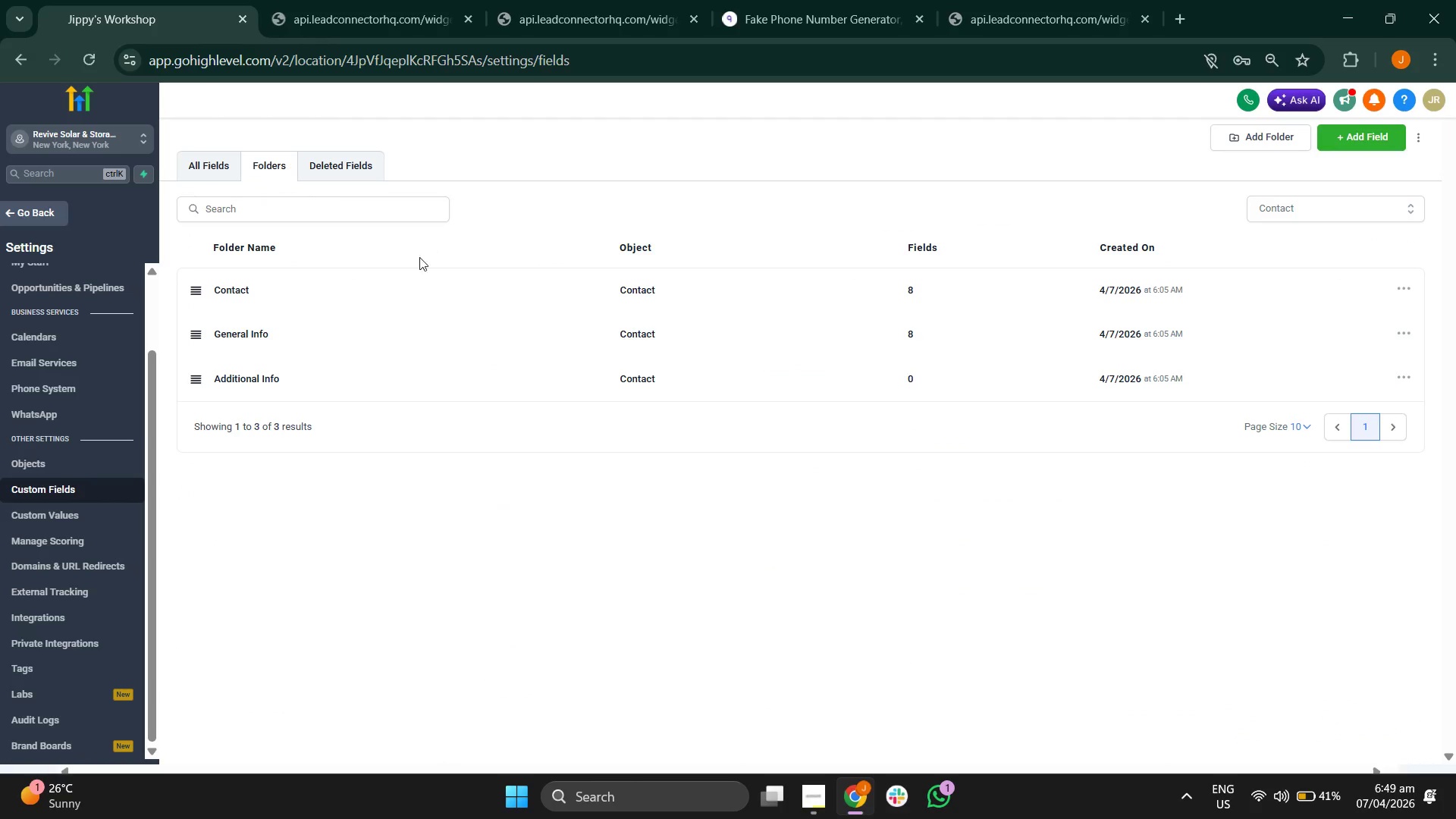 
left_click([386, 287])
 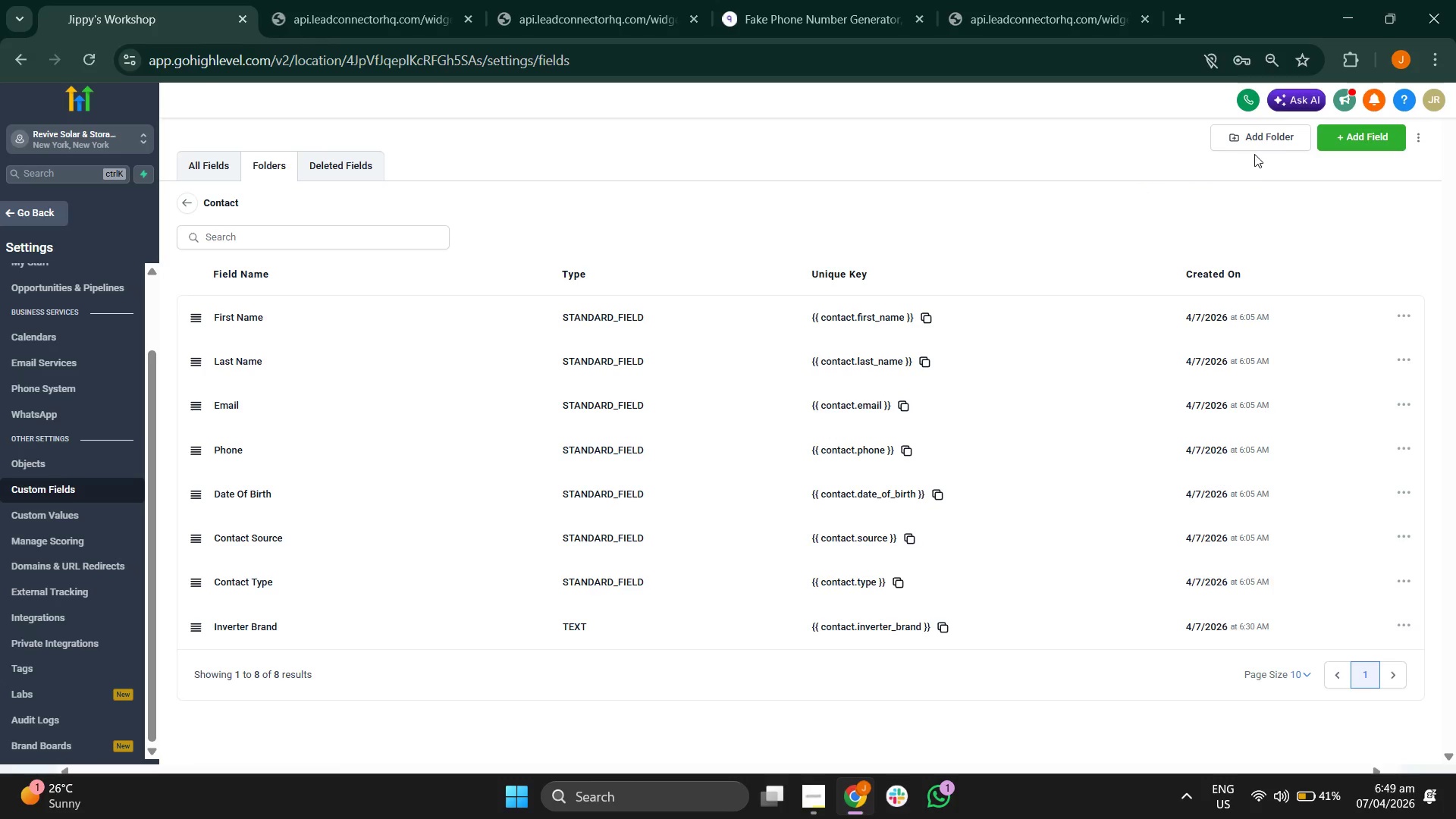 
left_click([1332, 133])
 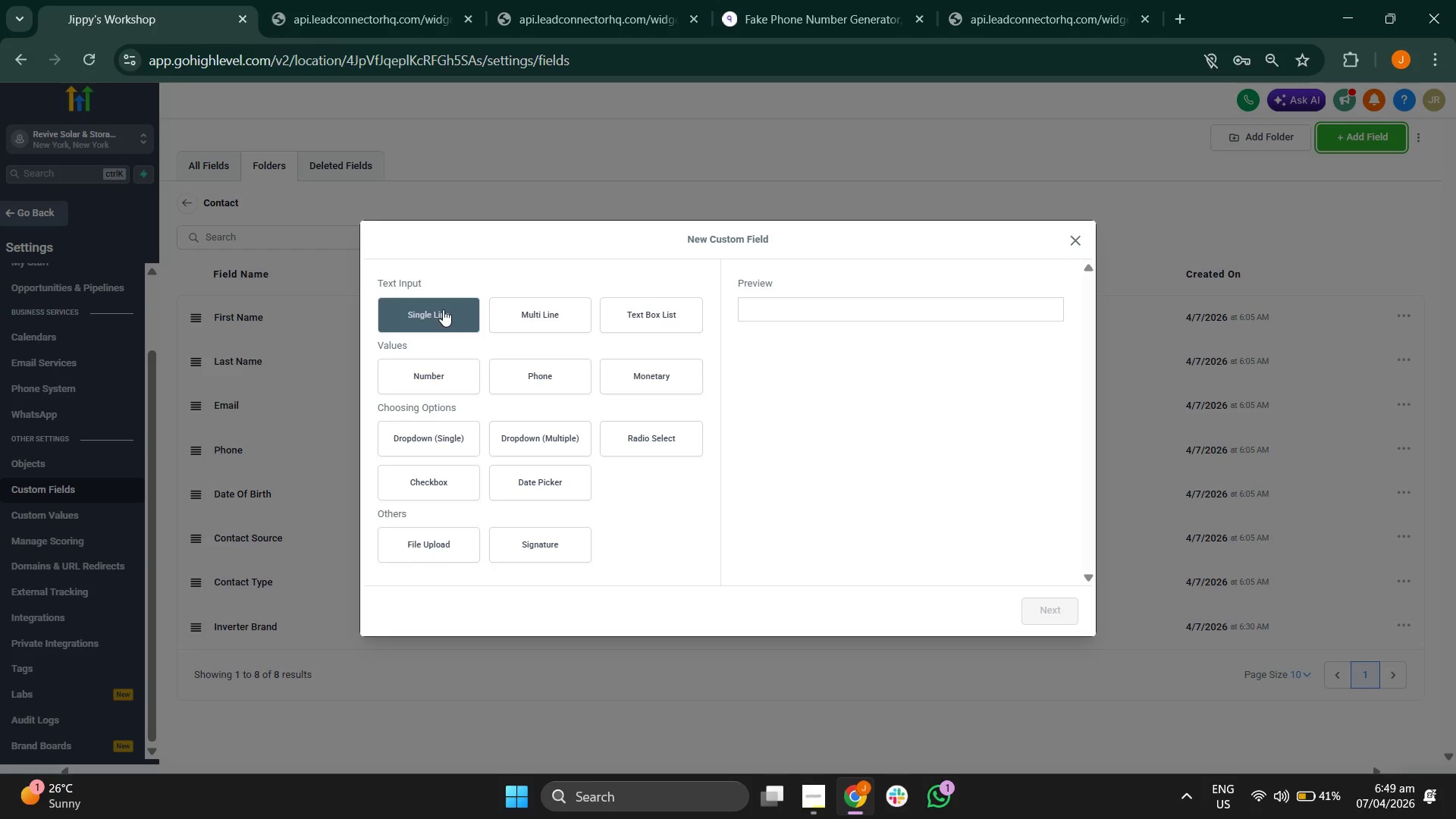 
left_click([440, 312])
 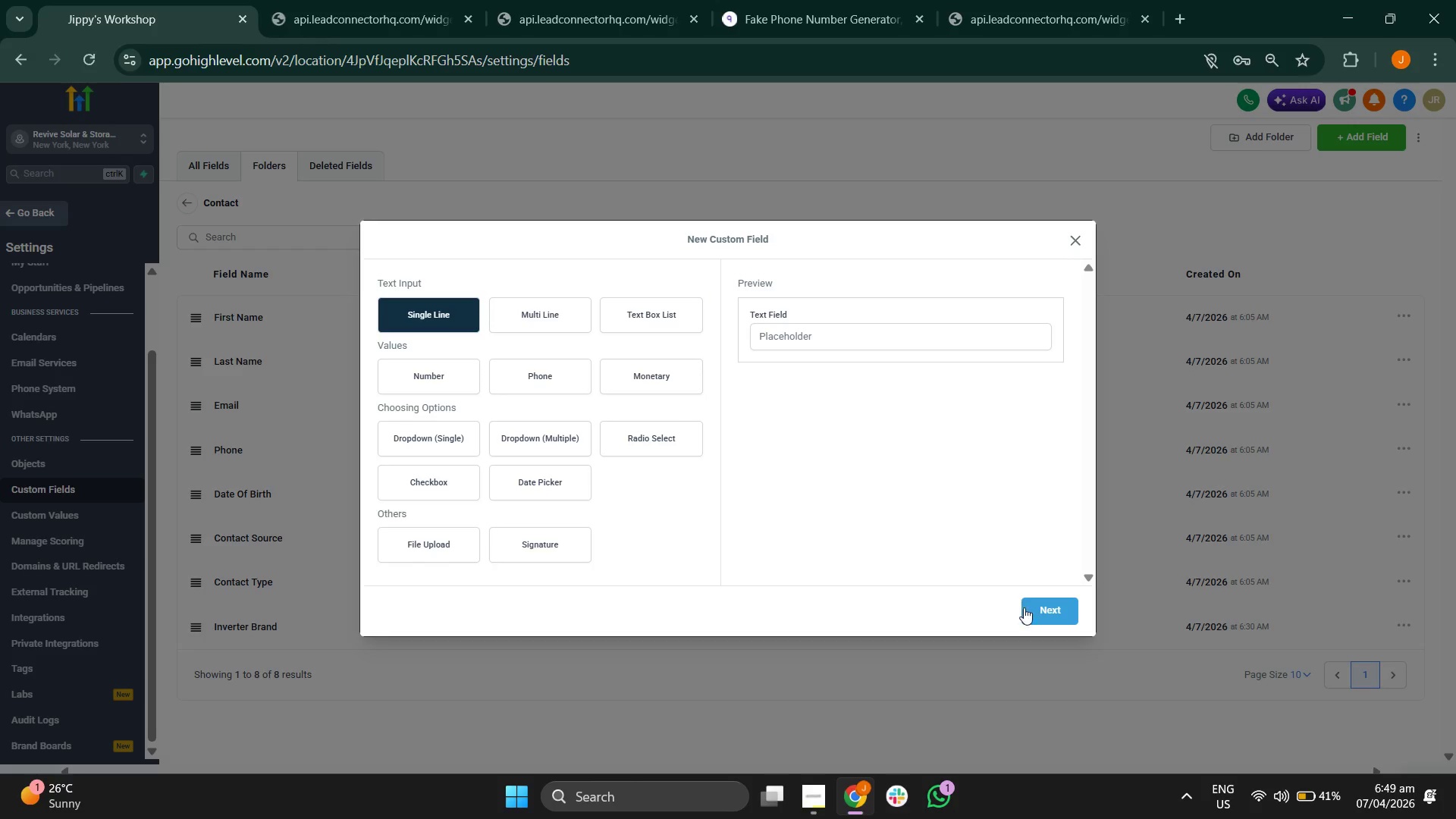 
left_click([1037, 611])
 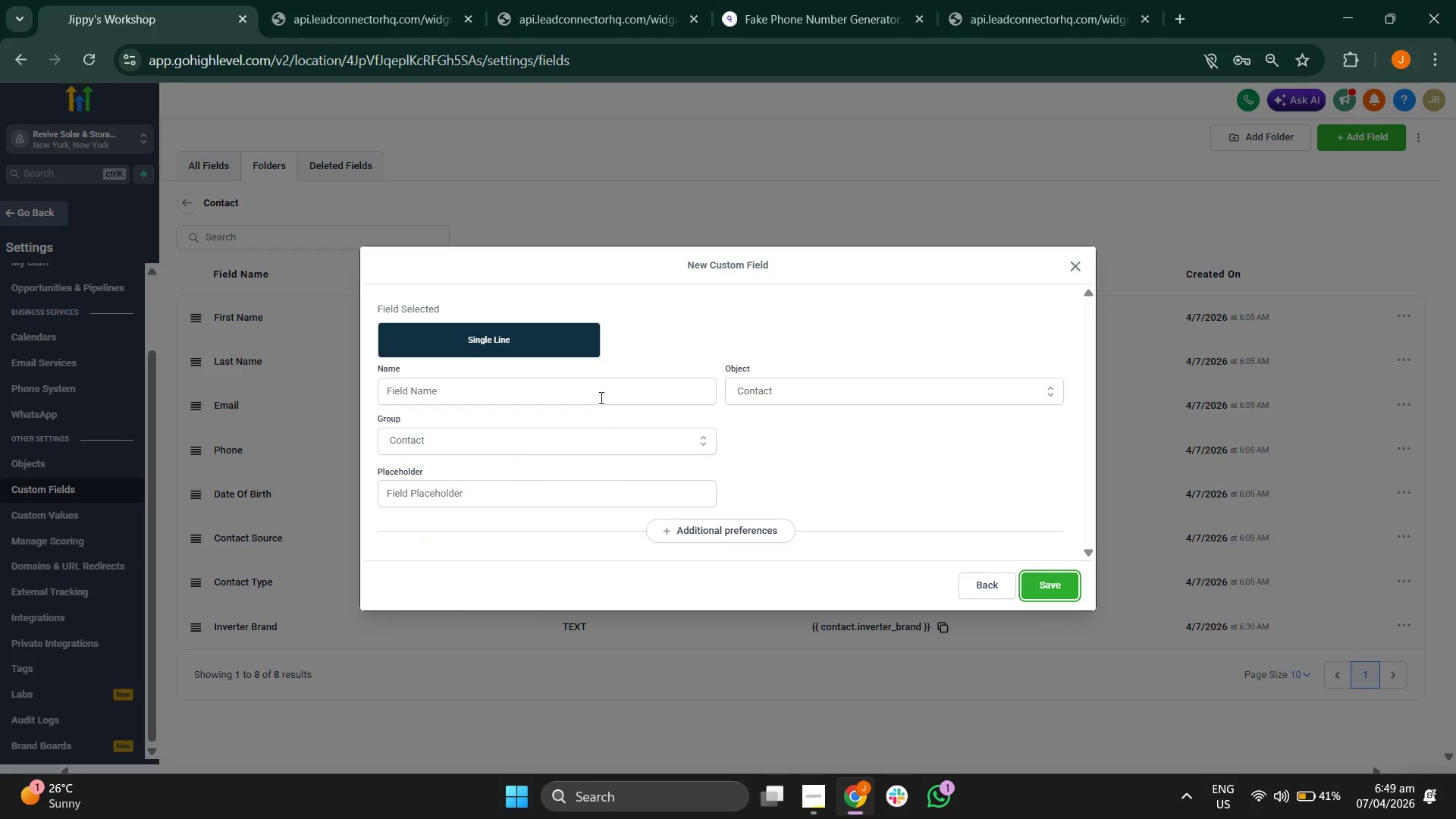 
left_click([596, 391])
 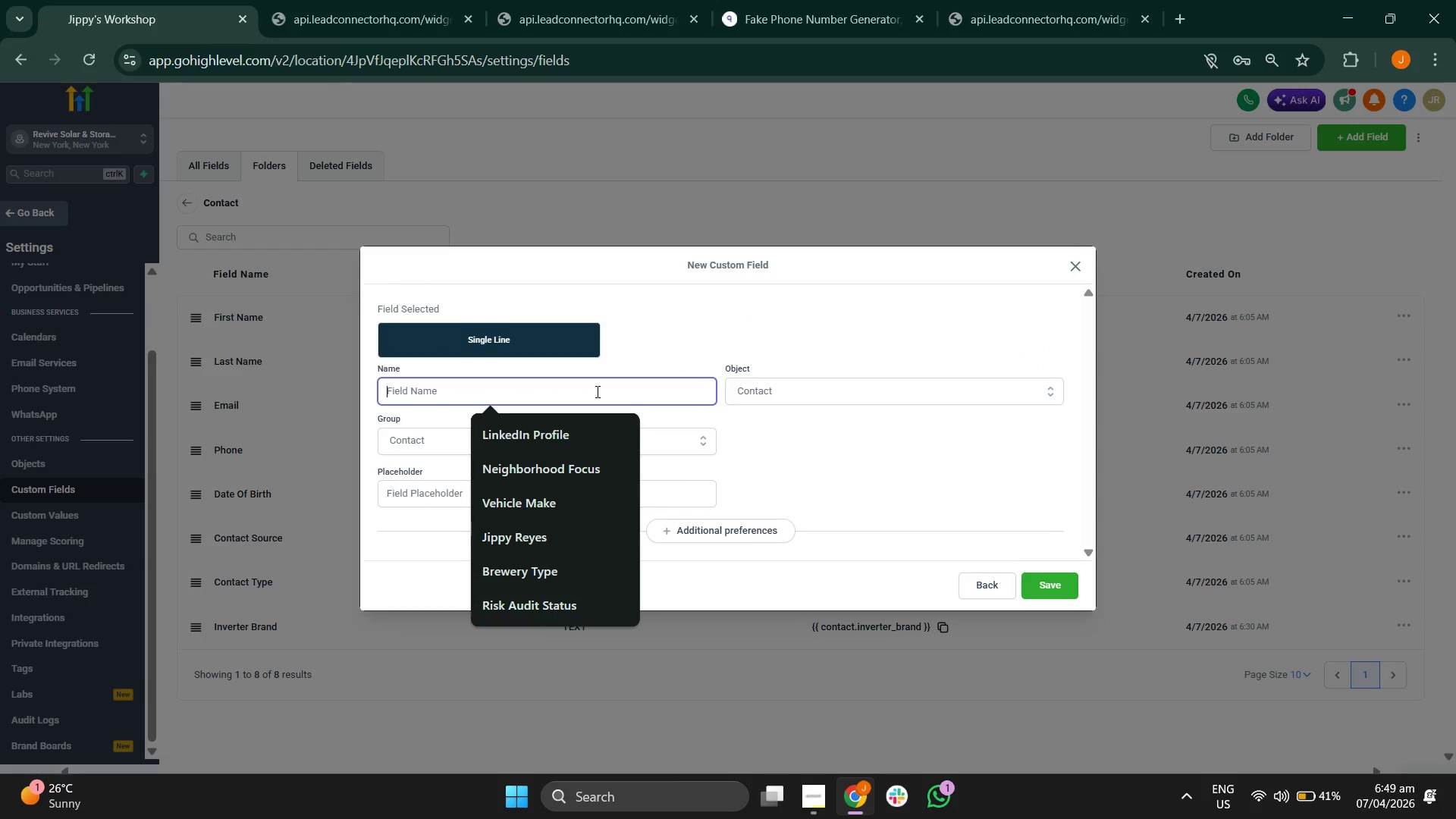 
type(Instak)
key(Backspace)
type(llation YEA)
key(Backspace)
key(Backspace)
type(ear)
 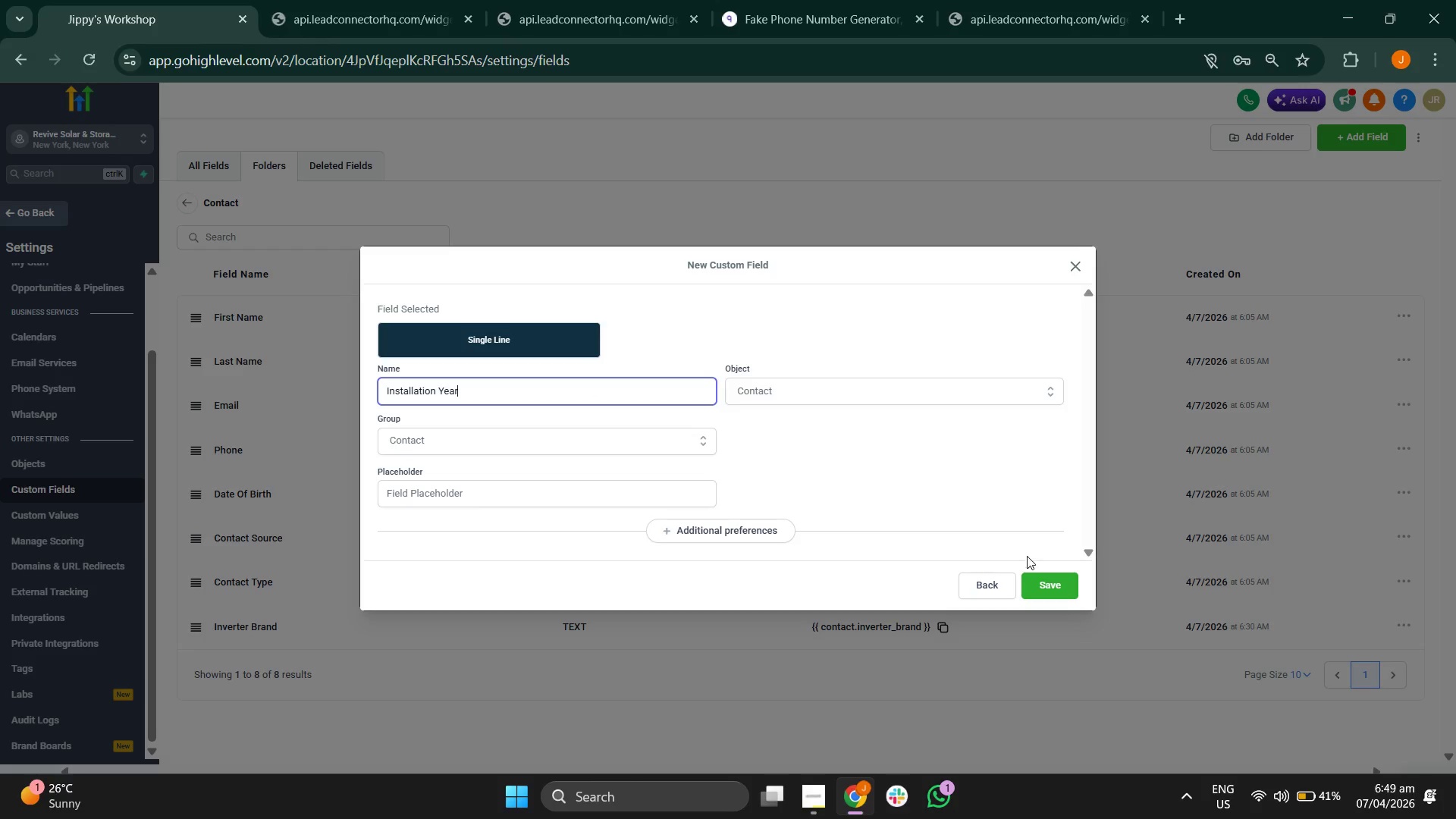 
left_click([1044, 587])
 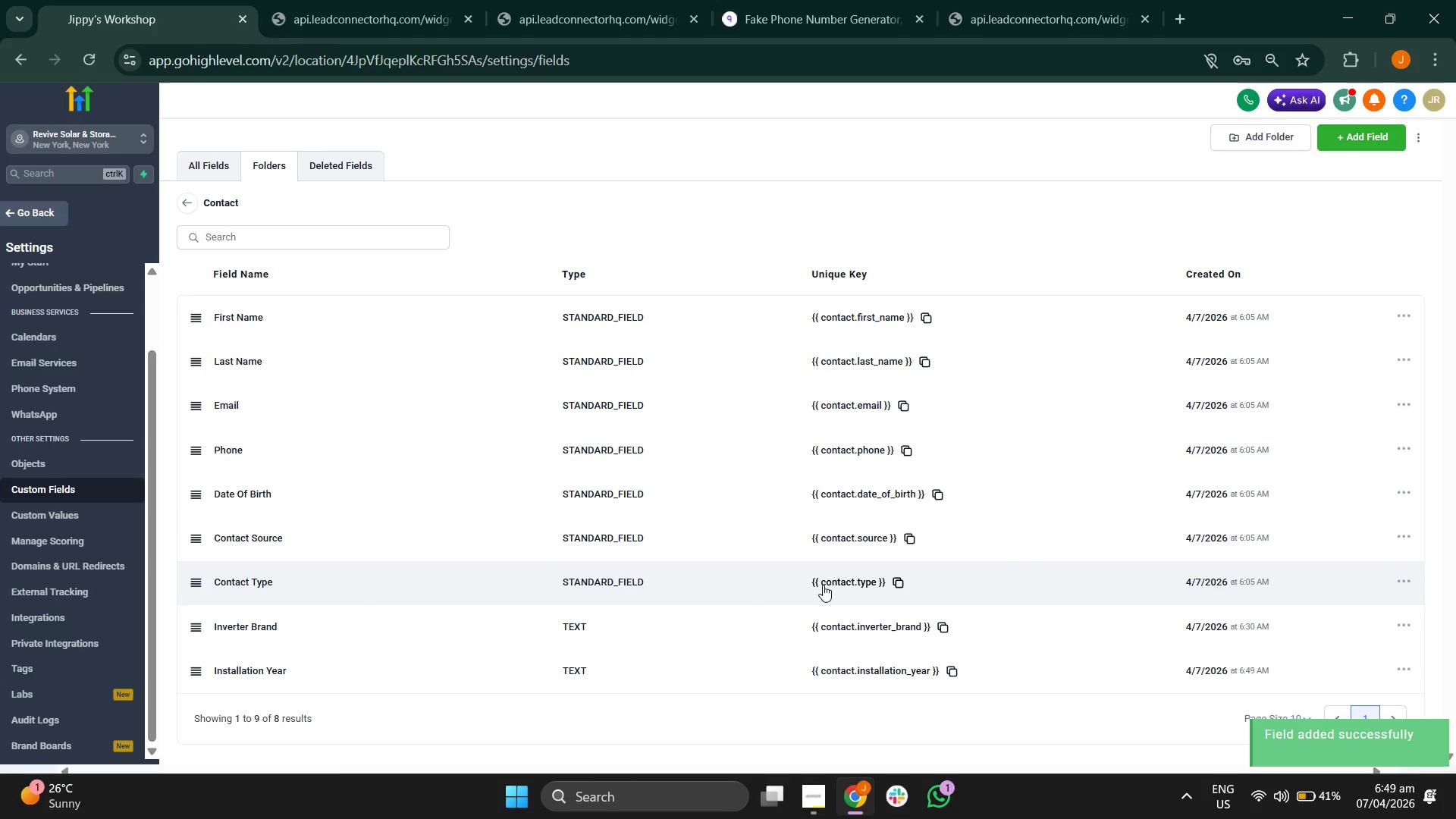 
wait(5.92)
 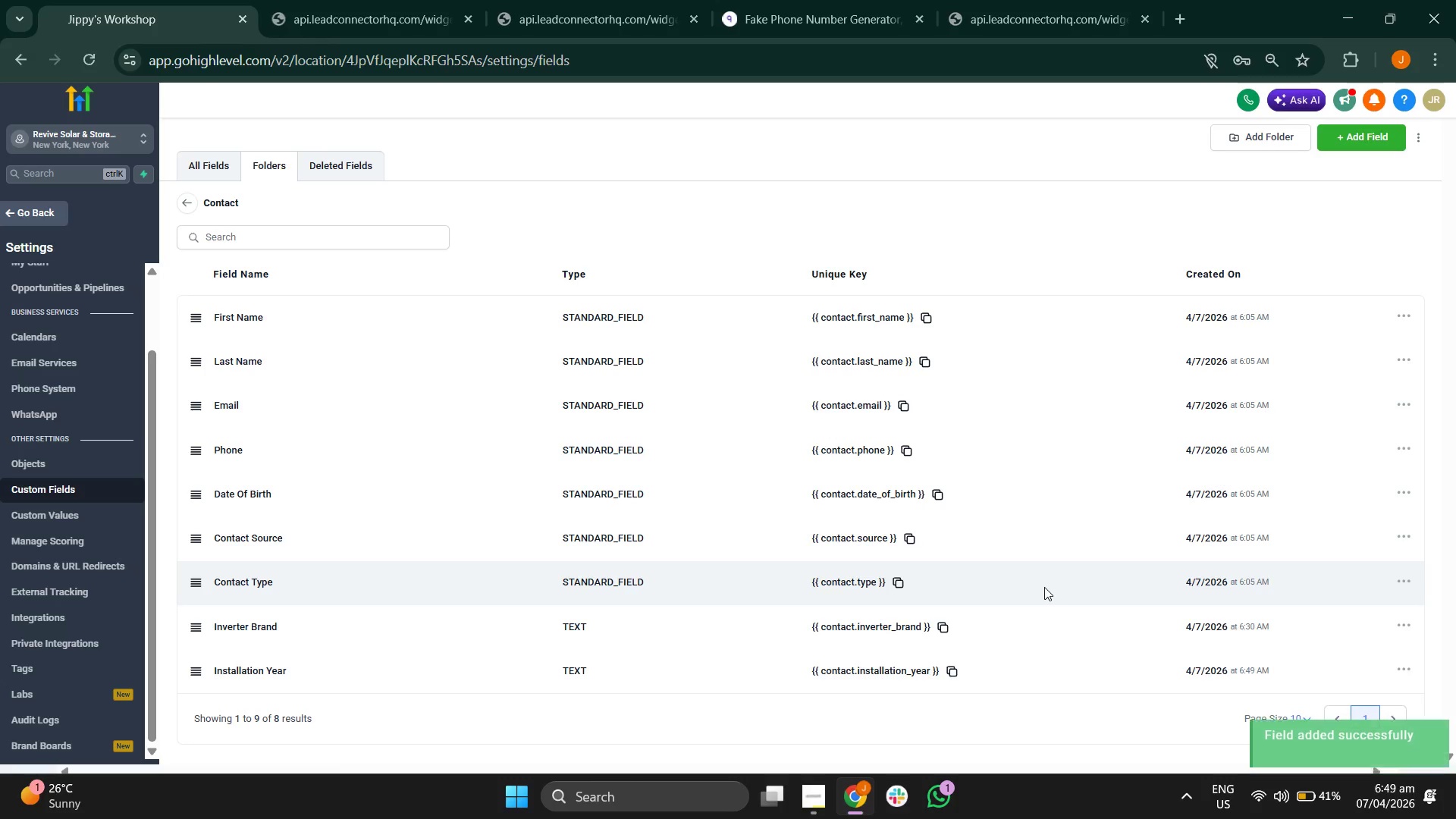 
left_click([948, 673])
 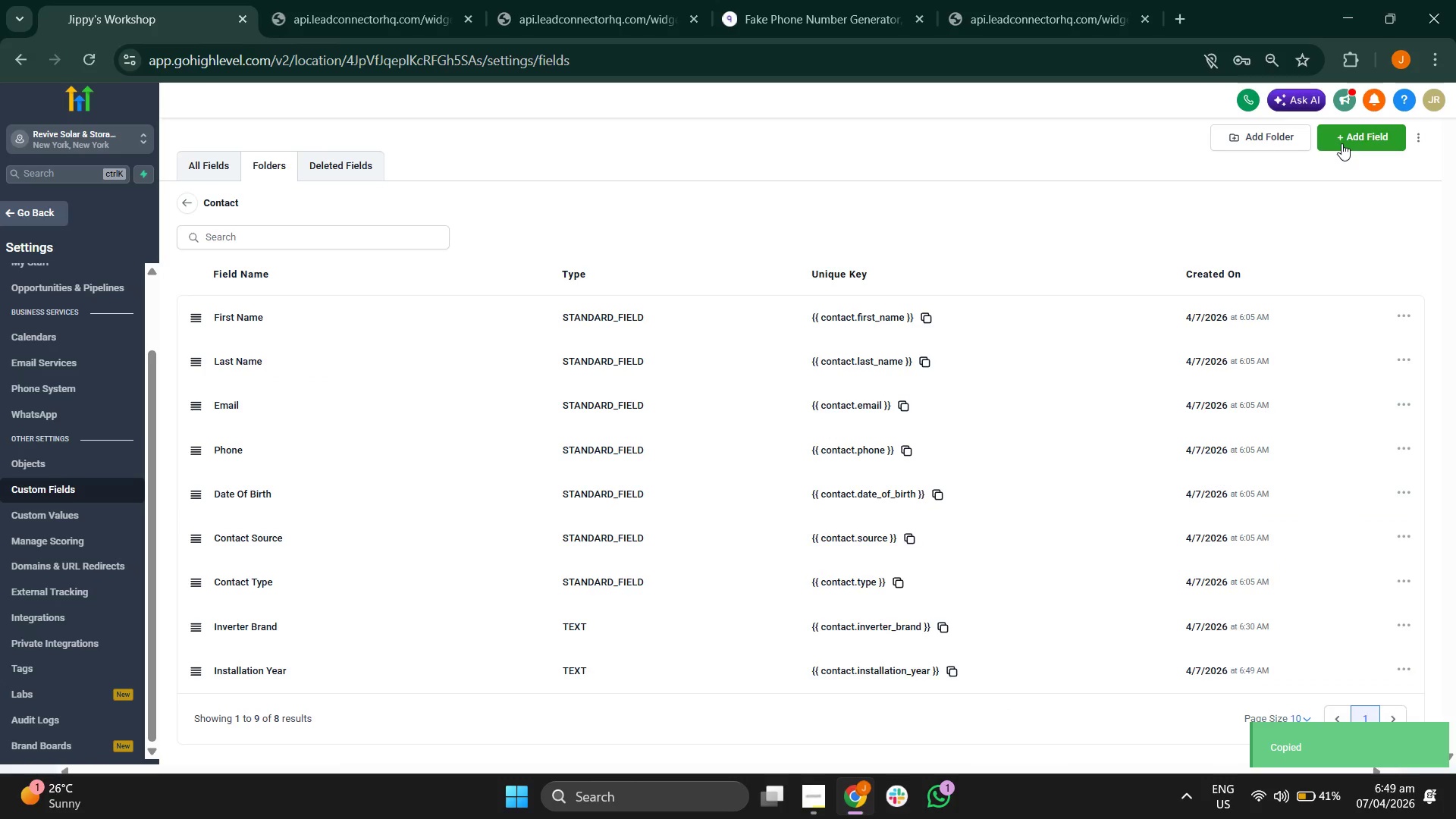 
wait(6.39)
 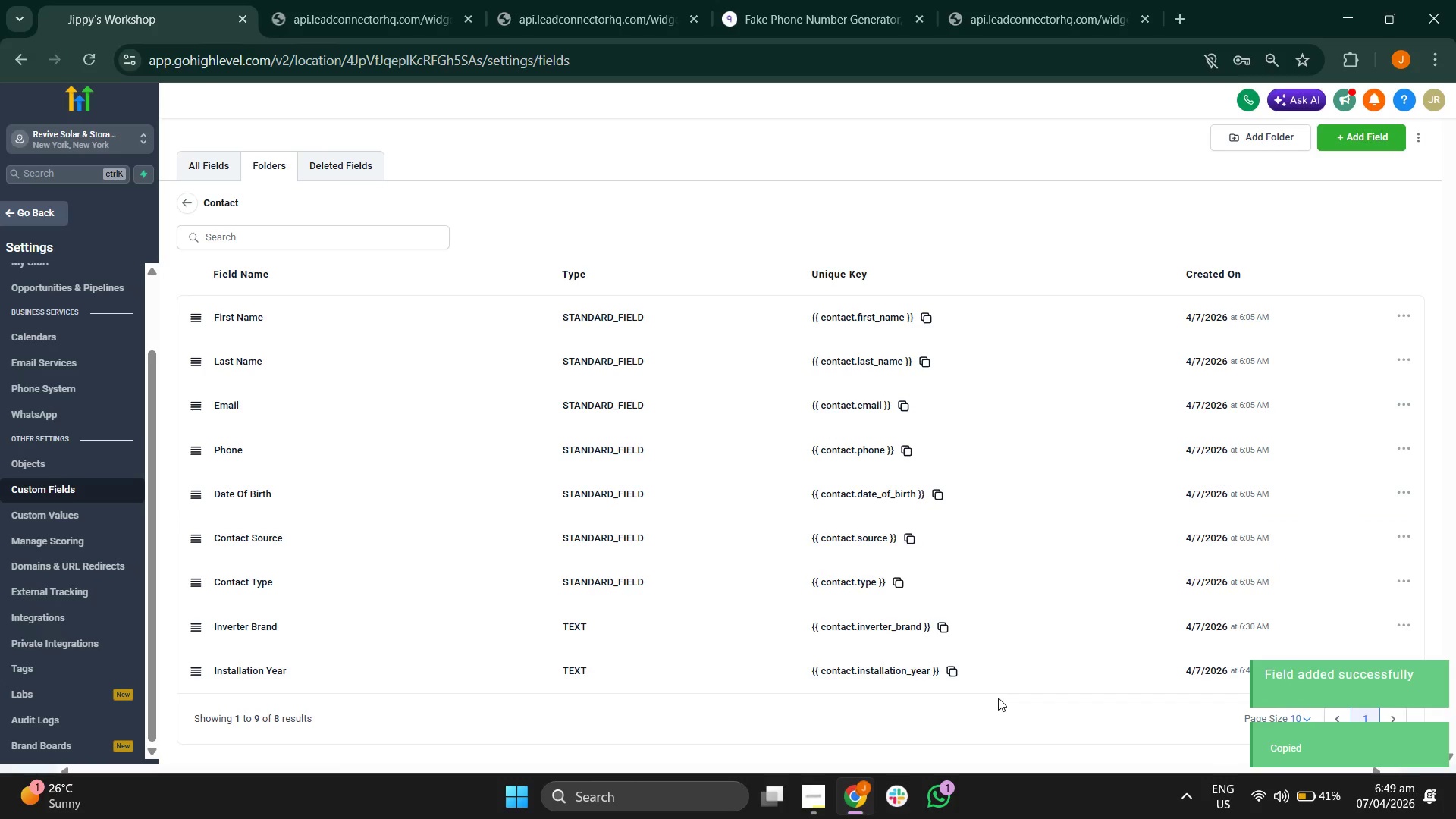 
left_click([1341, 143])
 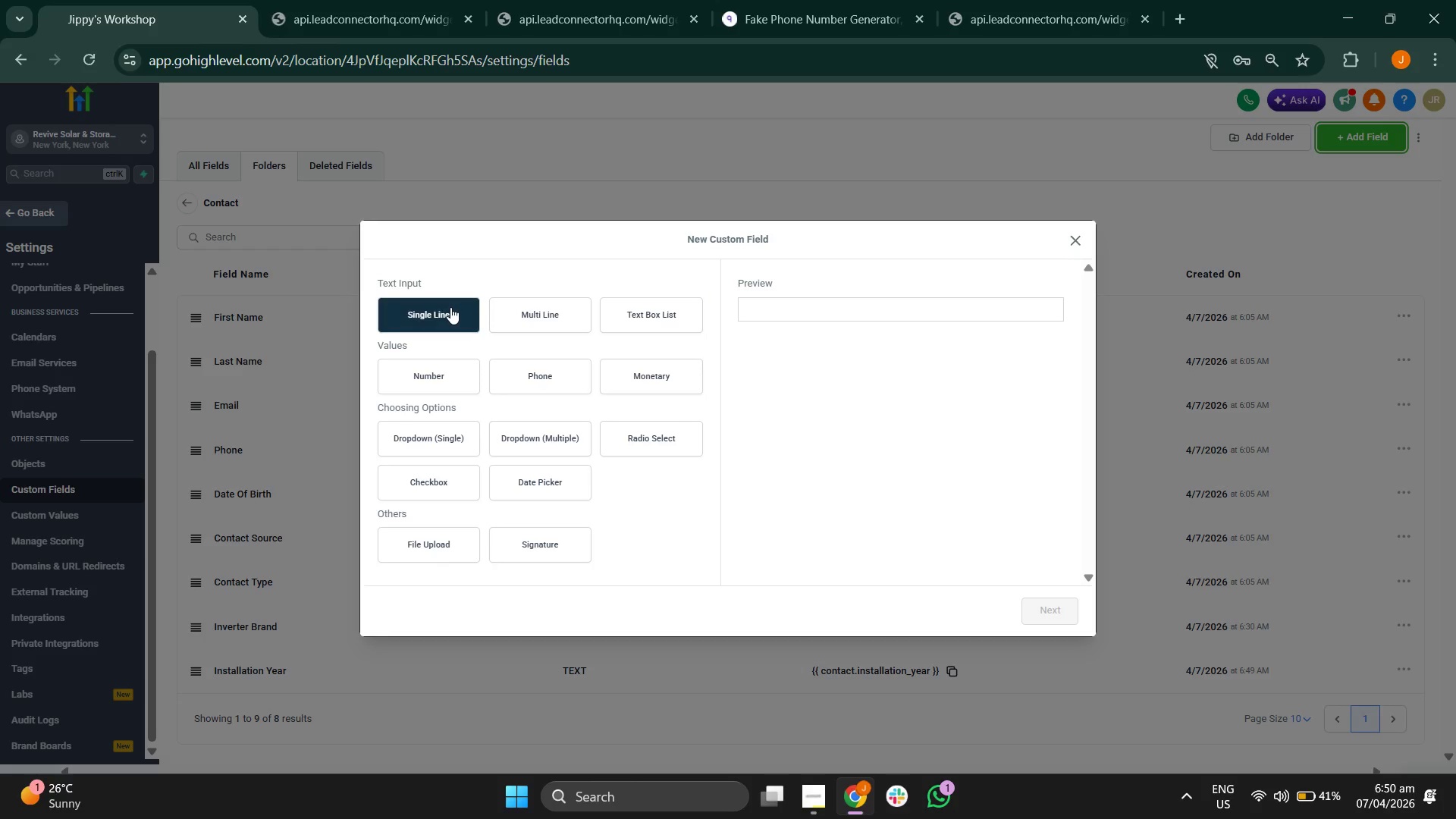 
left_click([450, 307])
 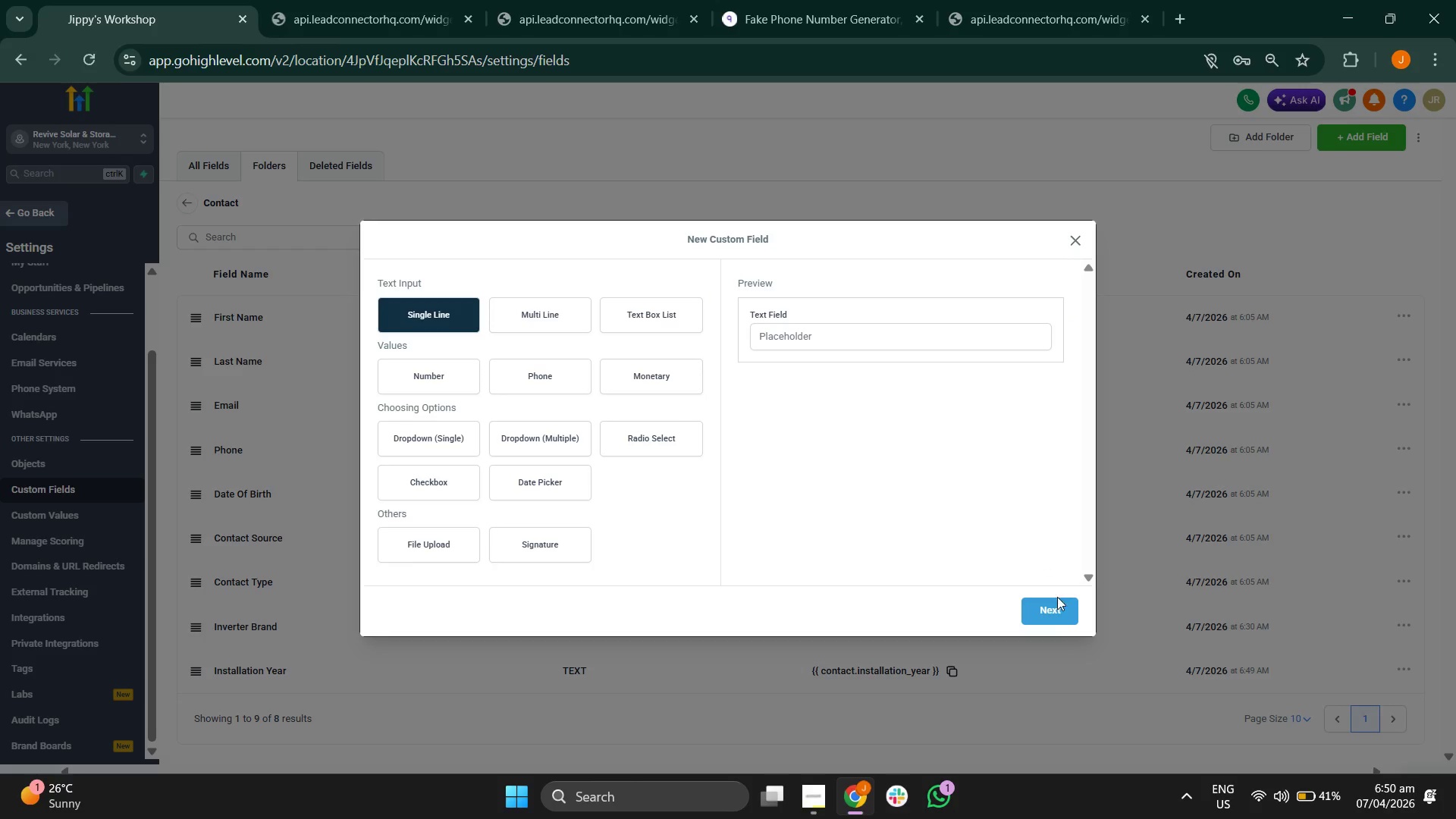 
left_click([1053, 609])
 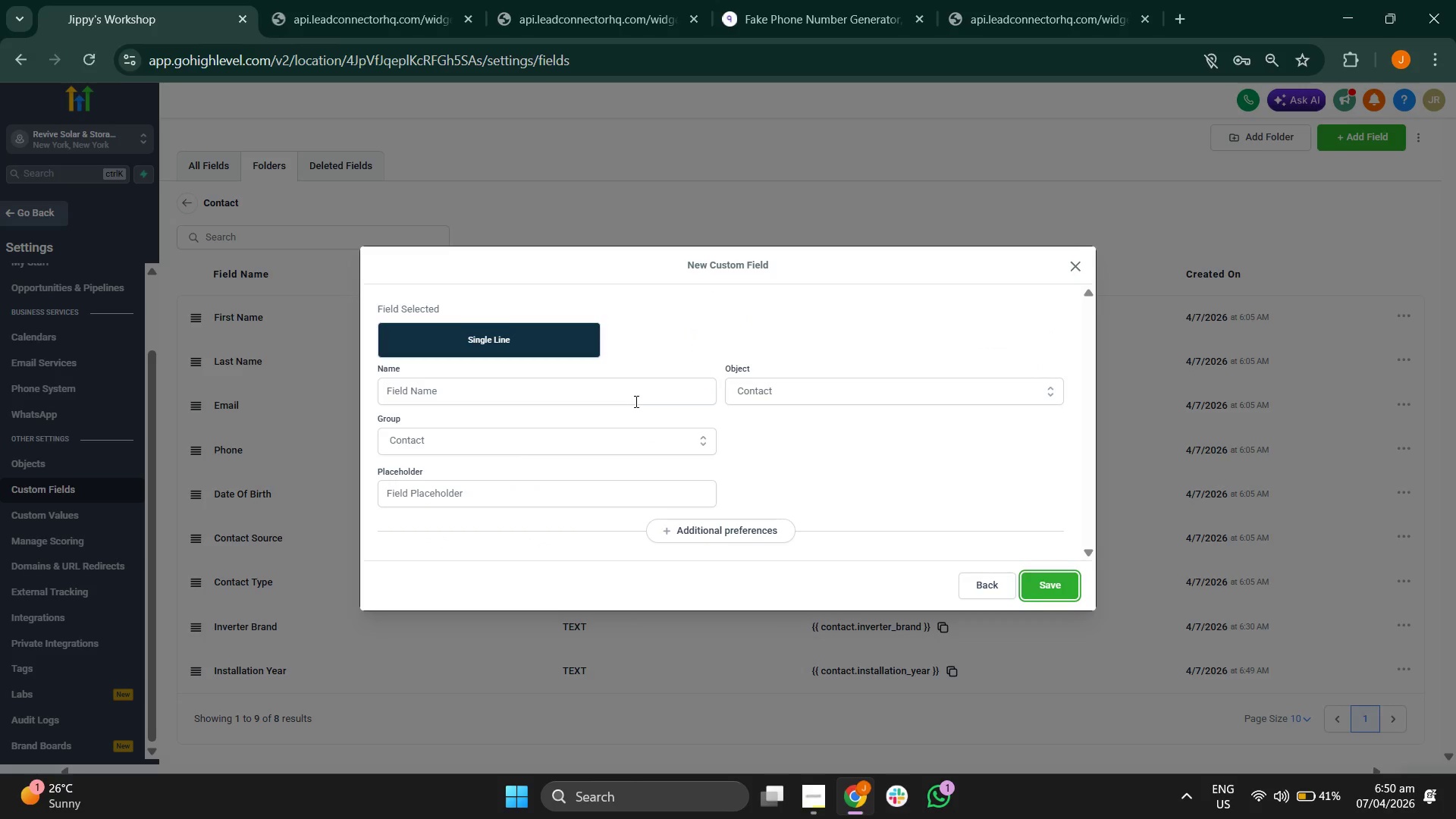 
left_click([631, 398])
 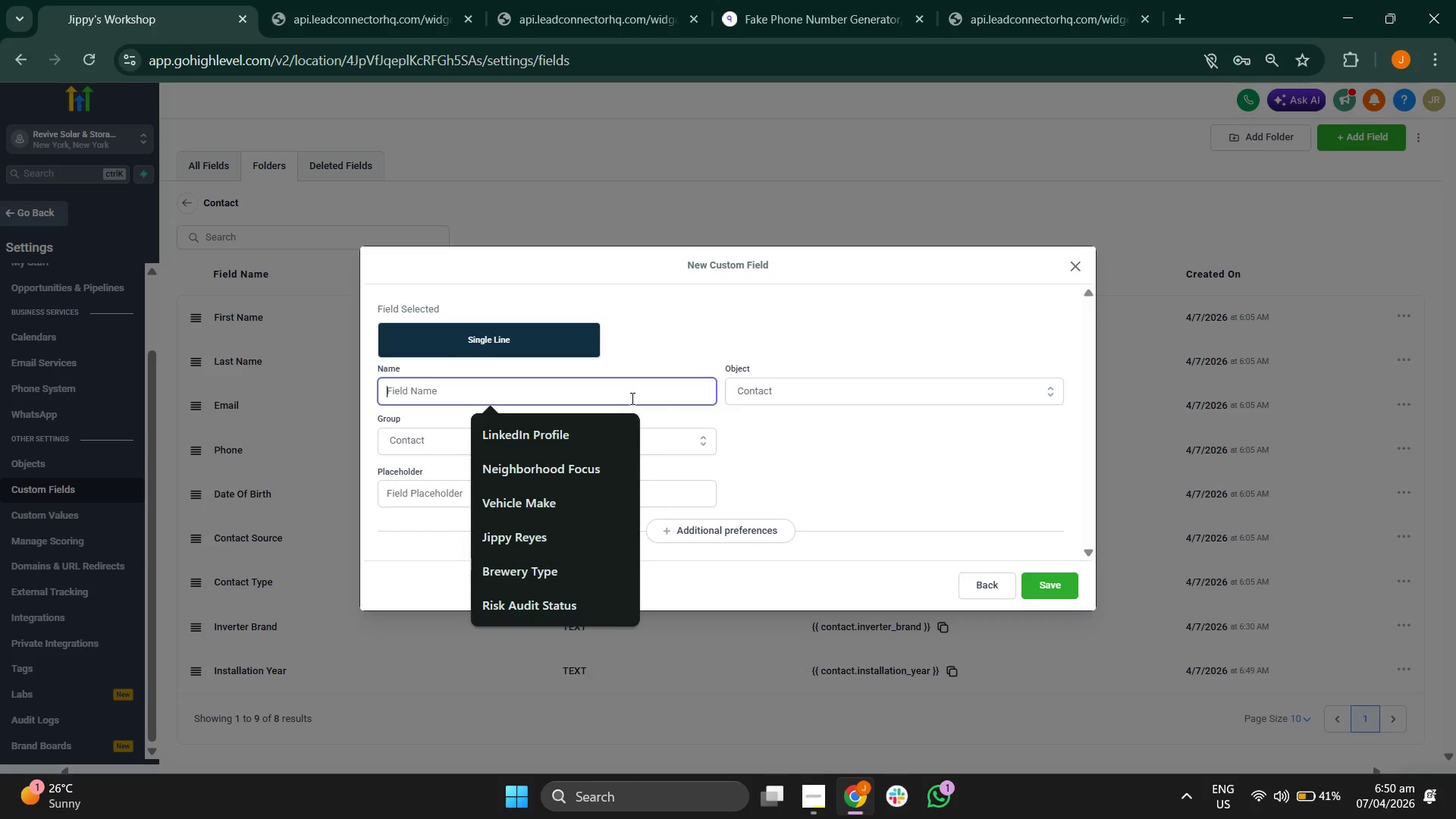 
type(Palne)
key(Backspace)
key(Backspace)
key(Backspace)
type(e)
key(Backspace)
type(nel Brand)
 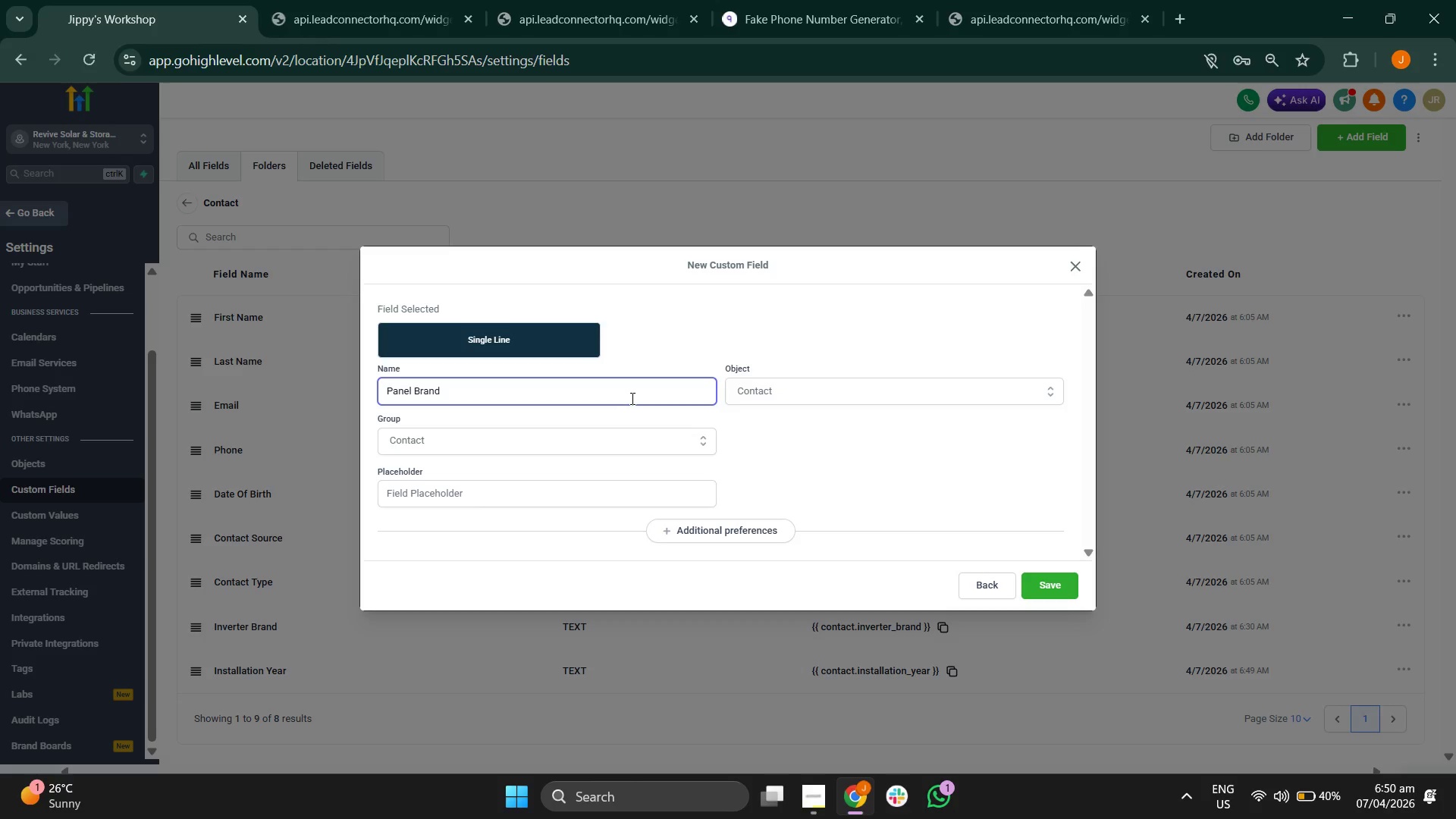 
left_click([887, 431])
 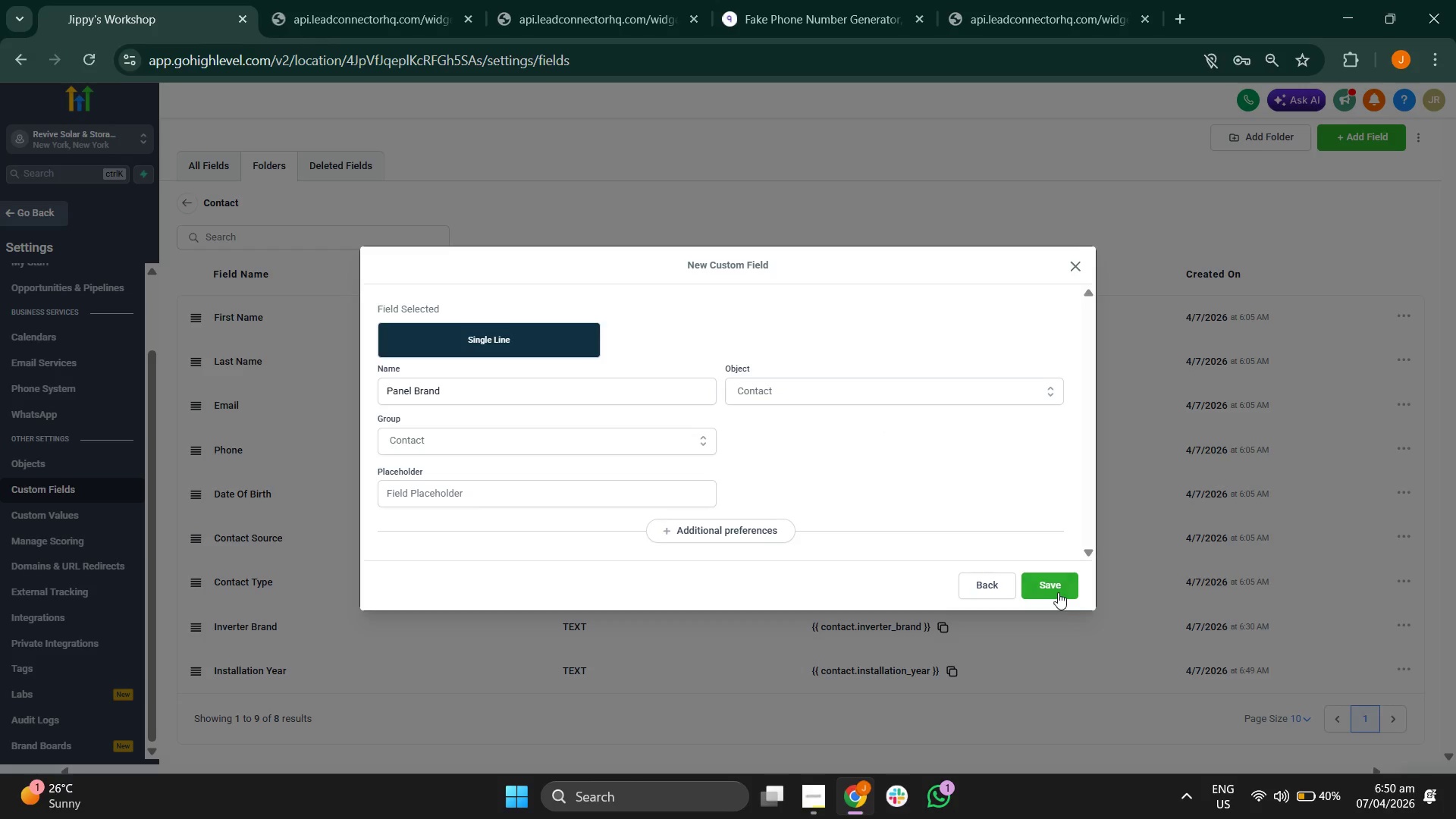 
left_click([1059, 594])
 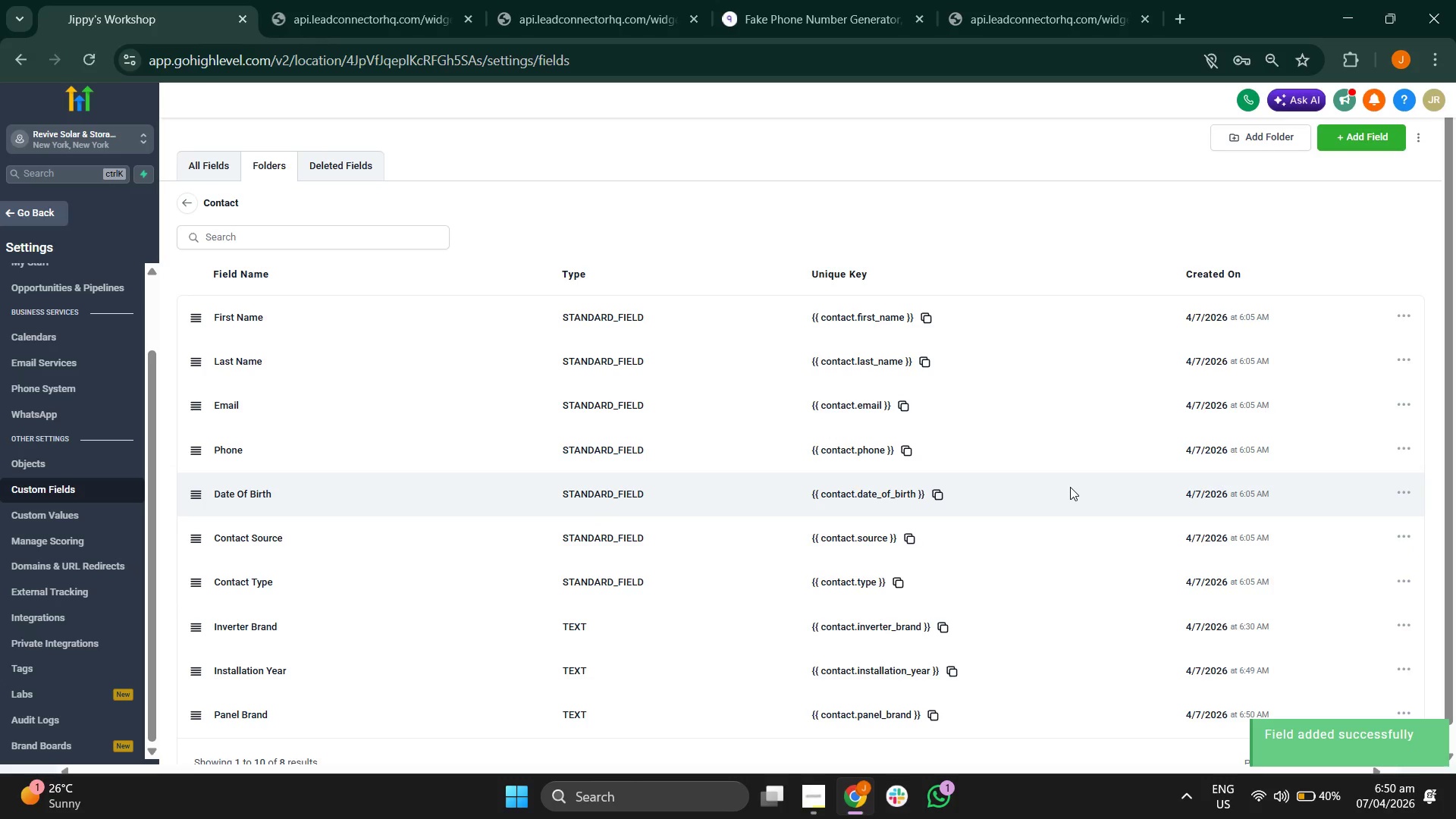 
wait(8.44)
 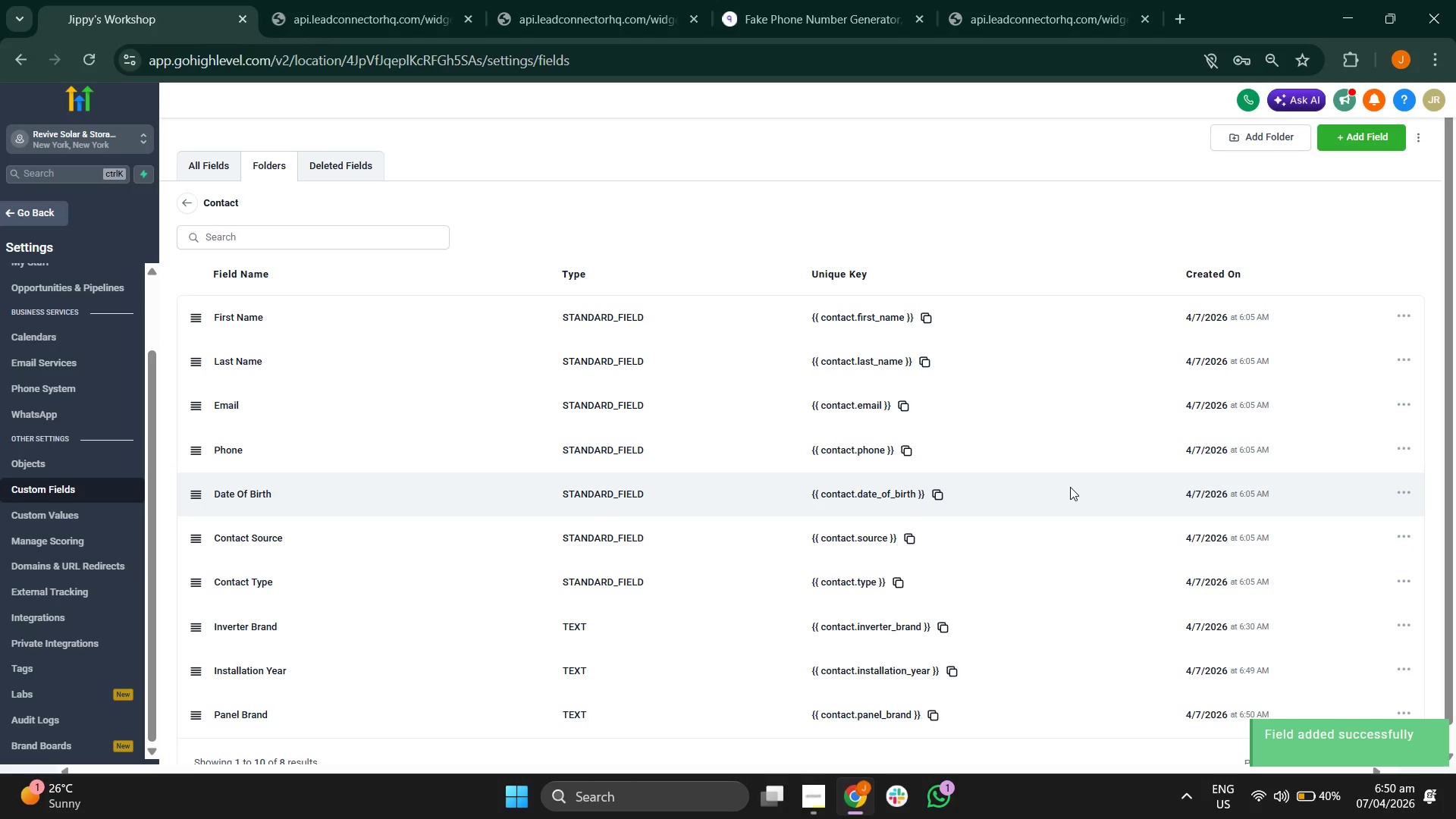 
left_click([179, 206])
 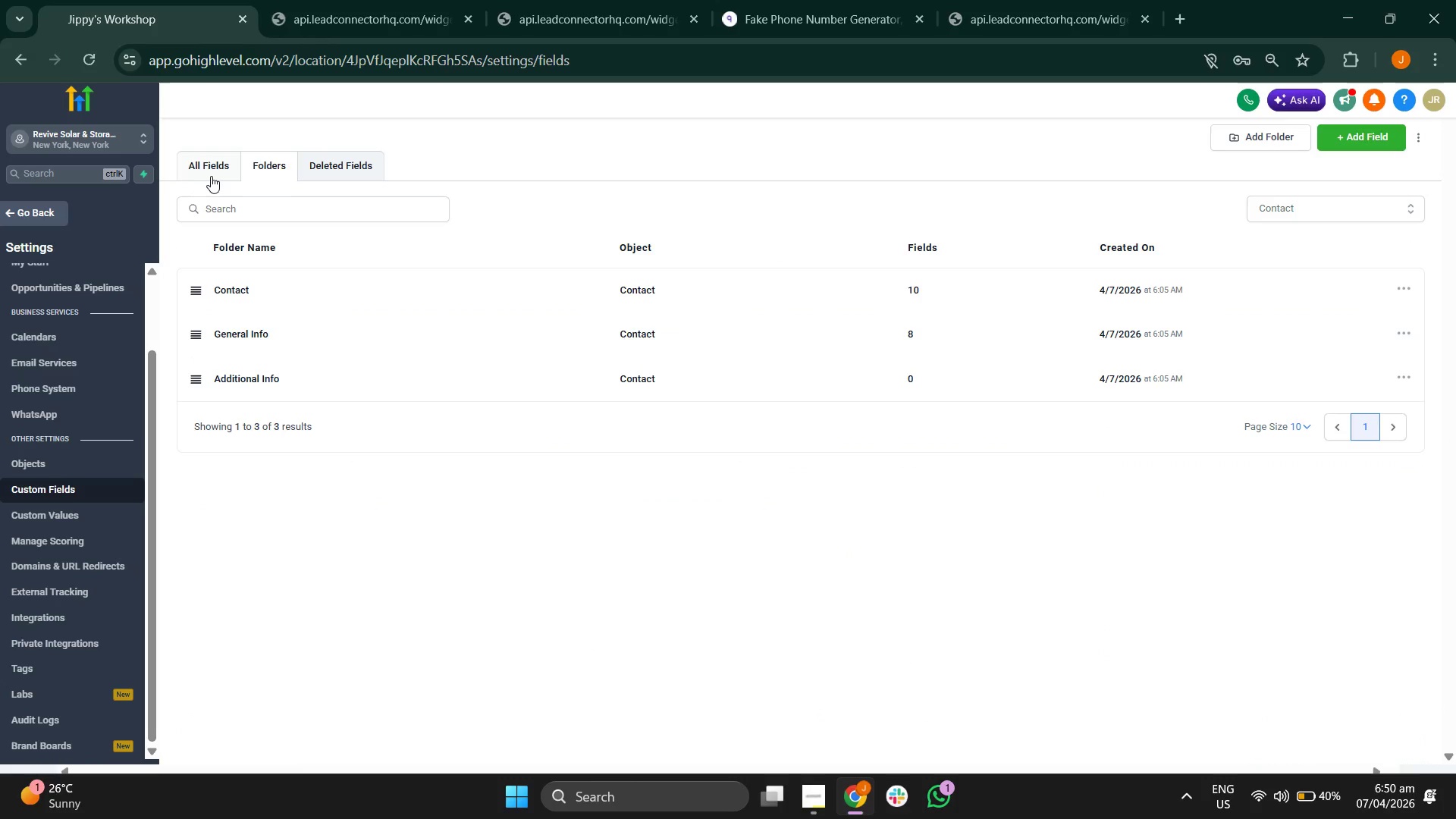 
left_click([212, 171])
 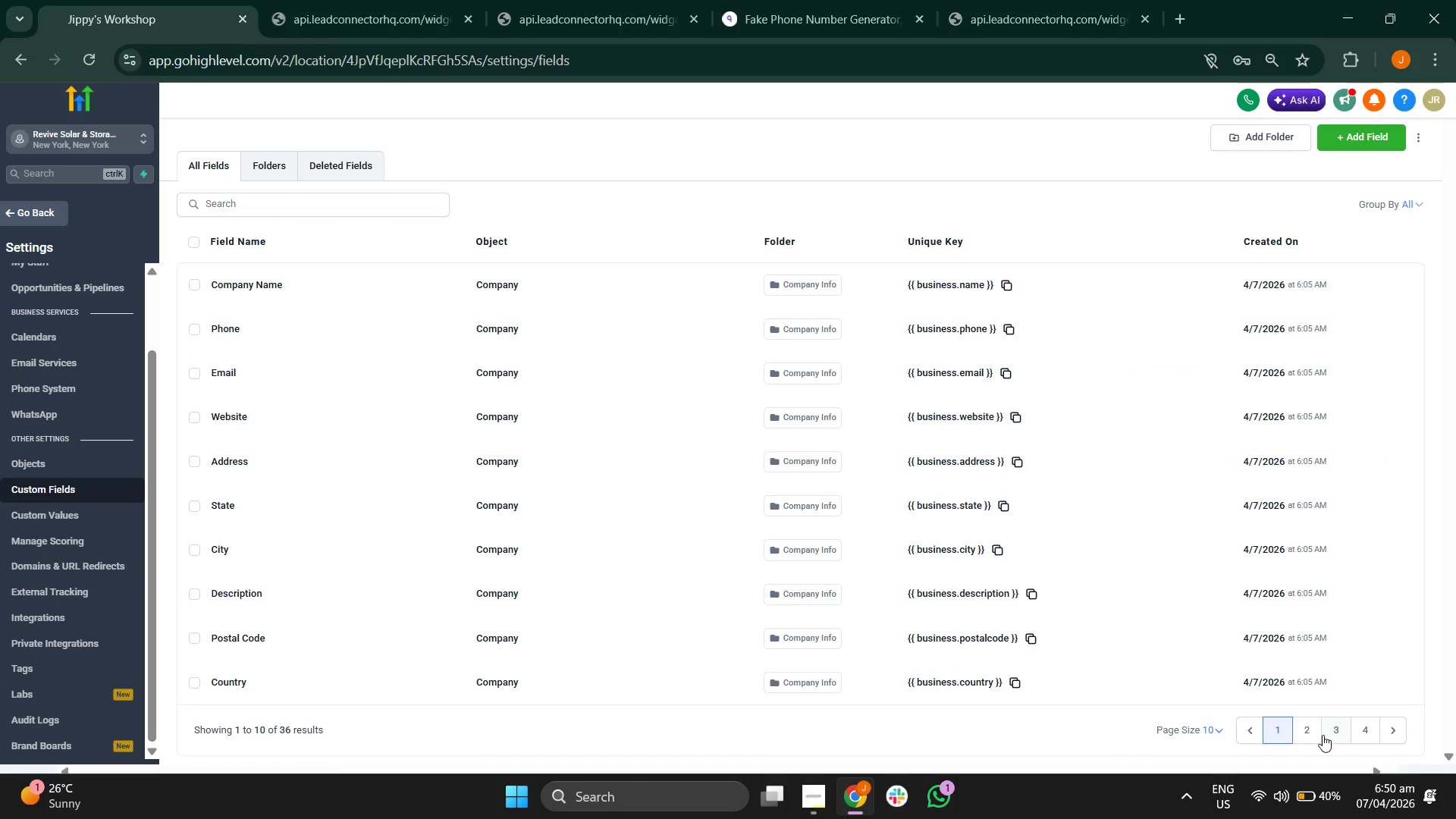 
left_click([1316, 735])
 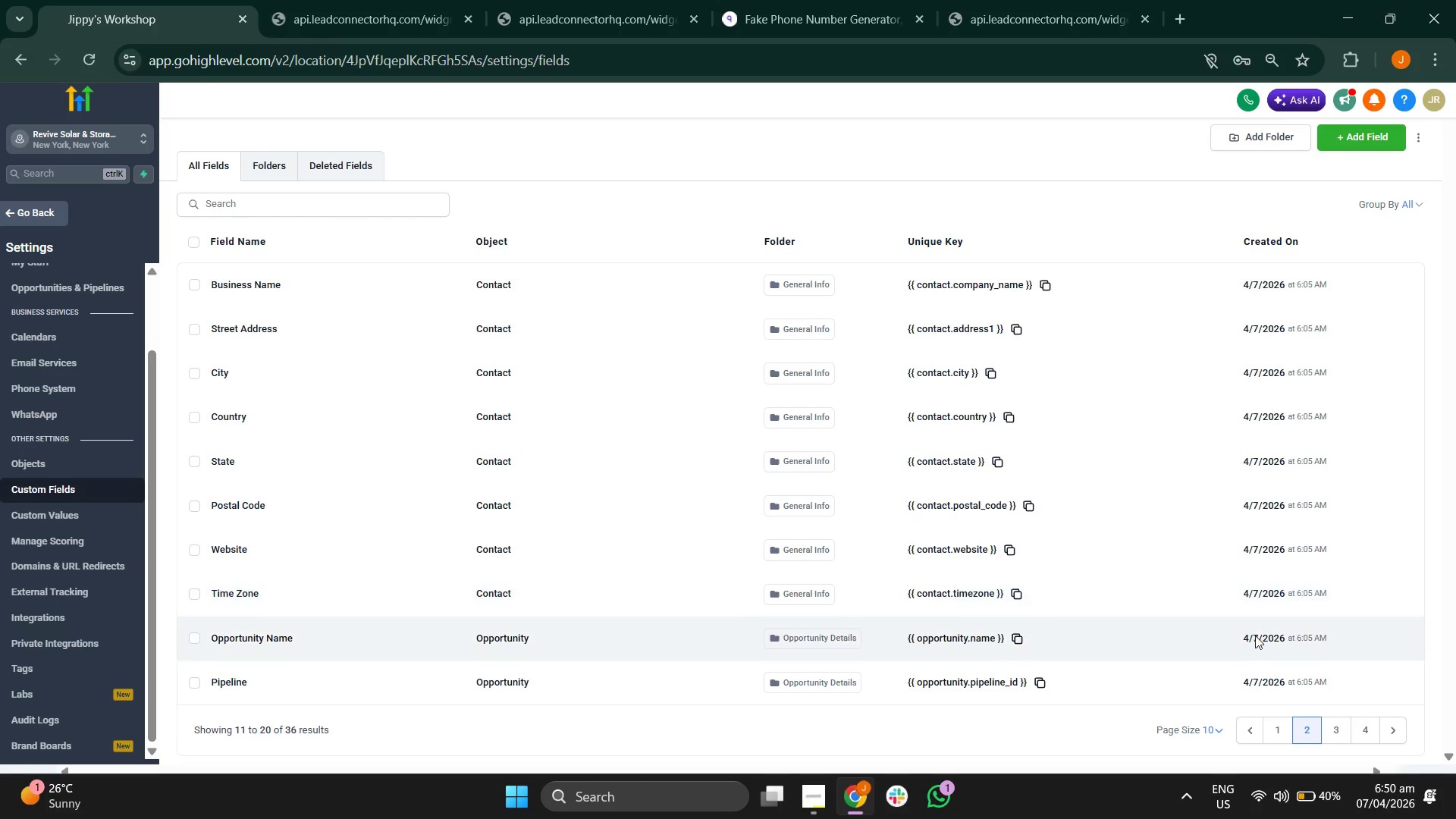 
left_click([1329, 732])
 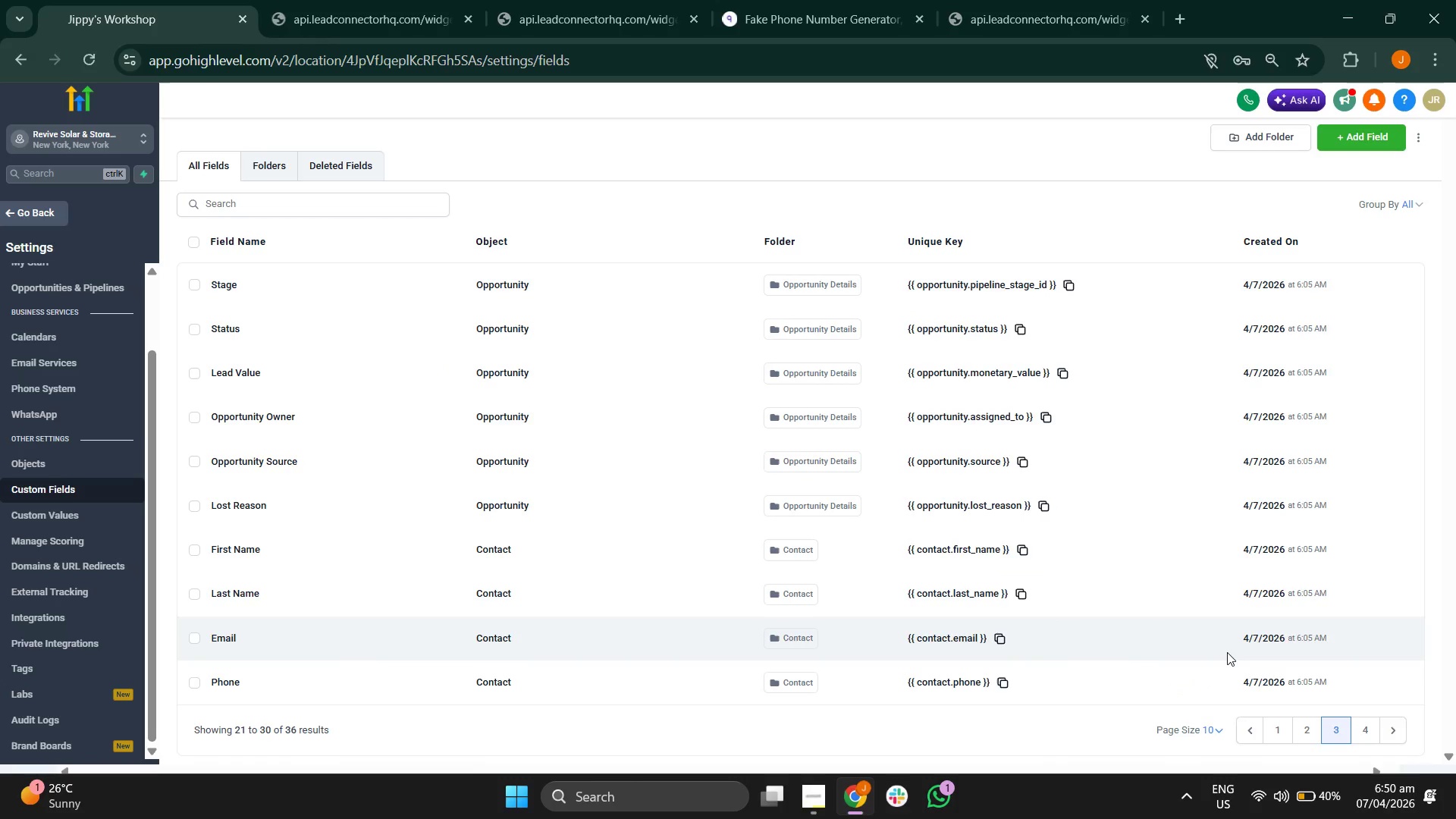 
wait(5.12)
 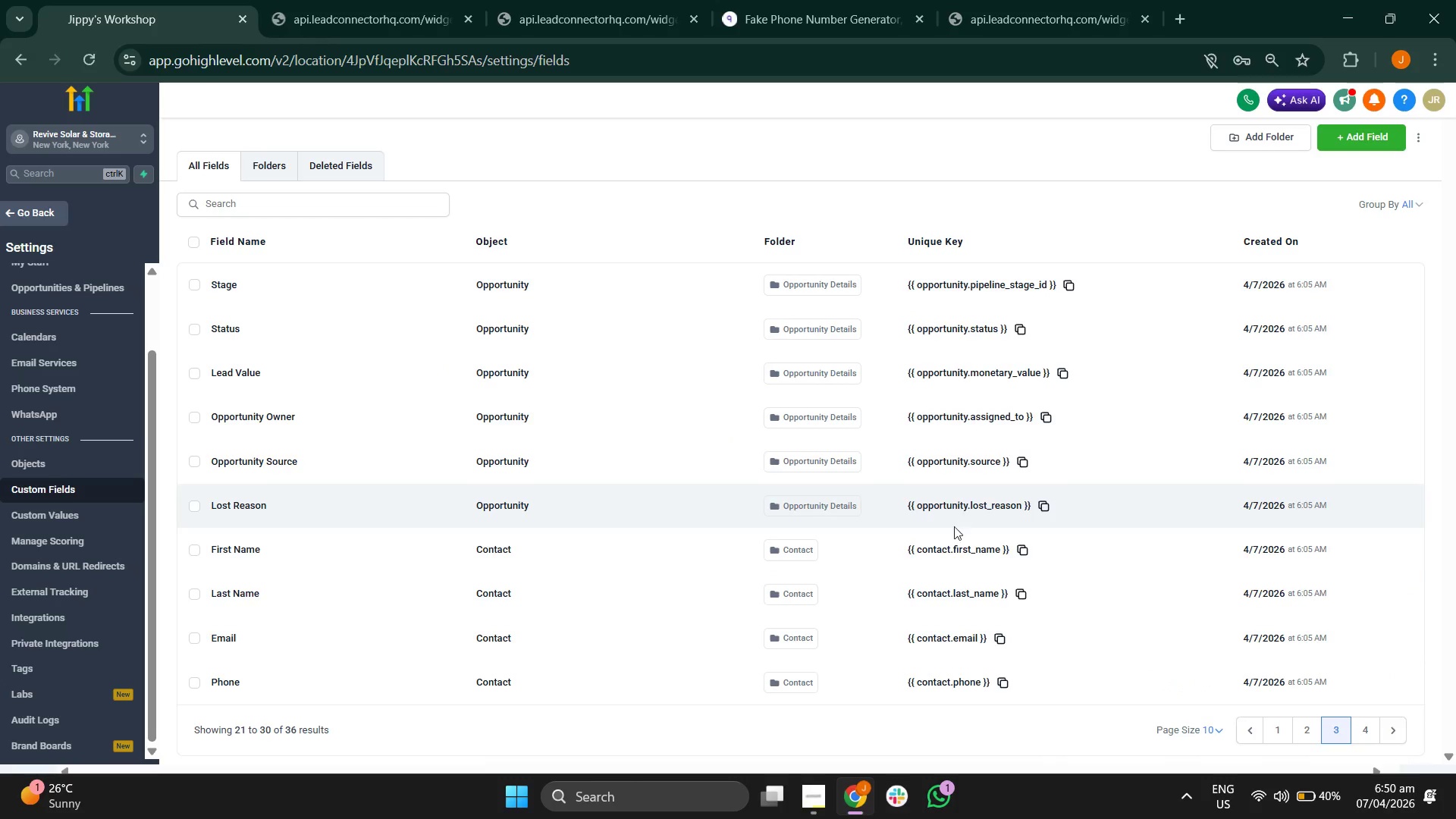 
left_click([1367, 730])
 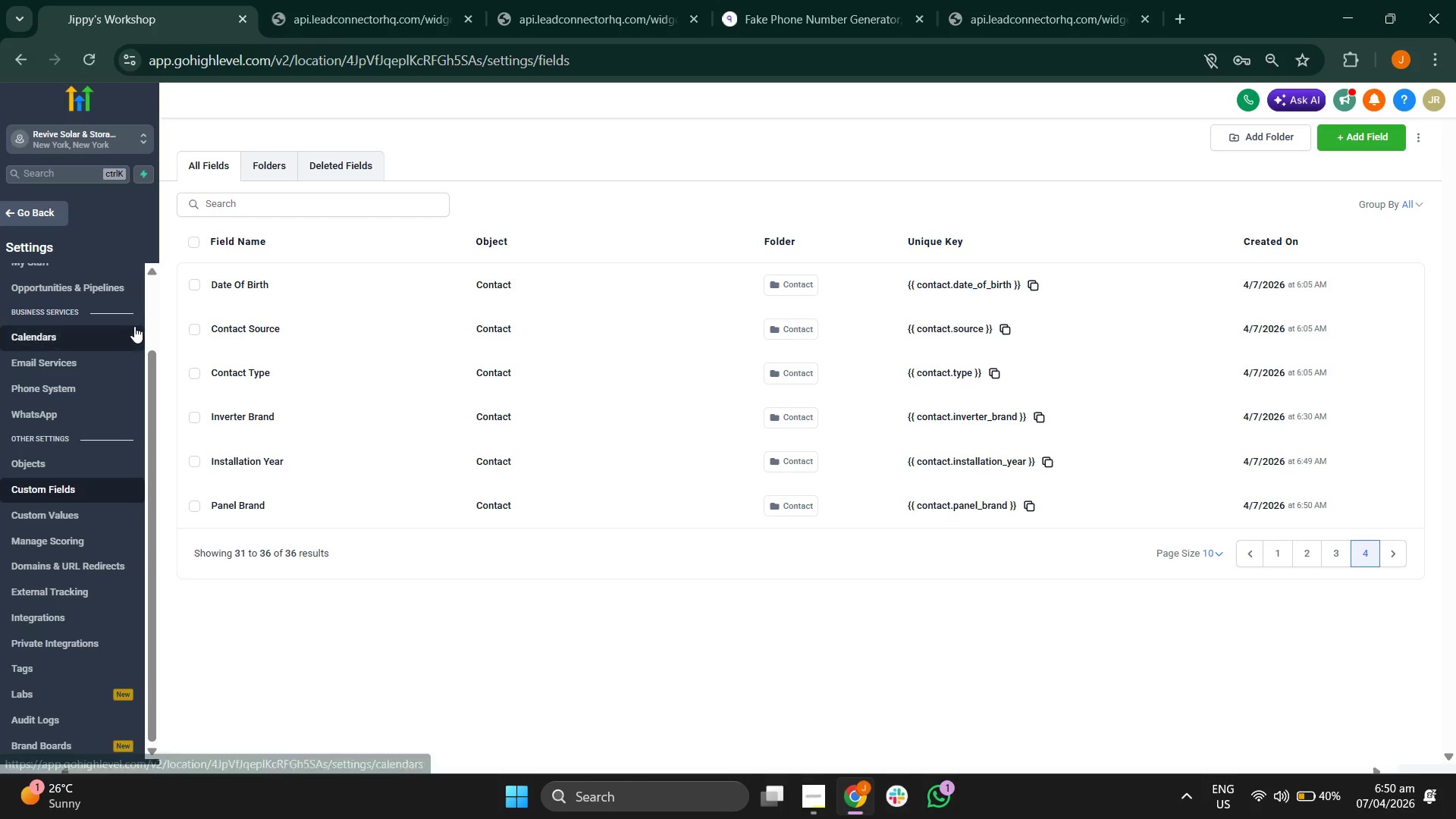 
wait(6.75)
 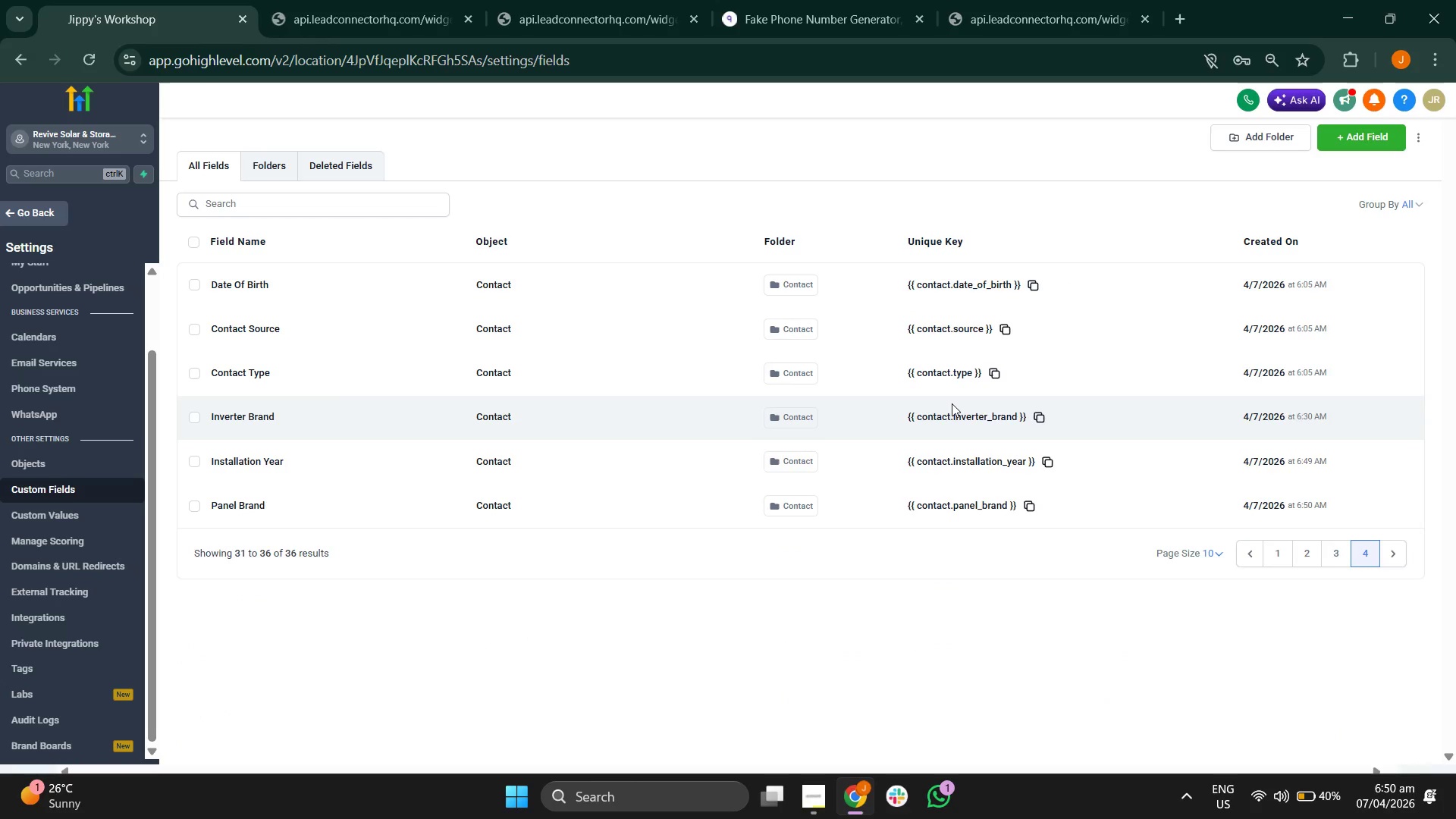 
left_click([77, 663])
 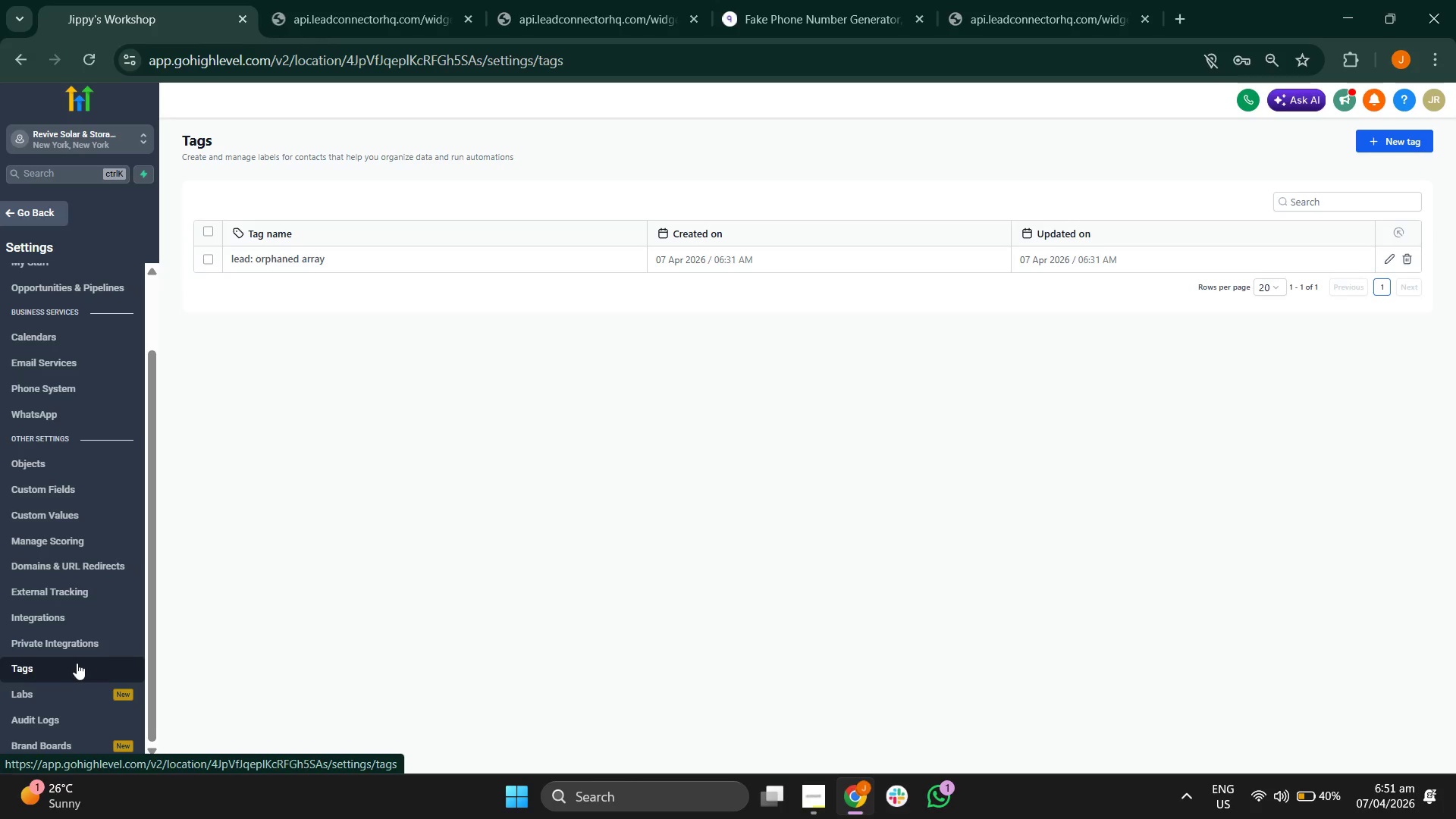 
wait(8.47)
 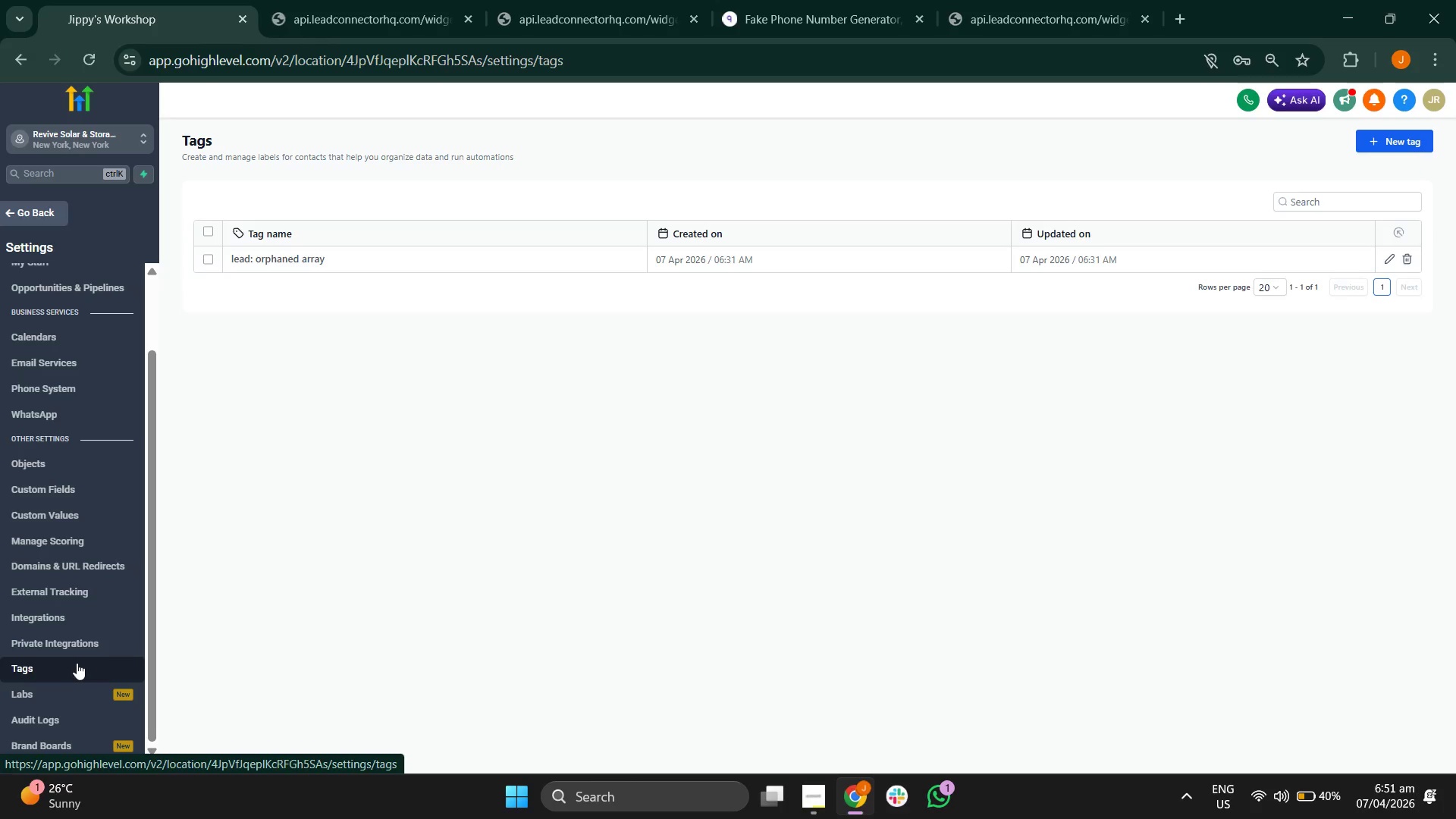 
left_click([67, 519])
 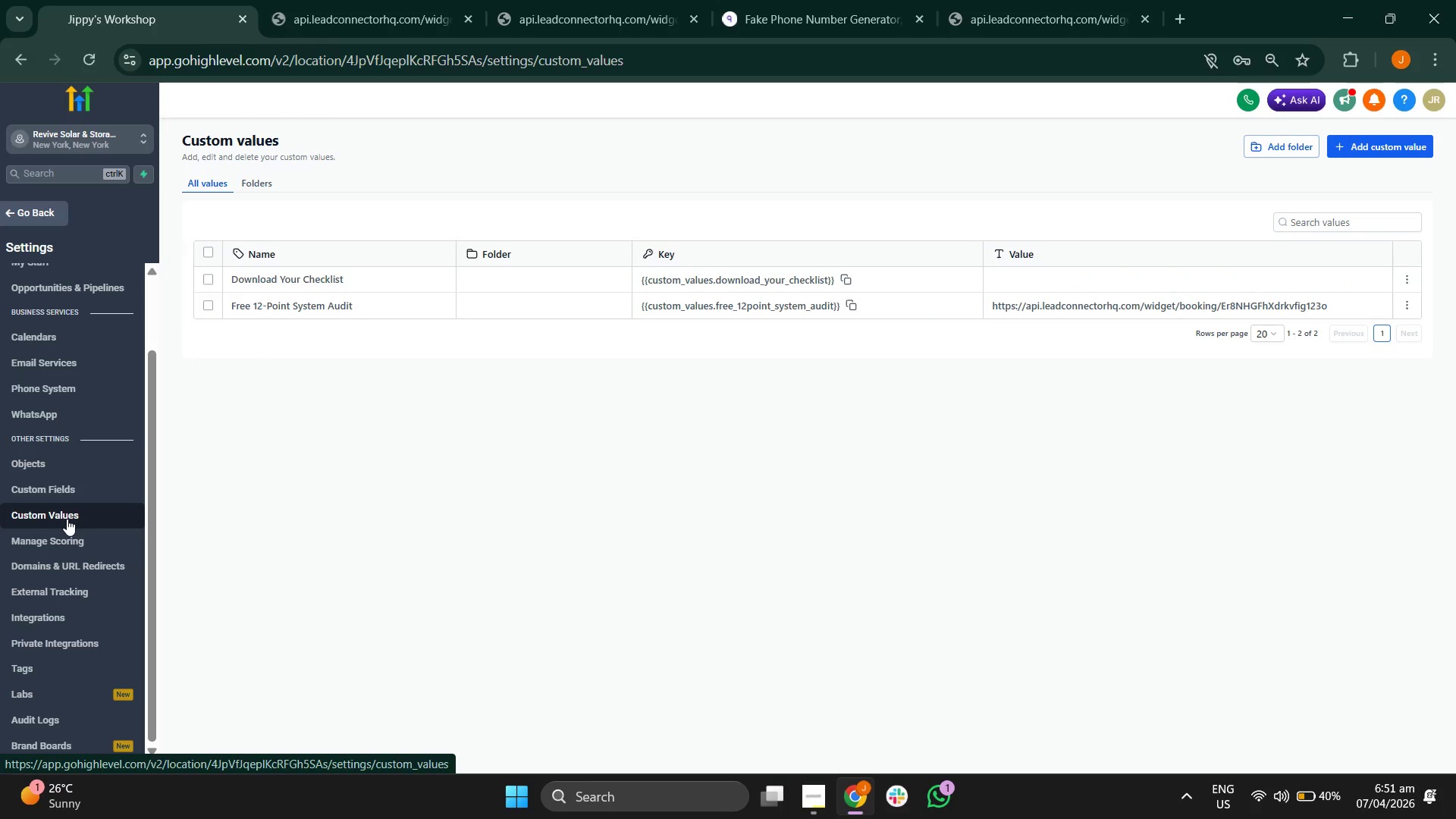 
wait(8.59)
 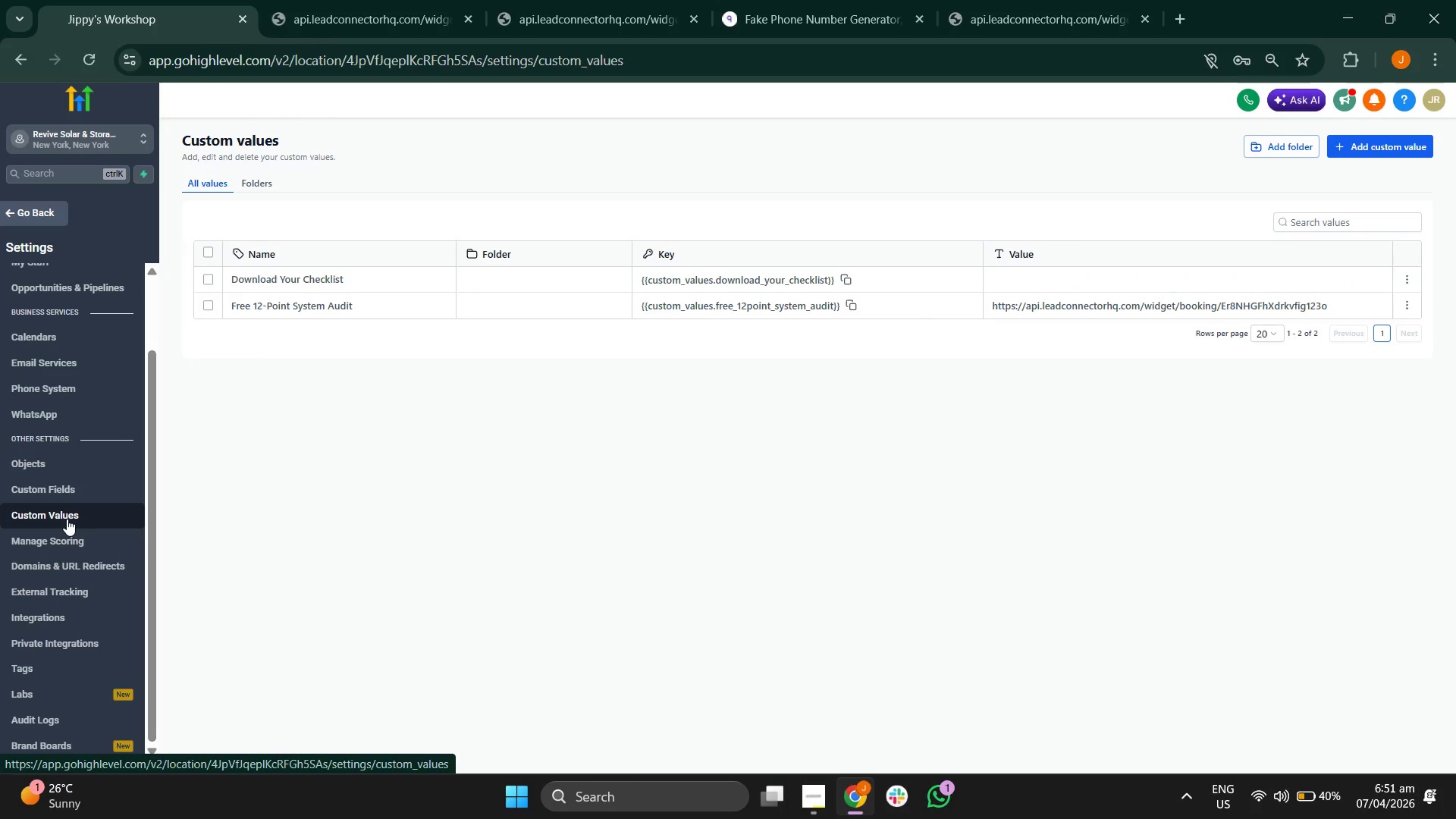 
left_click([56, 209])
 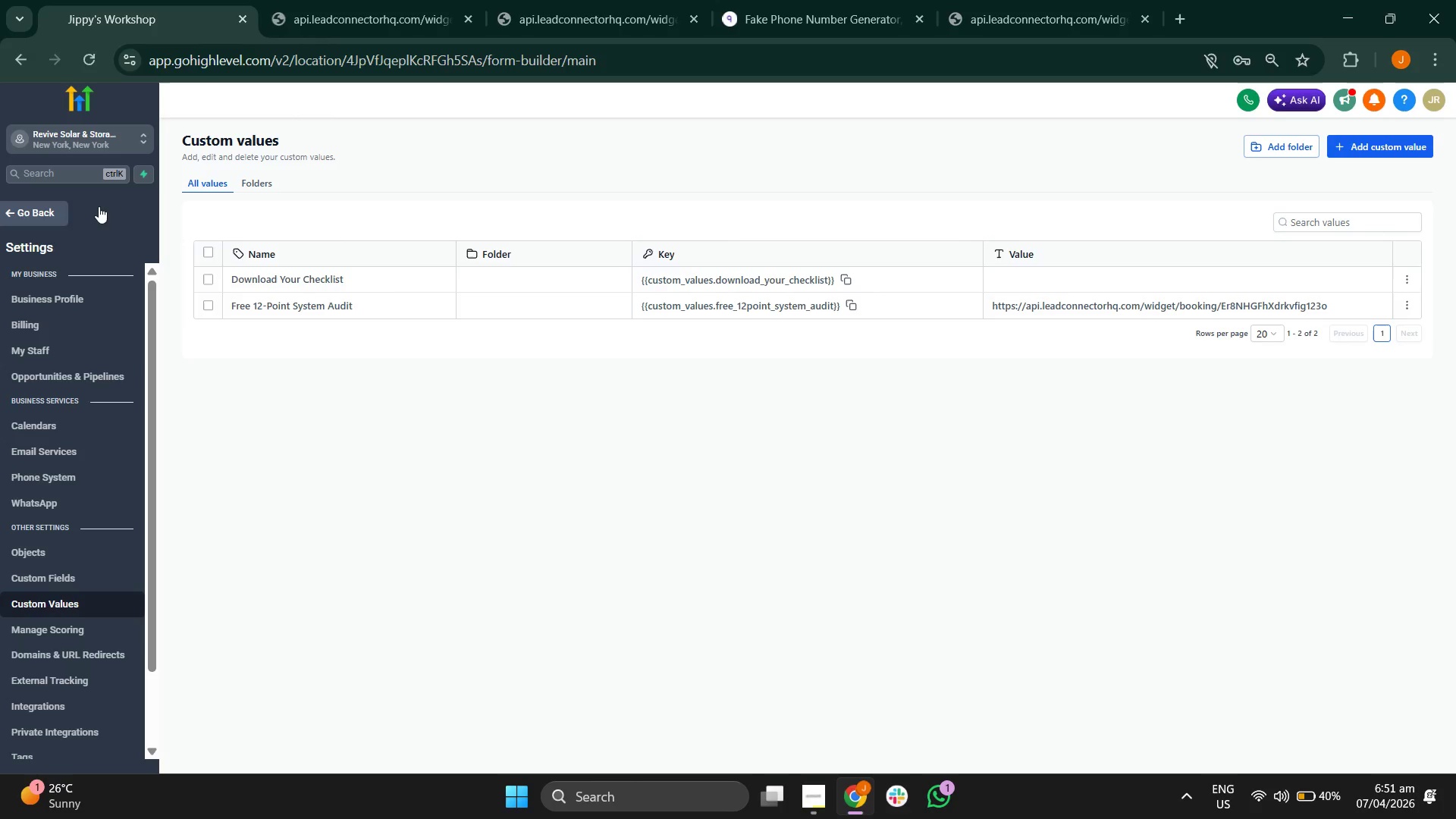 
mouse_move([132, 224])
 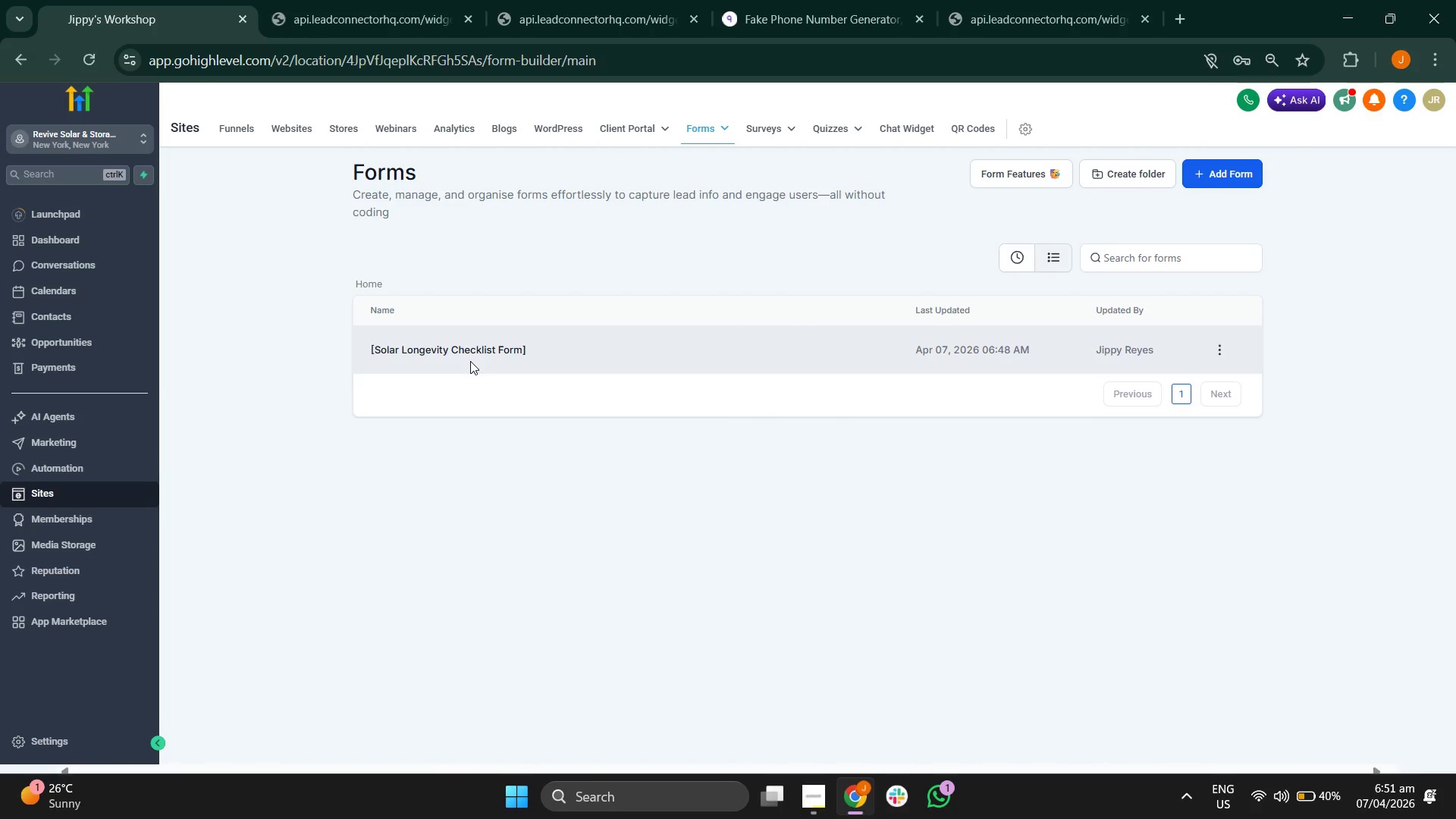 
left_click([479, 350])
 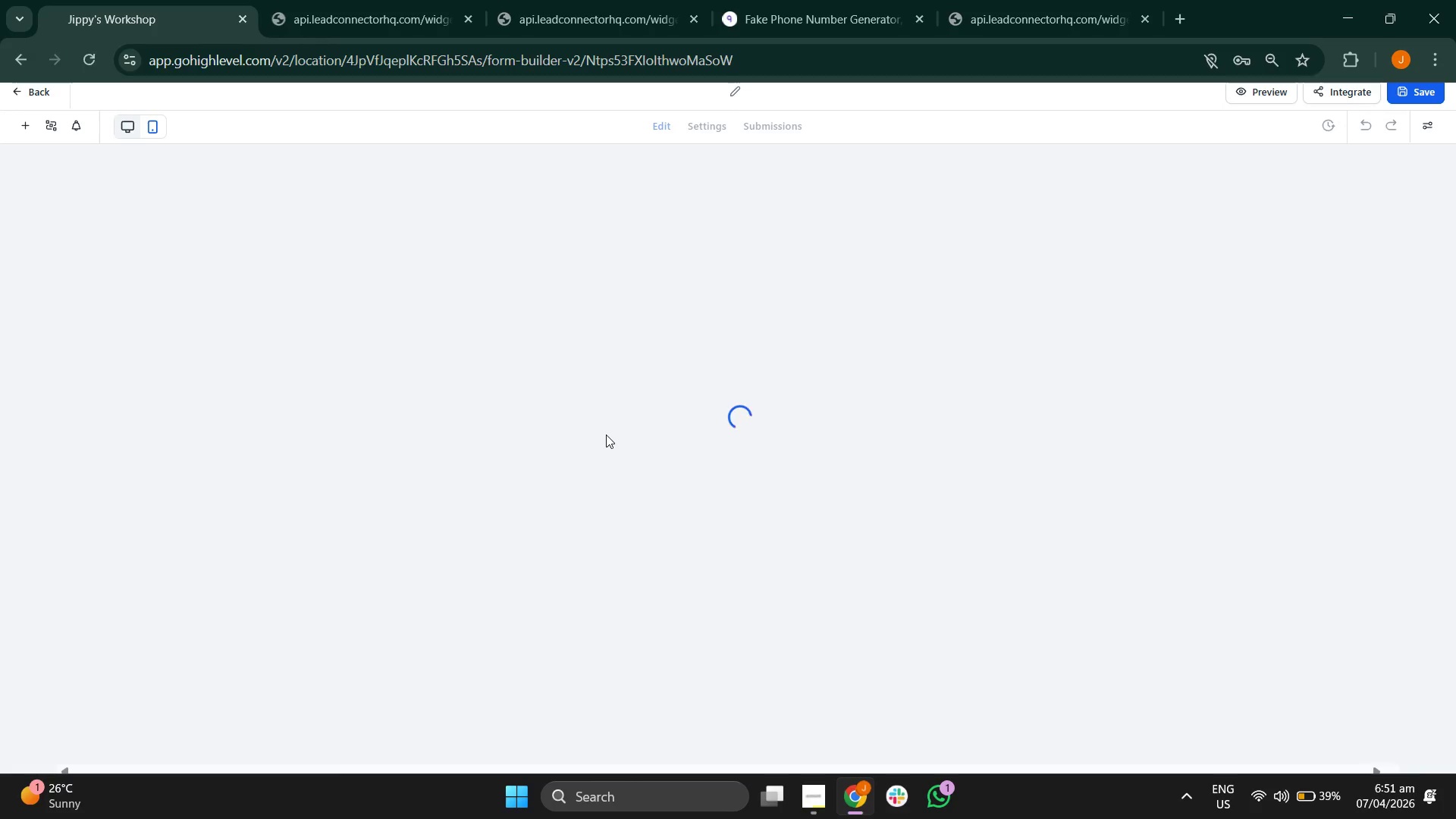 
wait(10.0)
 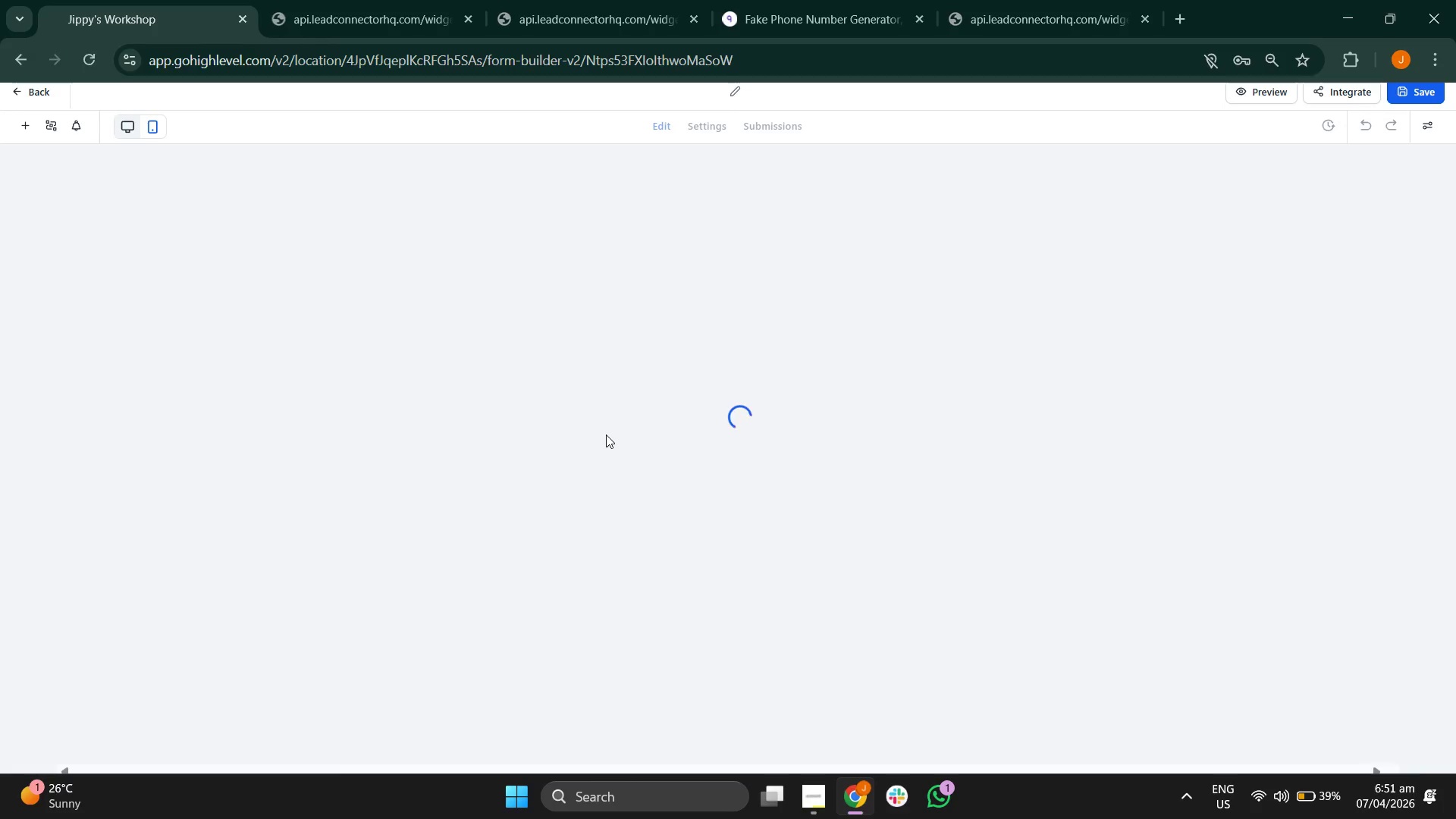 
left_click([606, 414])
 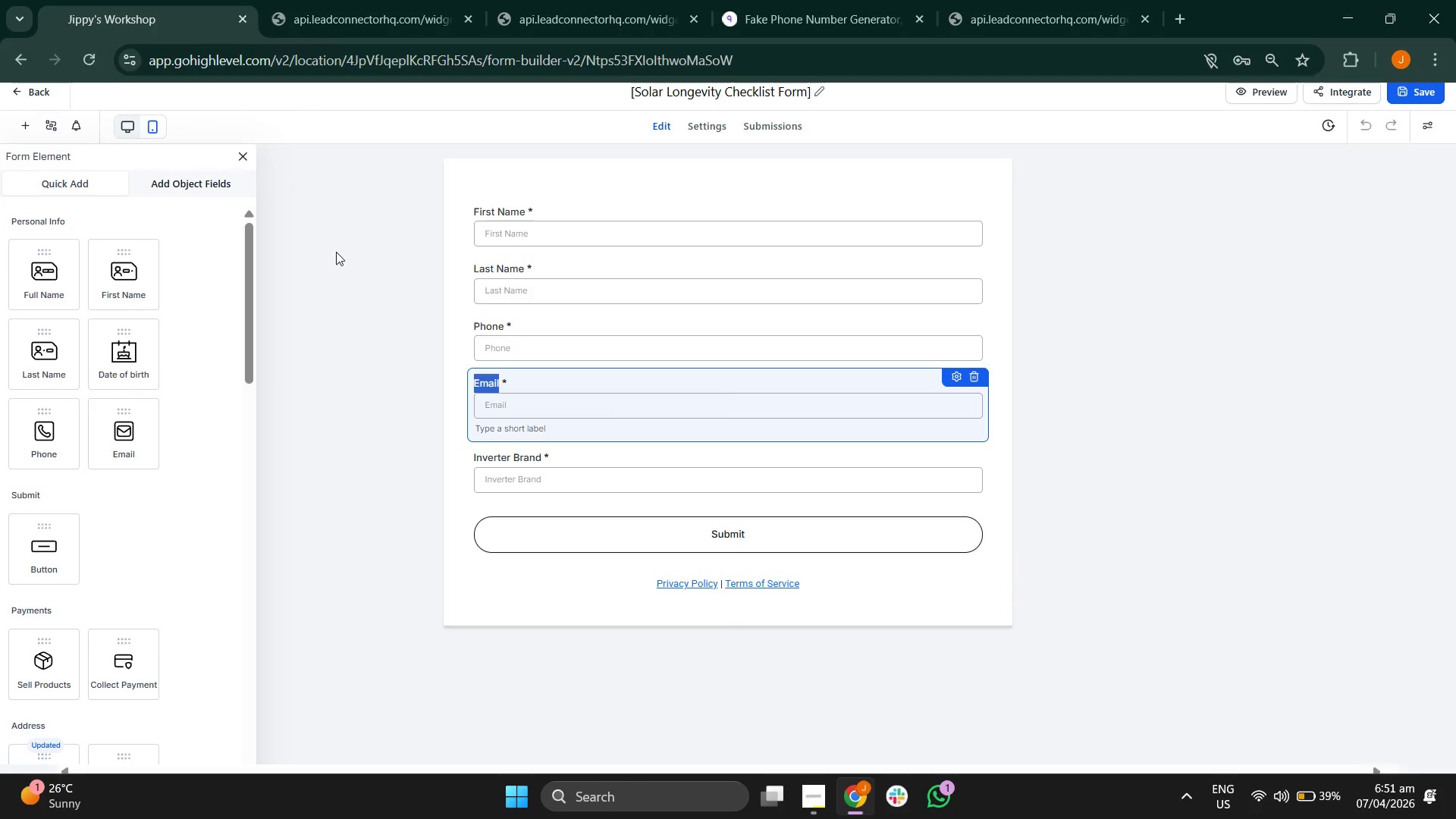 
left_click([421, 305])
 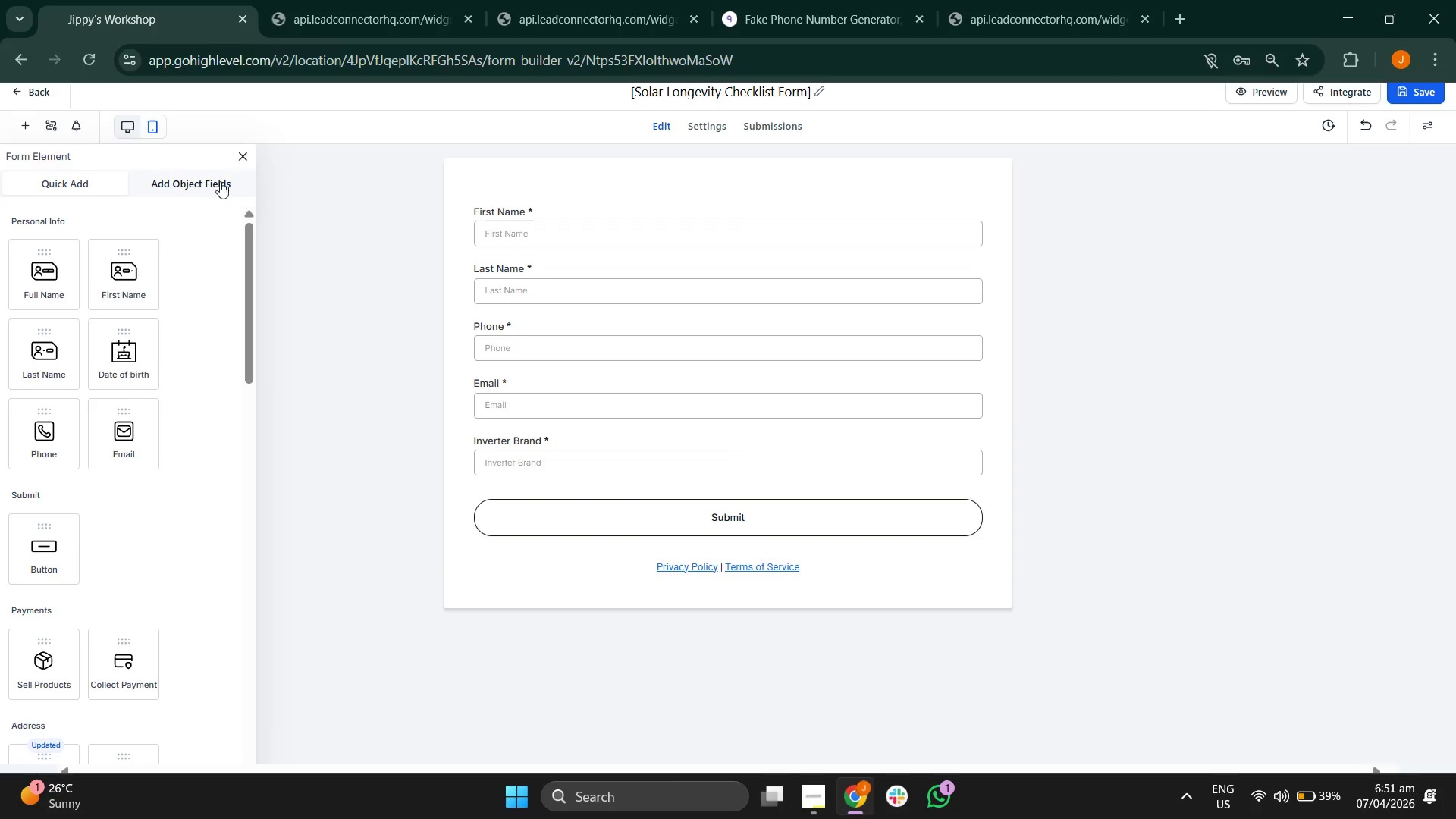 
left_click([217, 179])
 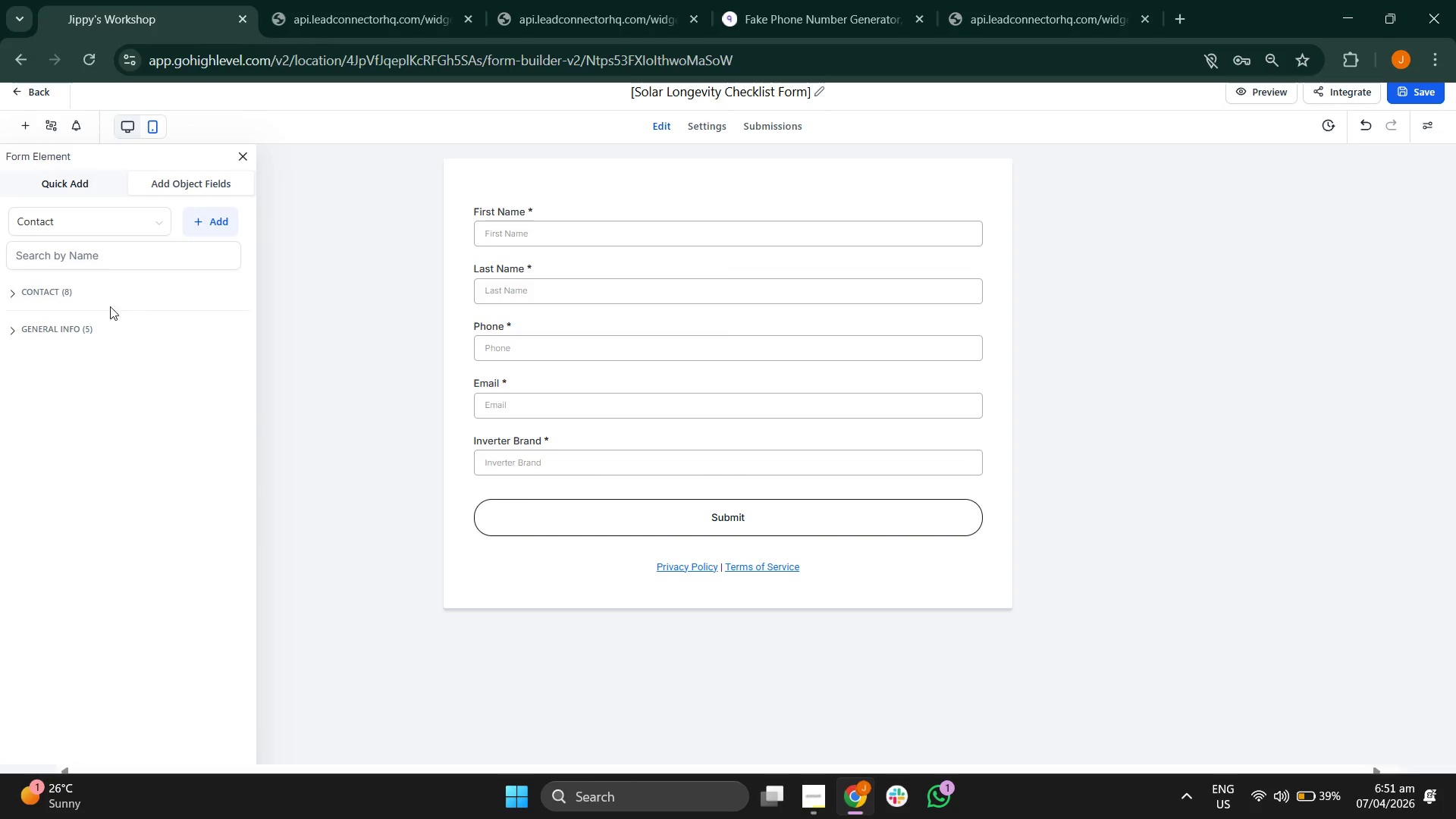 
left_click([110, 284])
 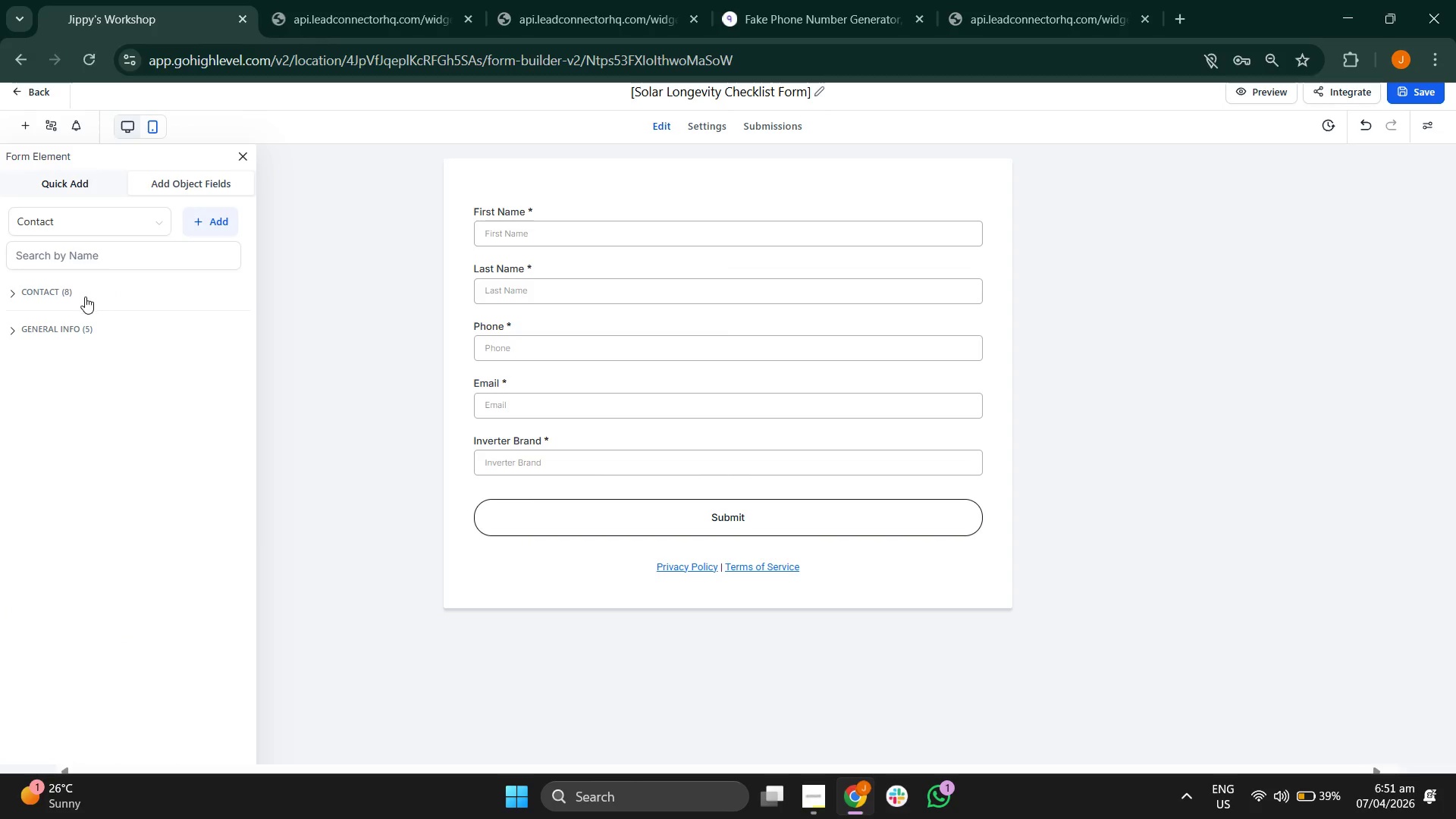 
left_click([84, 297])
 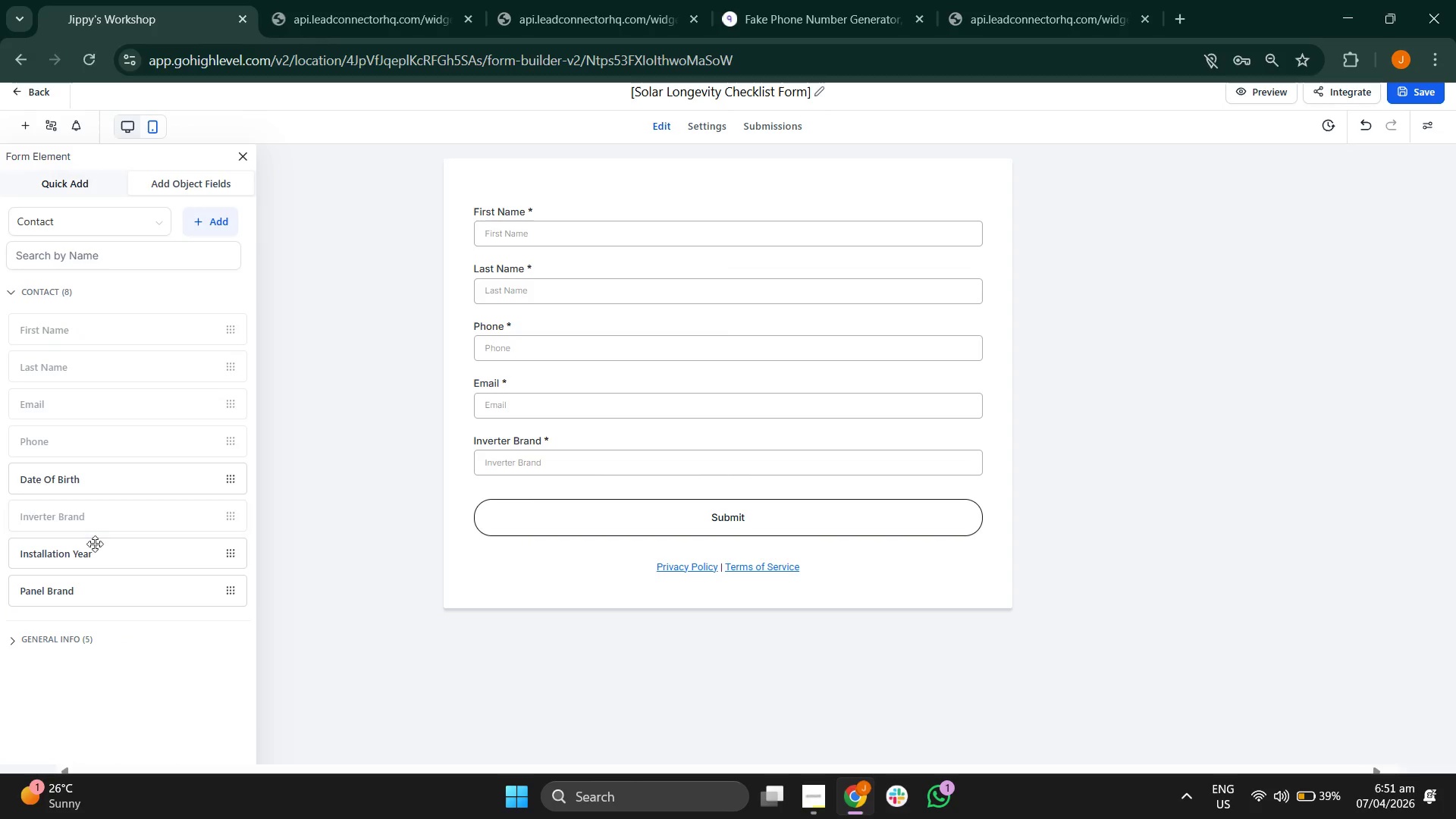 
left_click_drag(start_coordinate=[95, 556], to_coordinate=[512, 488])
 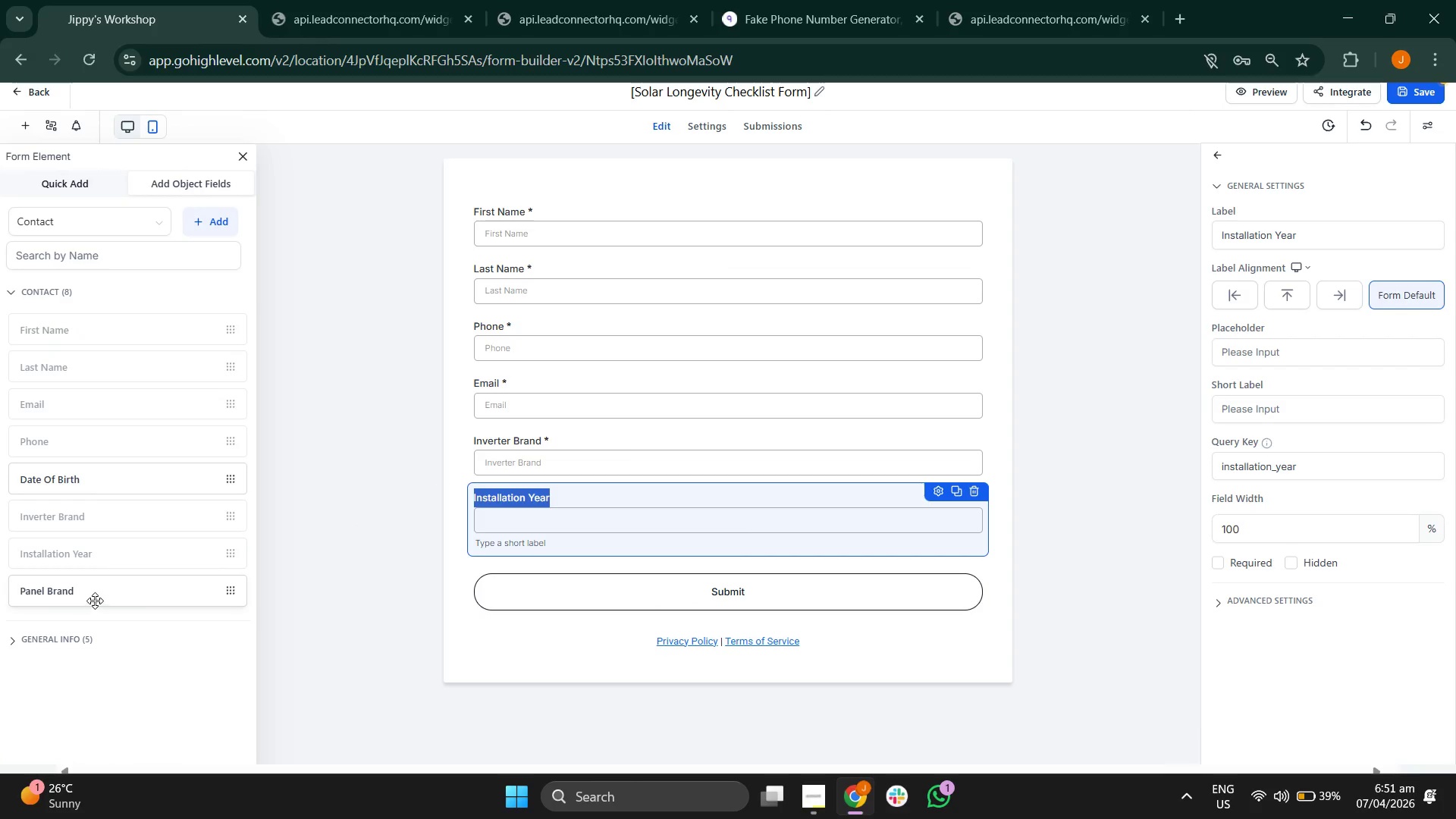 
left_click_drag(start_coordinate=[96, 601], to_coordinate=[497, 563])
 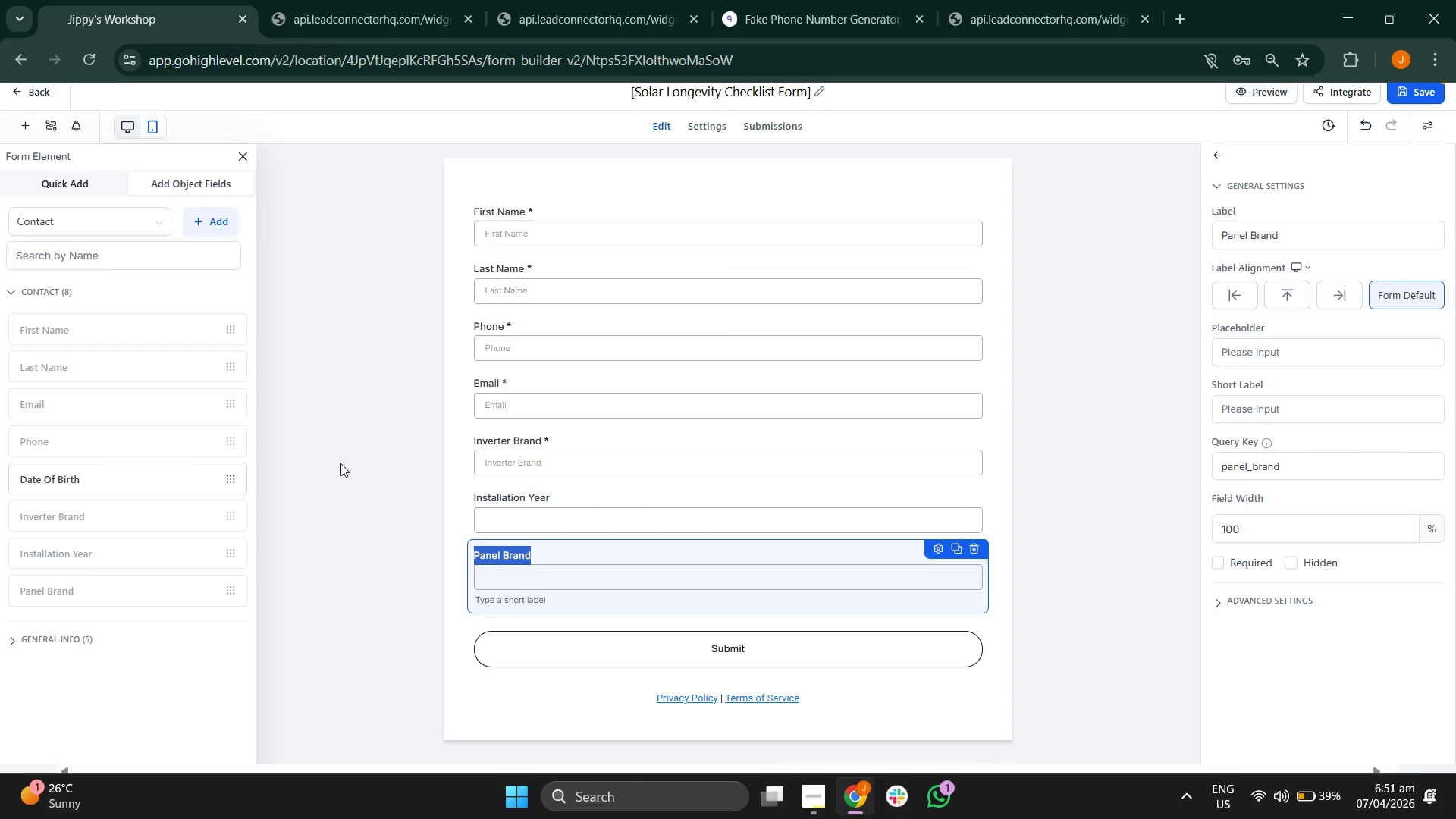 
left_click([340, 461])
 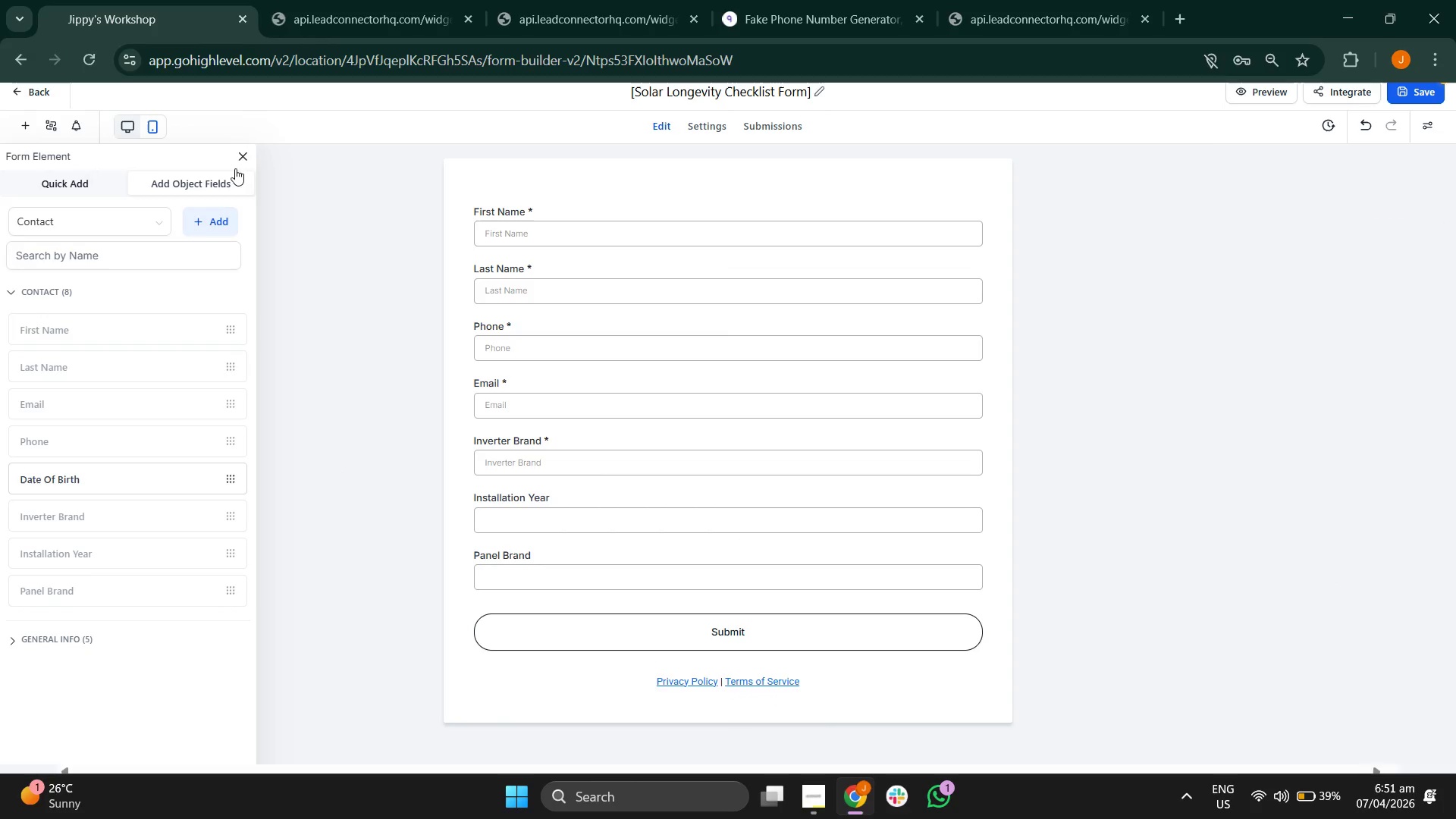 
left_click([241, 154])
 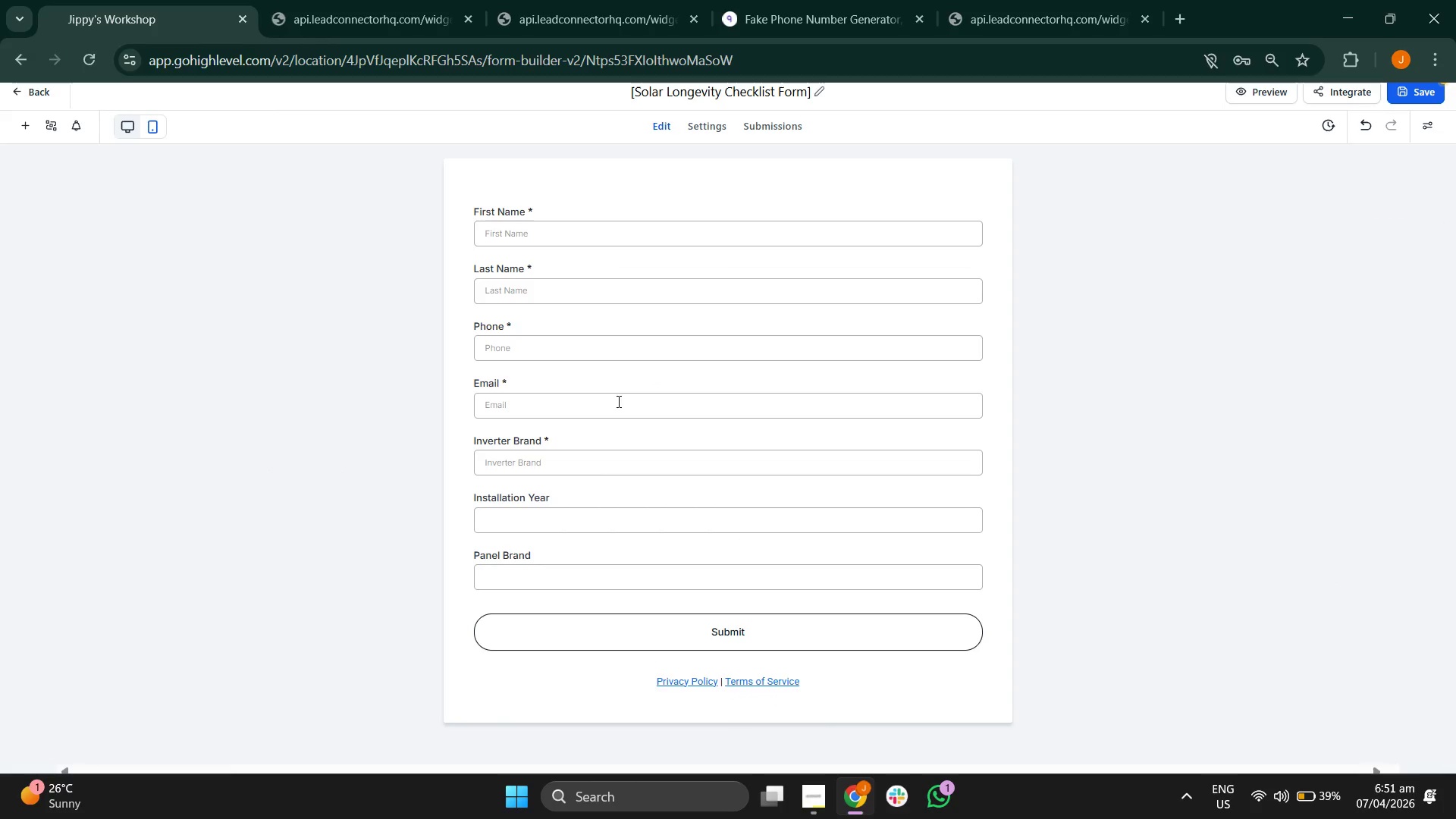 
left_click([613, 404])
 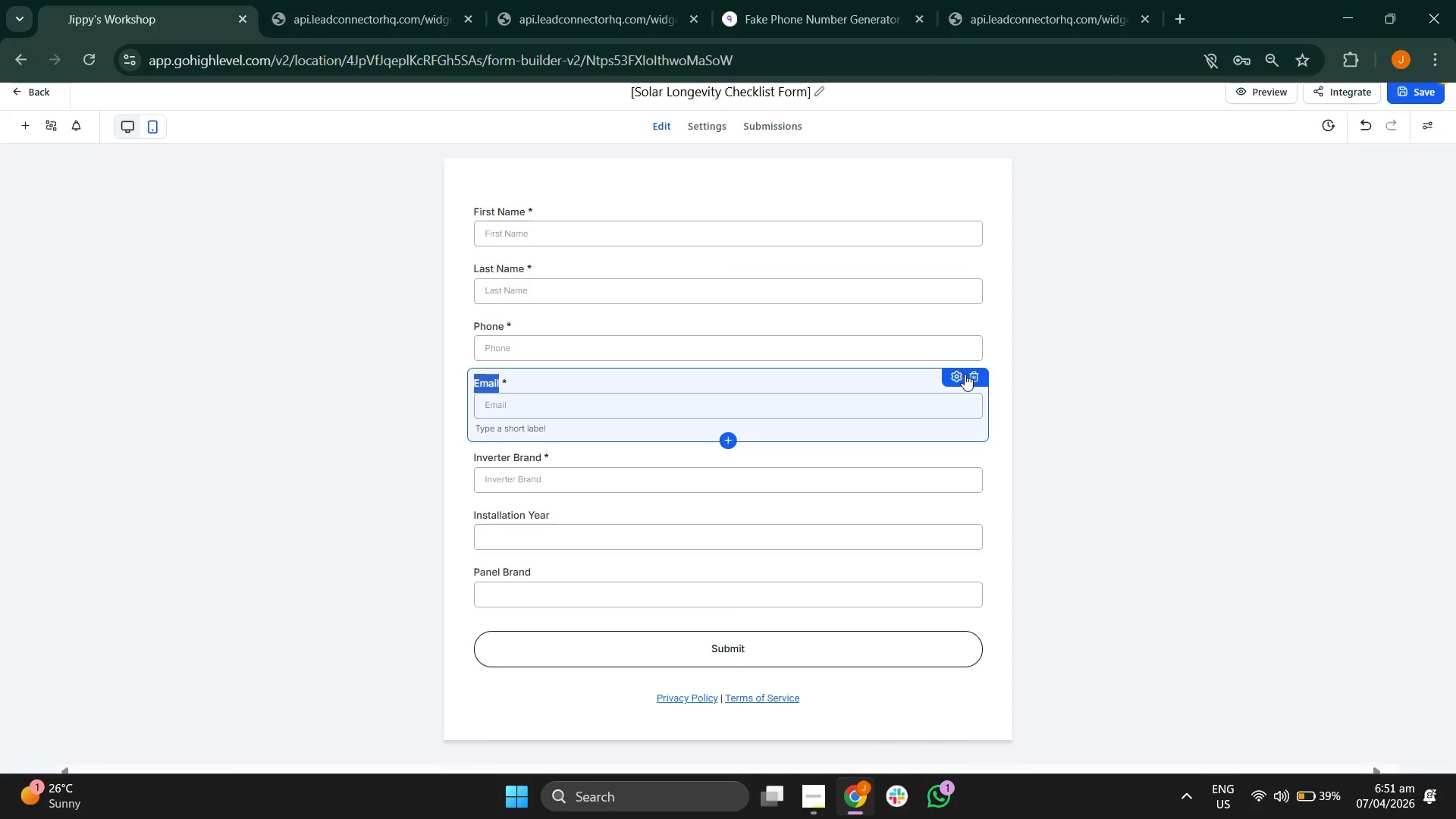 
left_click([864, 335])
 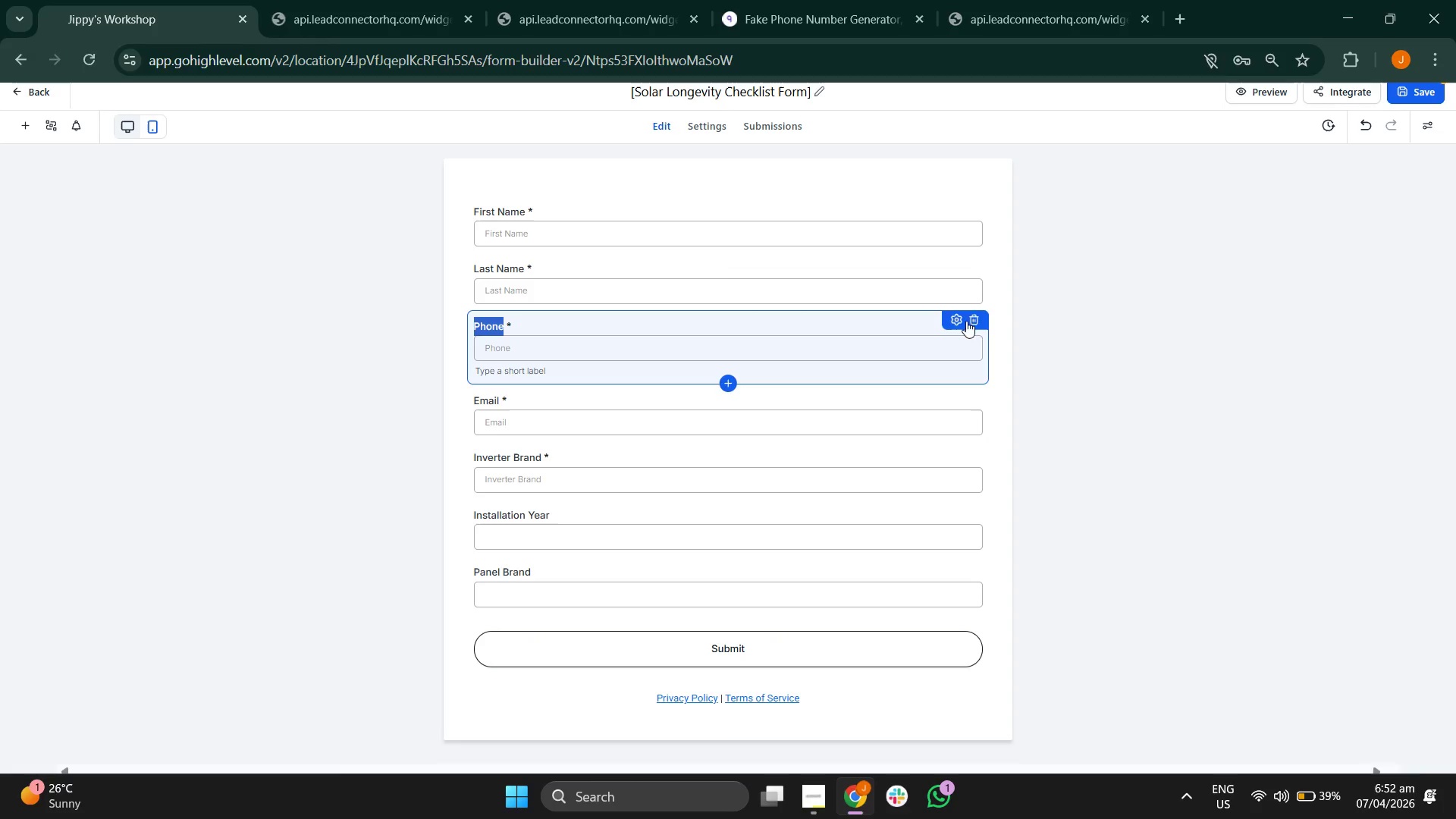 
left_click([974, 319])
 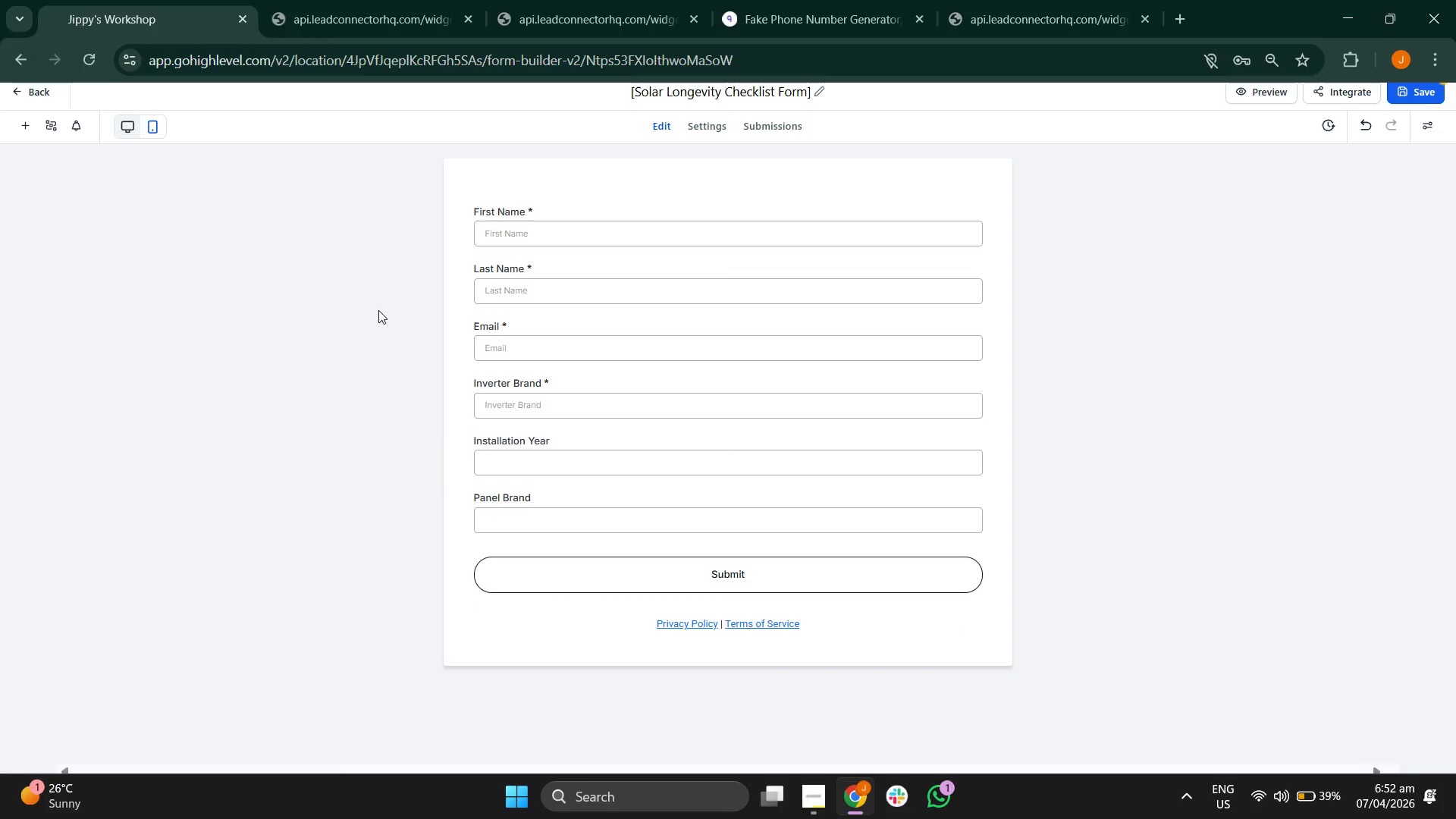 
left_click([340, 305])
 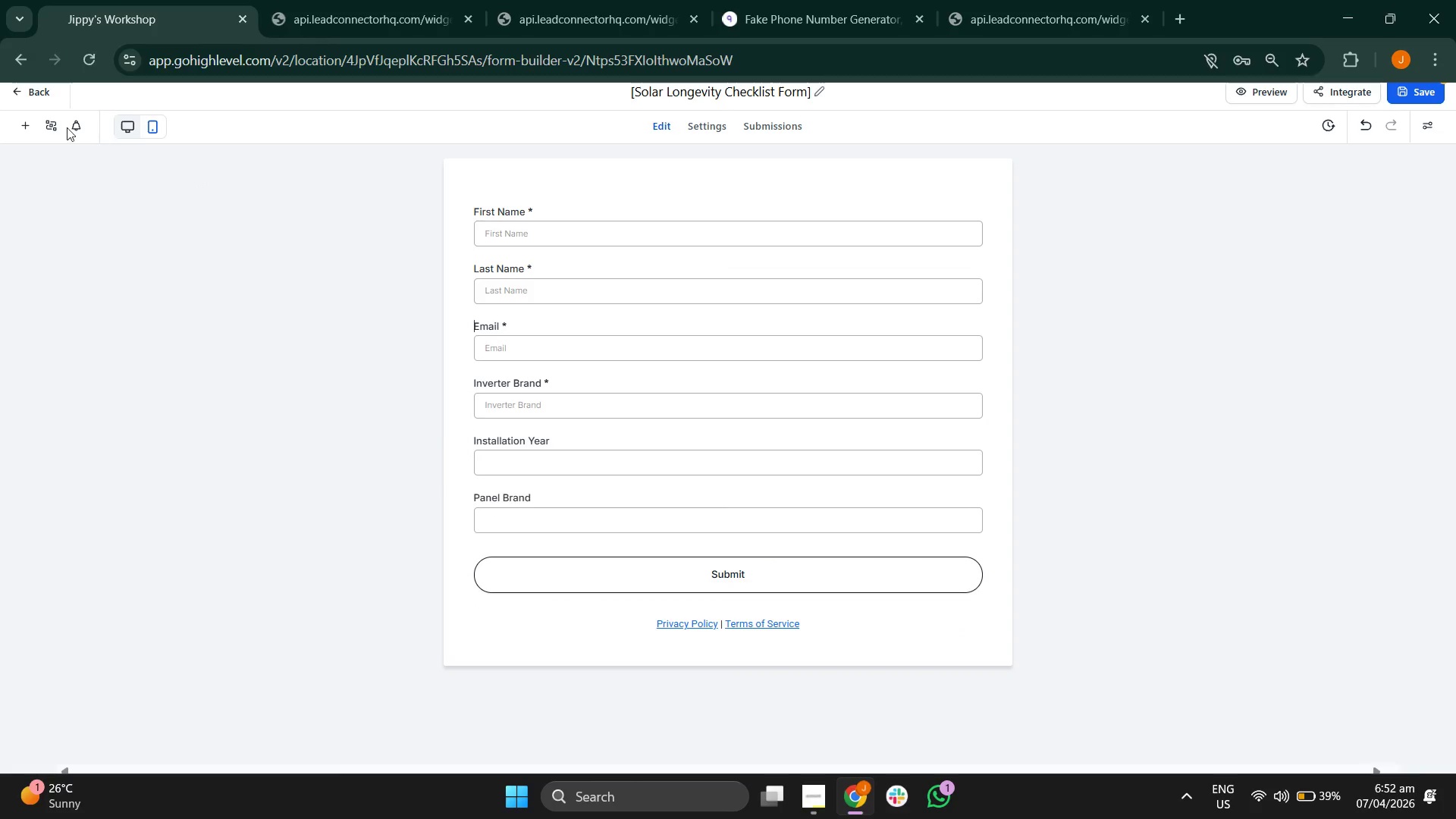 
left_click([24, 122])
 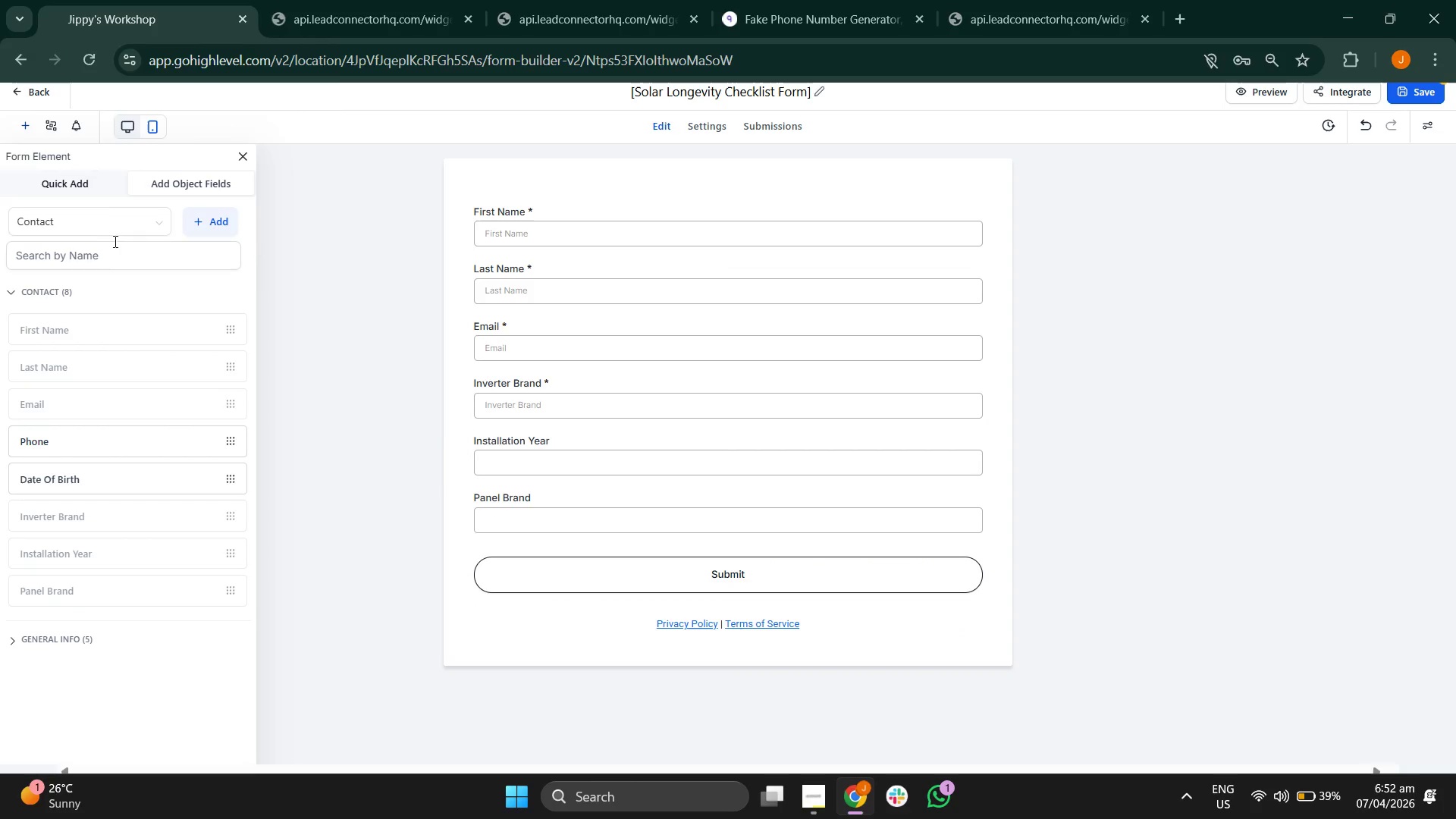 
left_click([98, 187])
 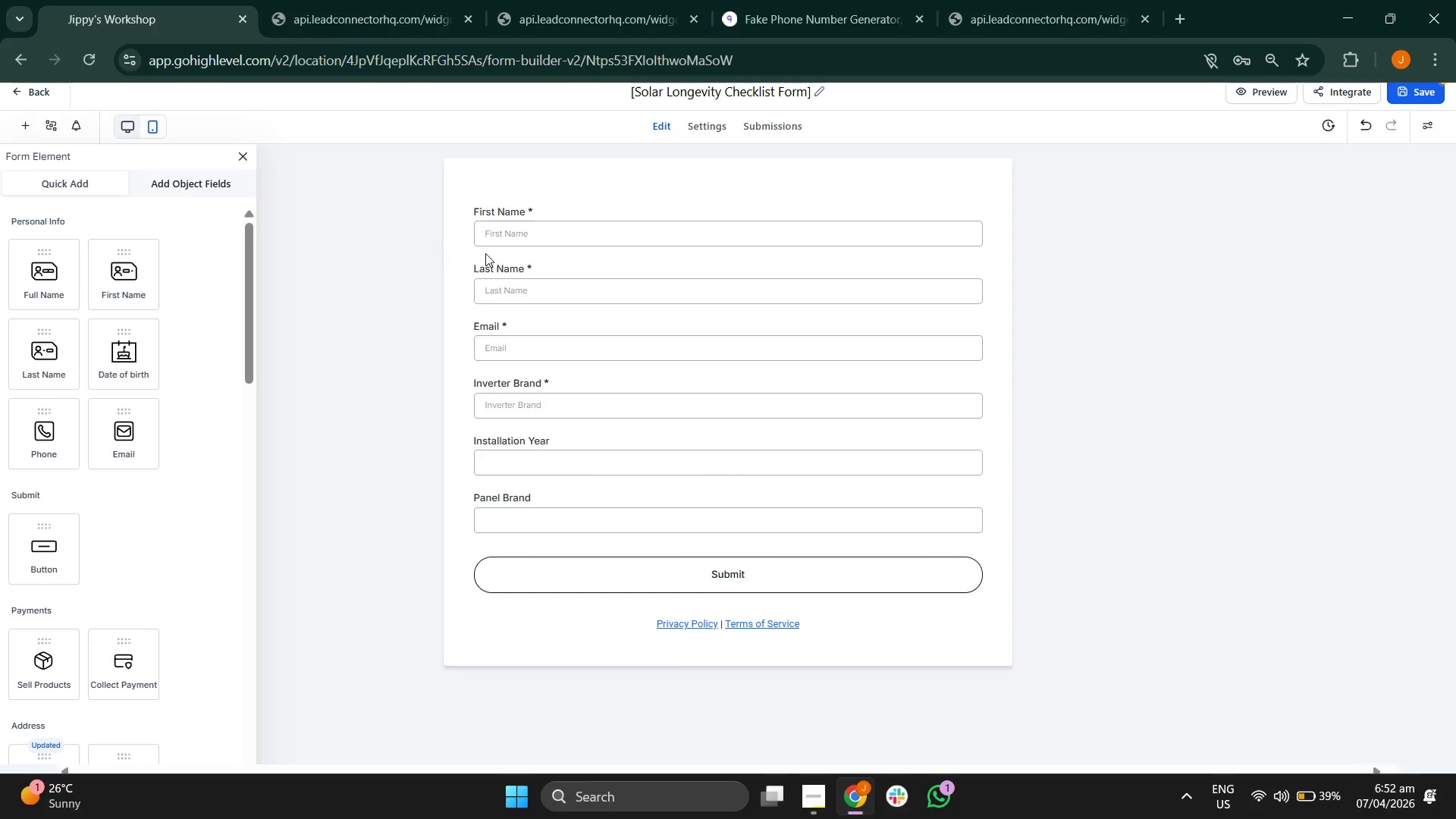 
left_click([519, 284])
 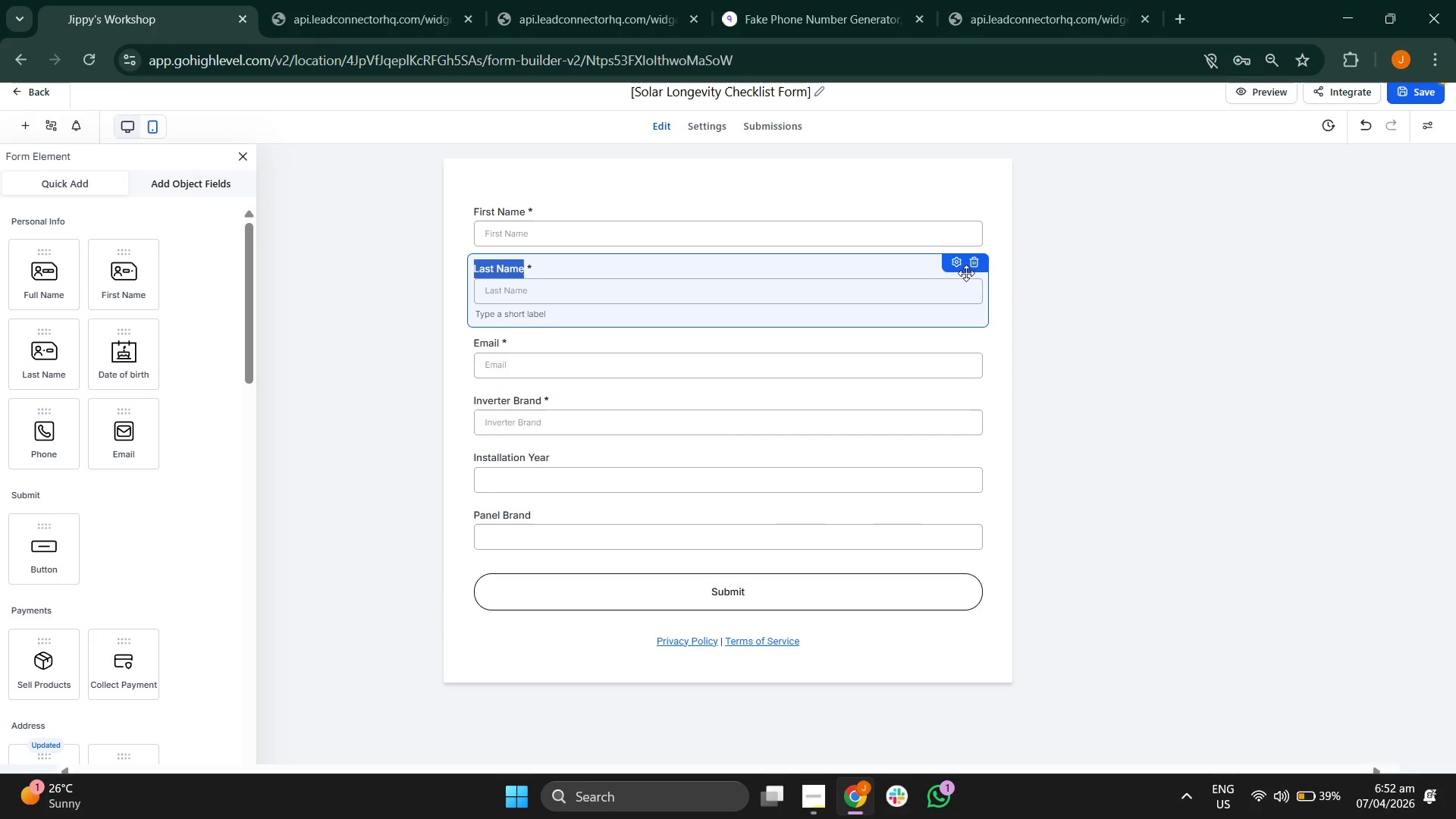 
left_click([980, 270])
 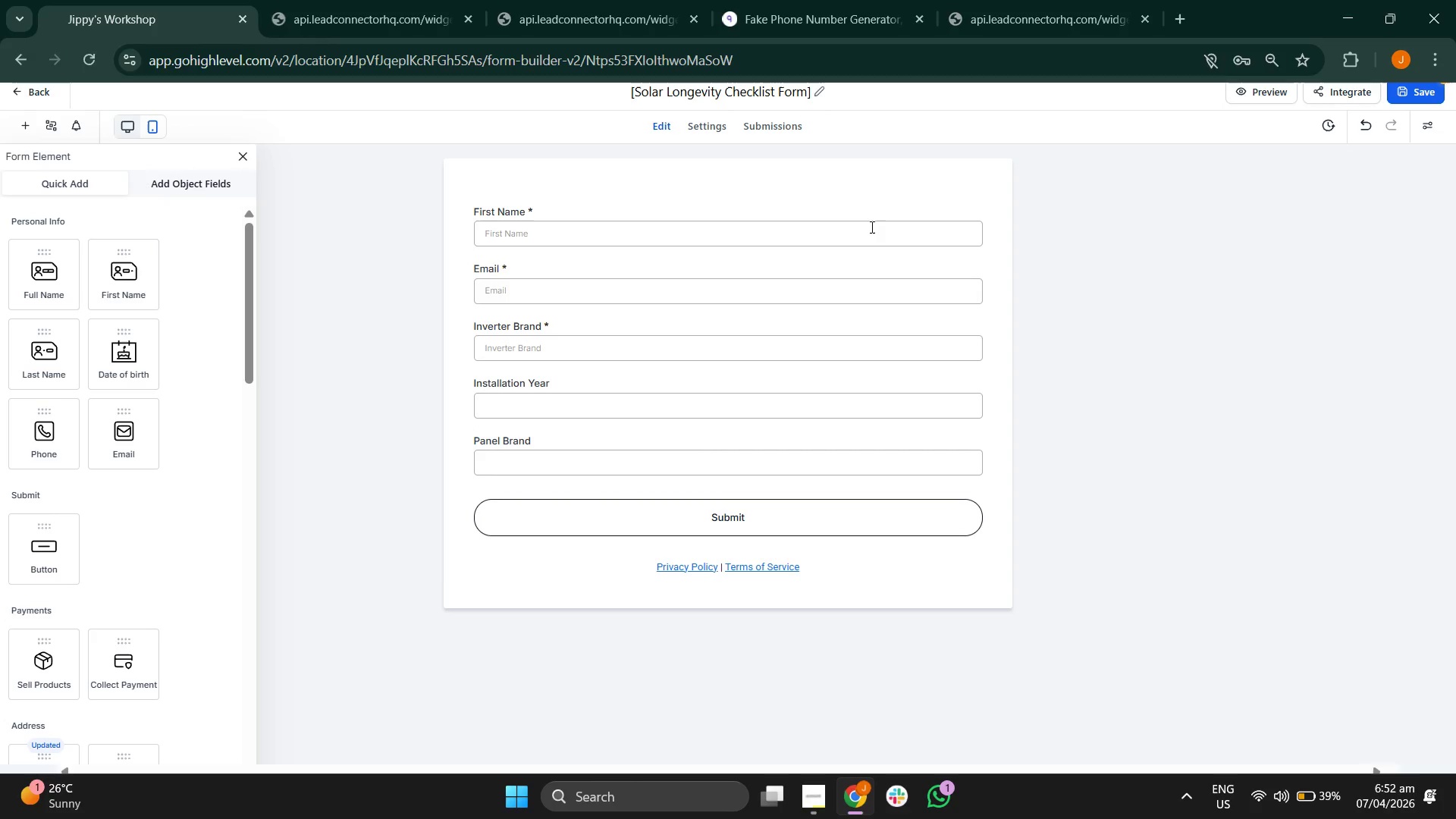 
left_click([869, 227])
 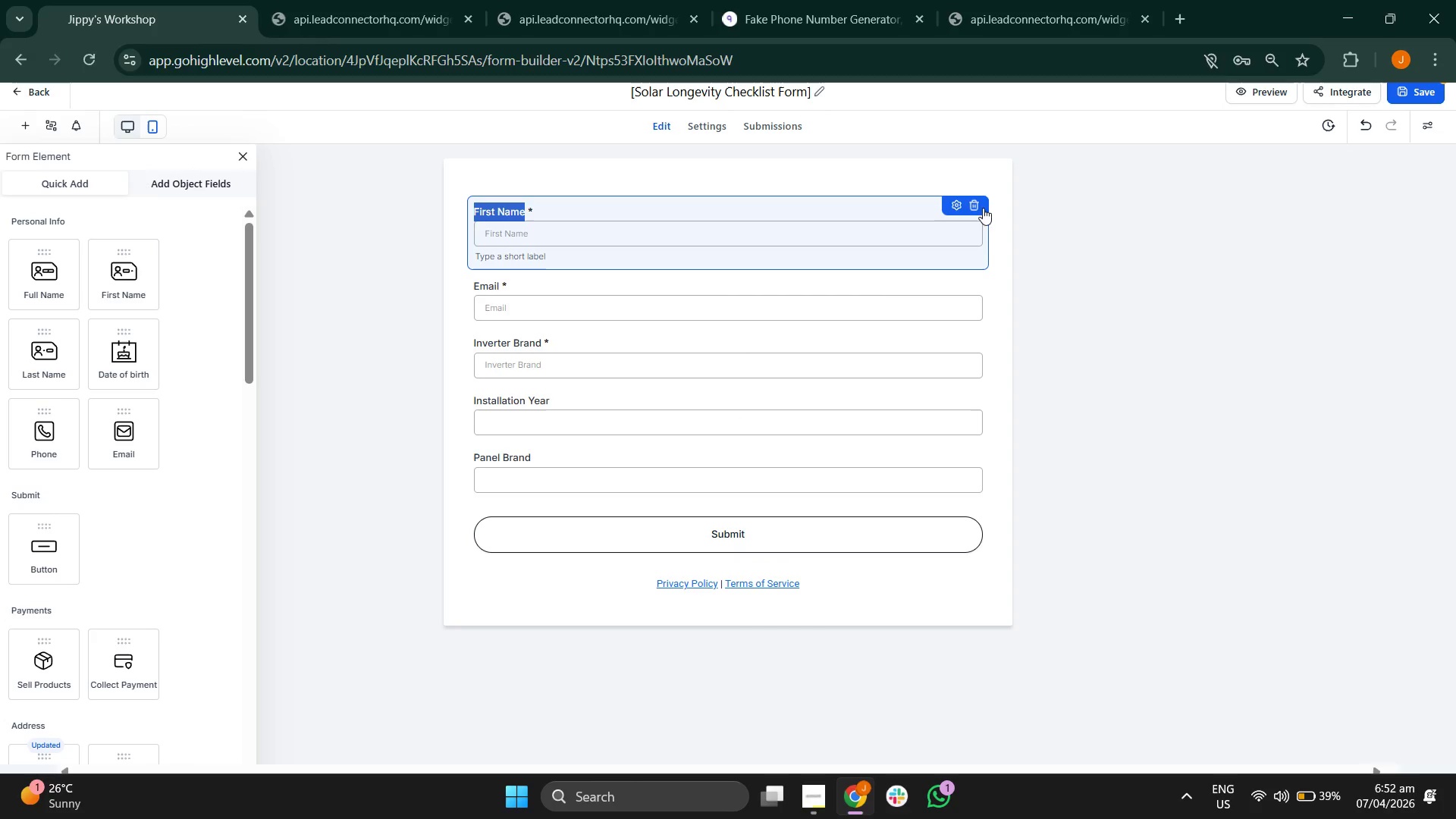 
left_click([984, 206])
 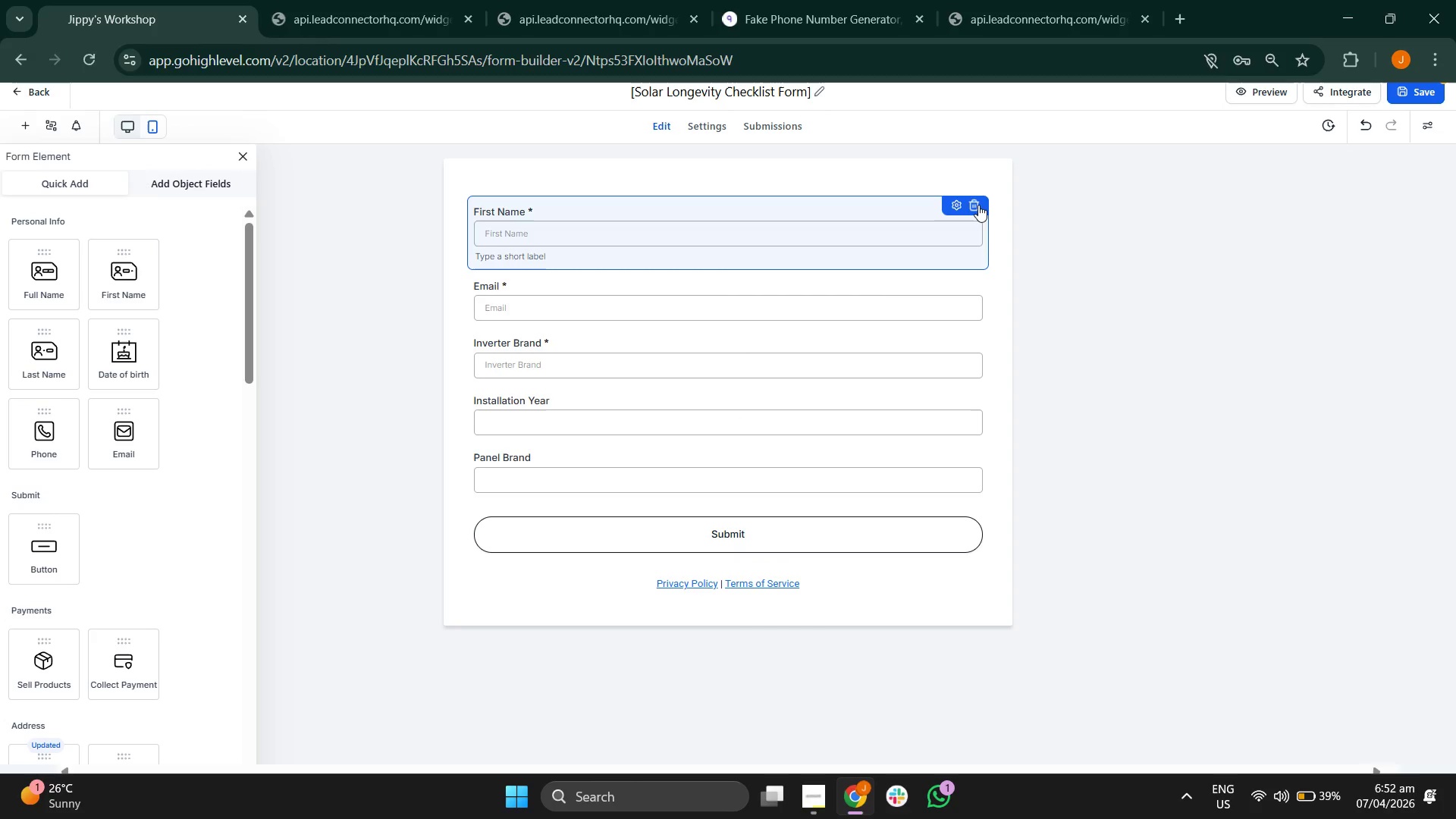 
left_click([978, 205])
 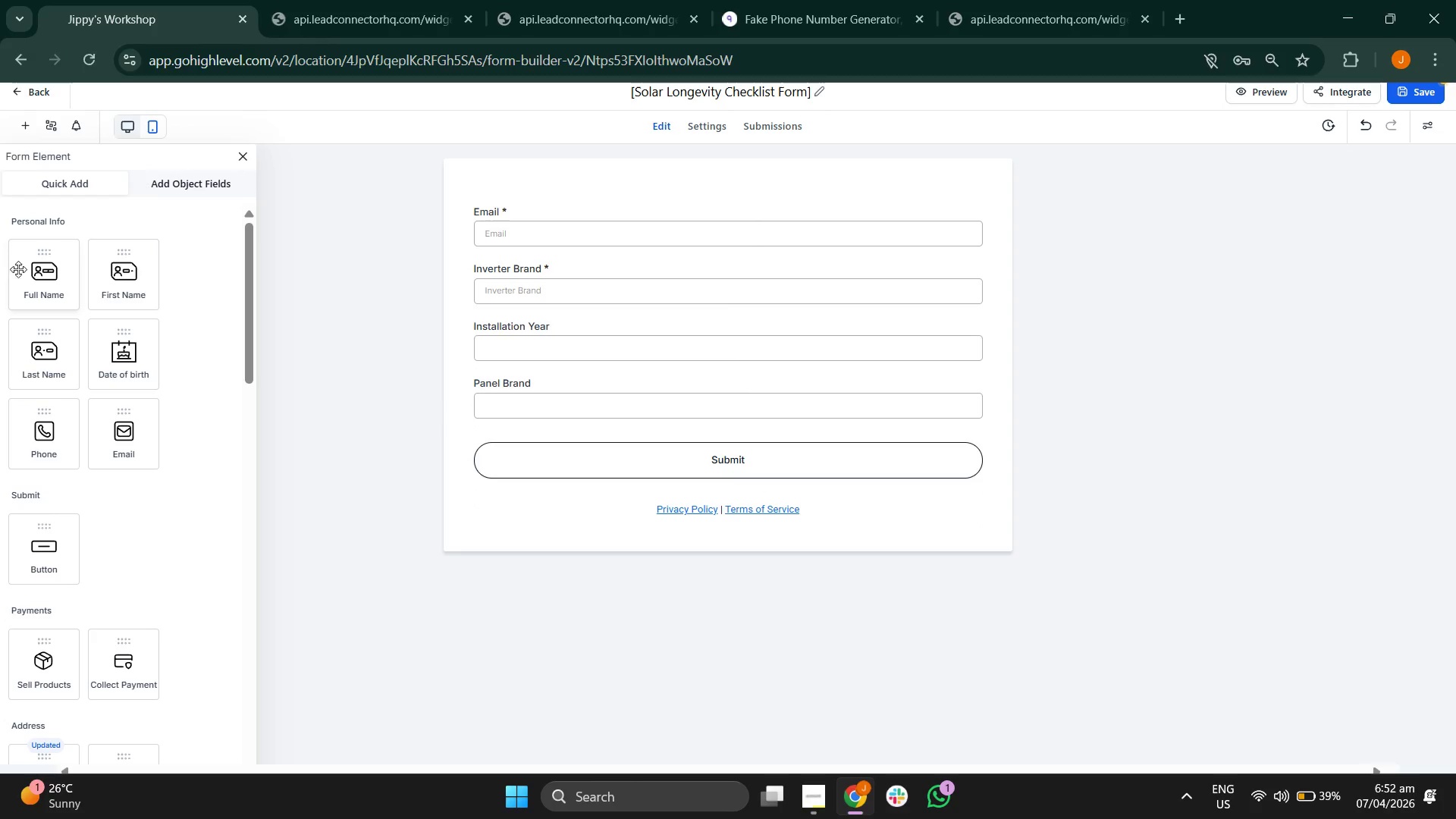 
left_click_drag(start_coordinate=[33, 272], to_coordinate=[495, 226])
 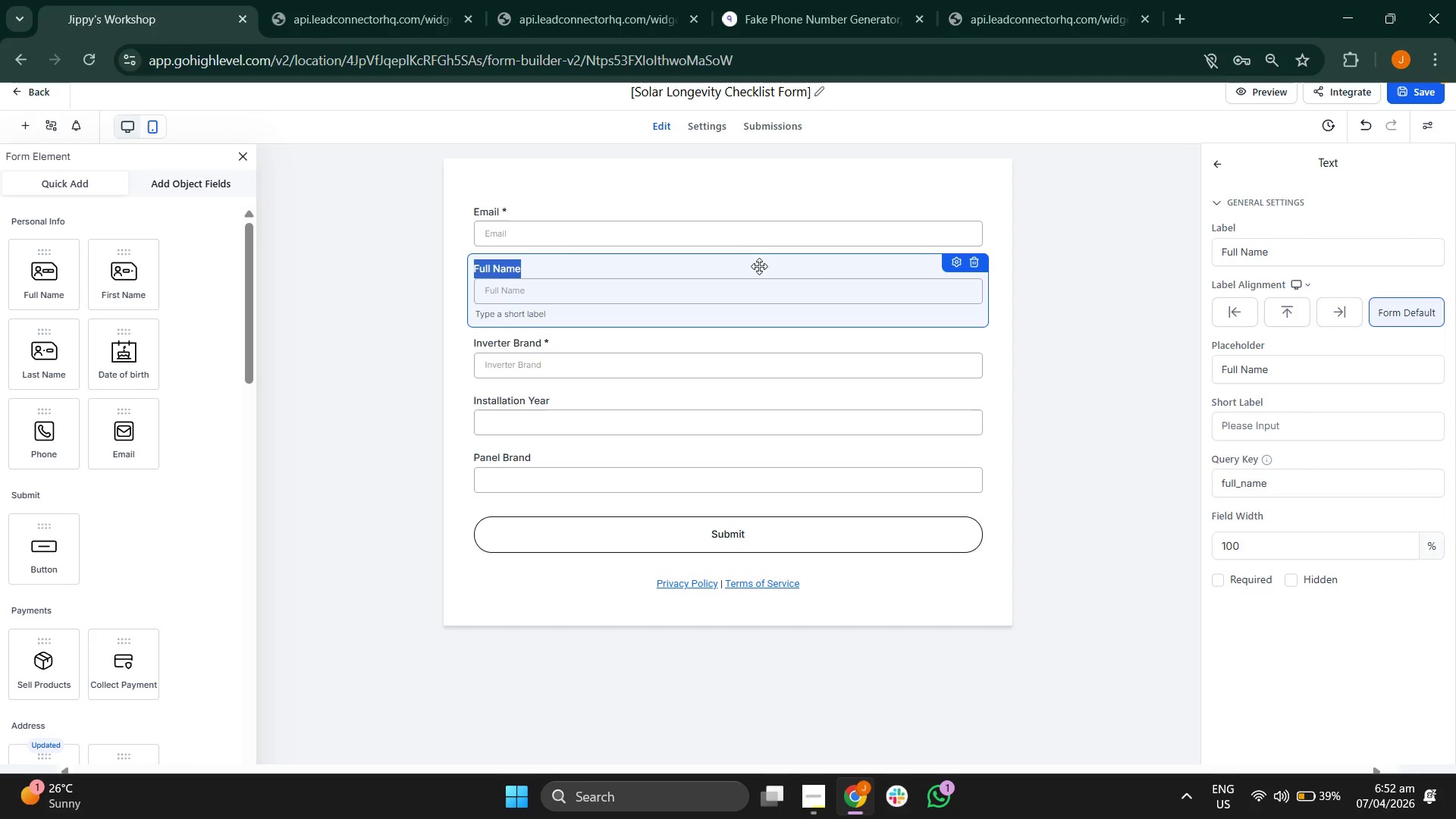 
left_click_drag(start_coordinate=[851, 279], to_coordinate=[841, 212])
 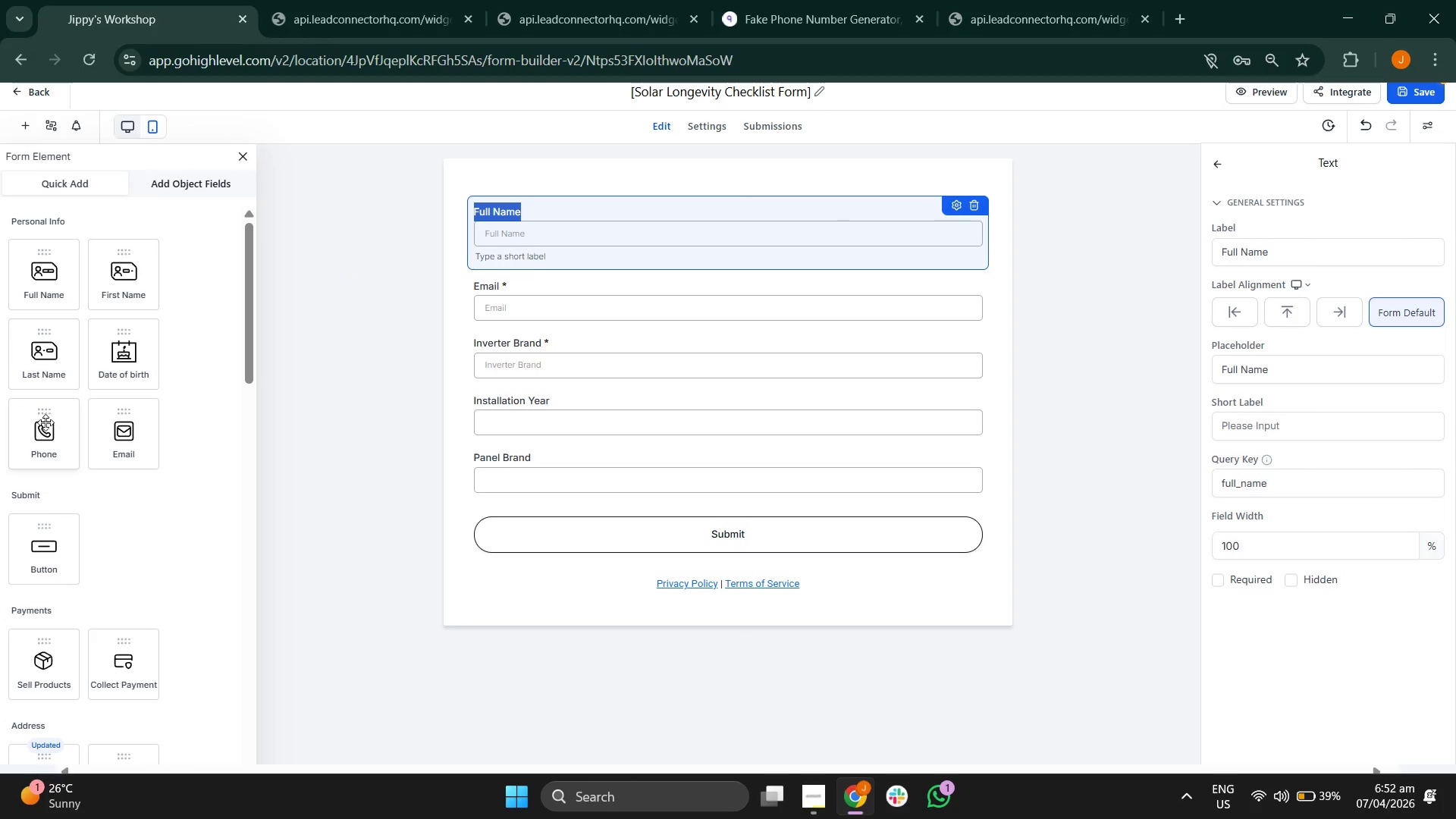 
left_click_drag(start_coordinate=[46, 432], to_coordinate=[495, 254])
 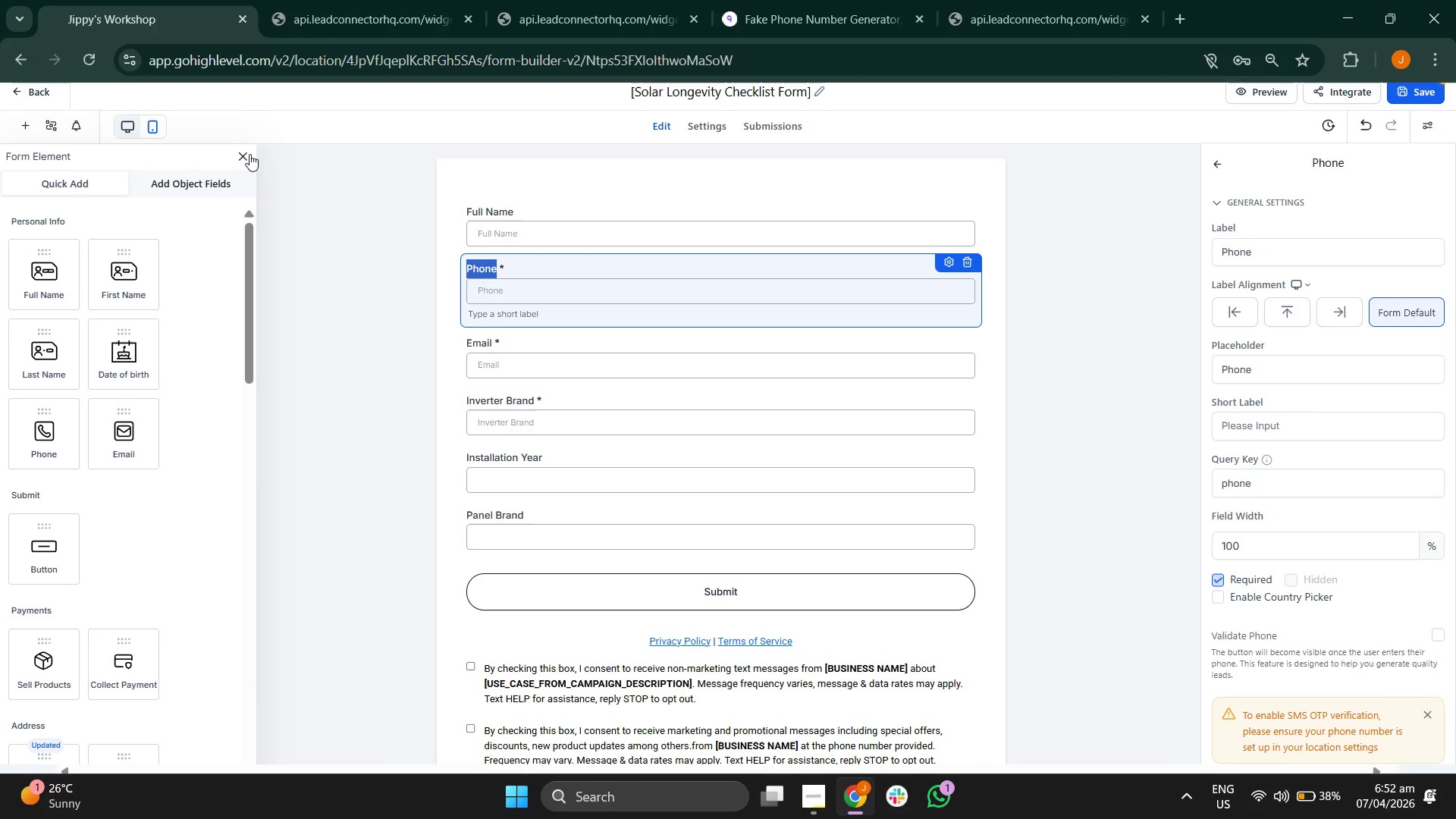 
left_click([239, 152])
 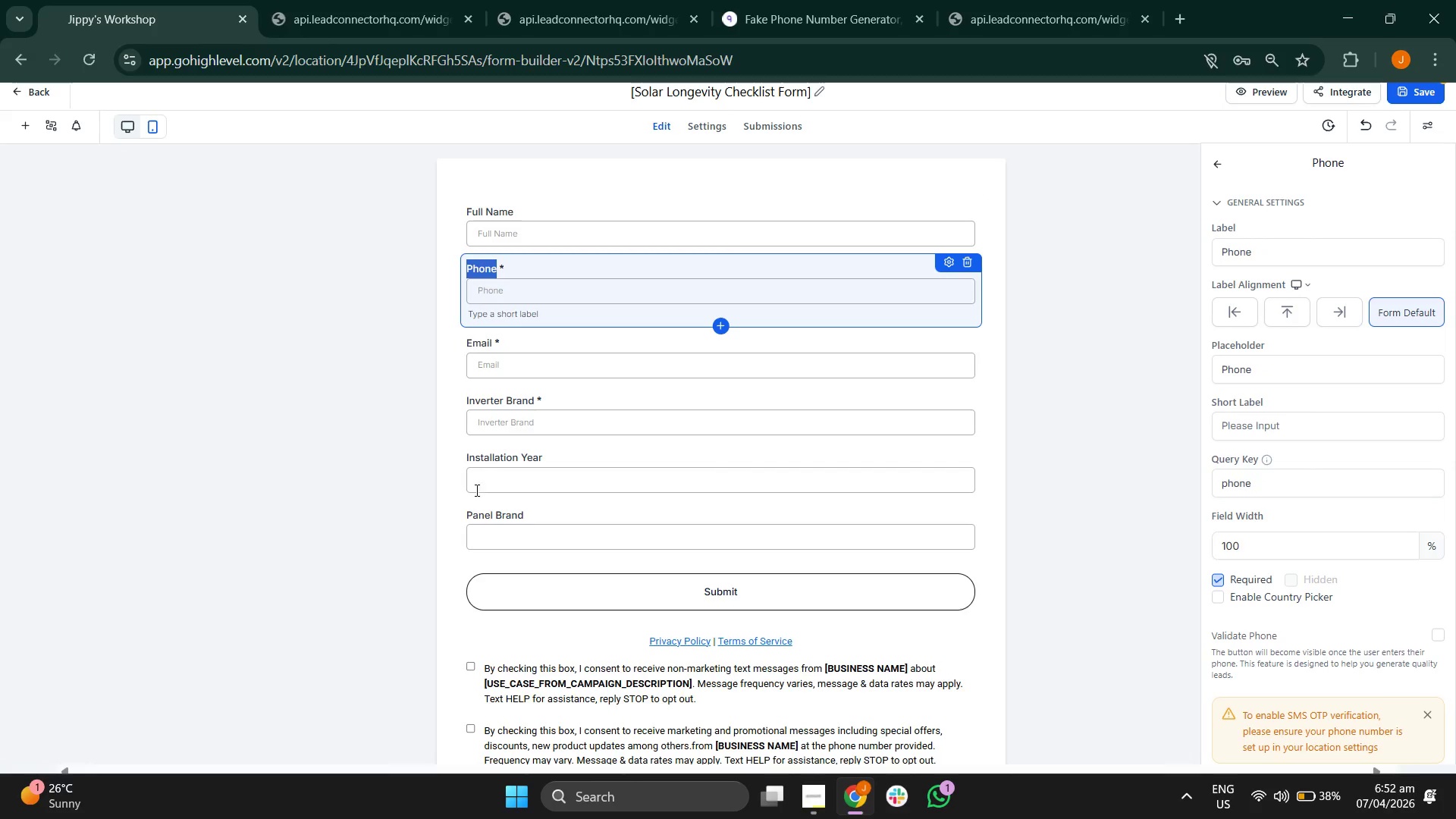 
left_click([445, 495])
 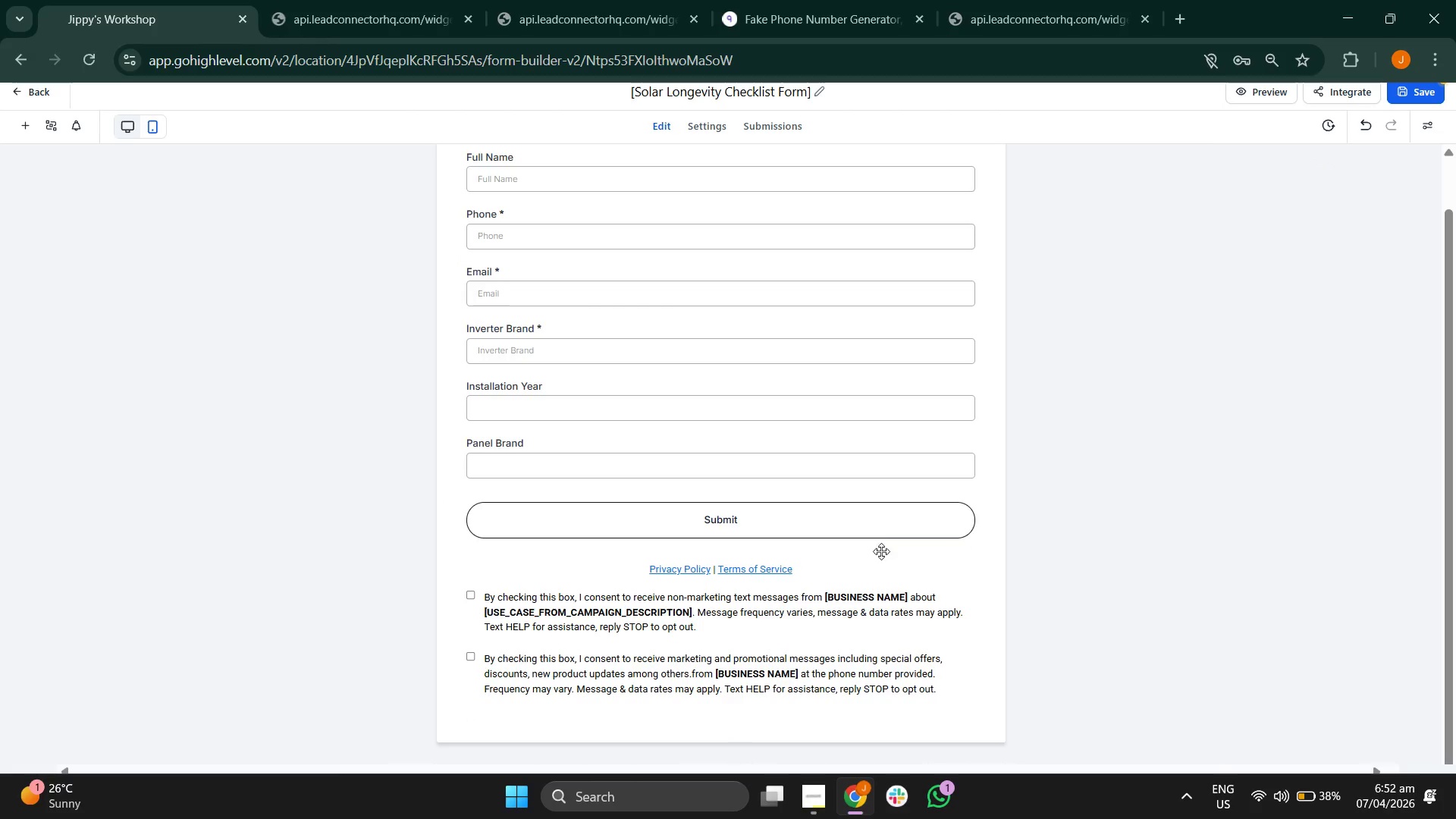 
left_click([896, 613])
 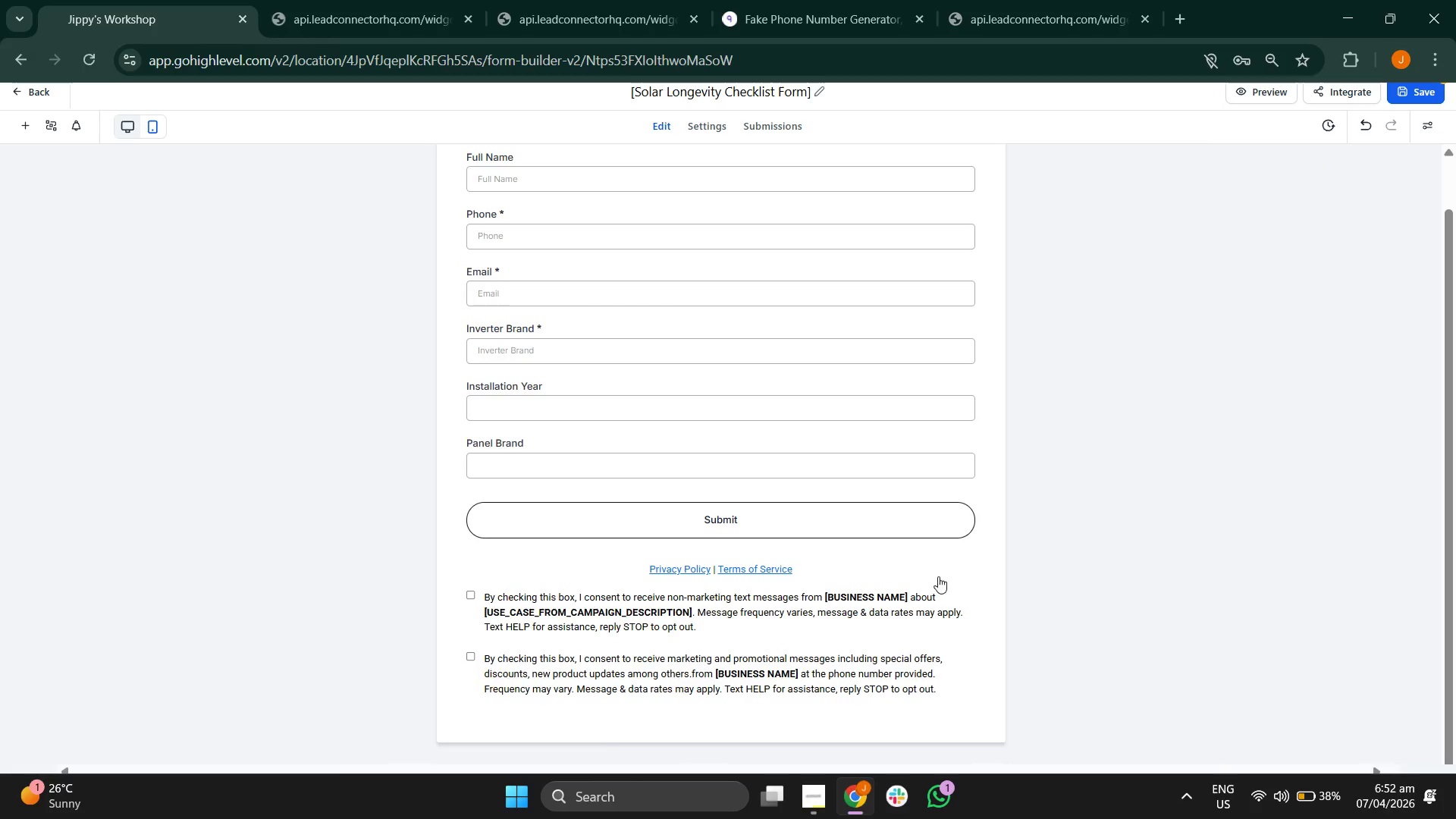 
left_click([929, 573])
 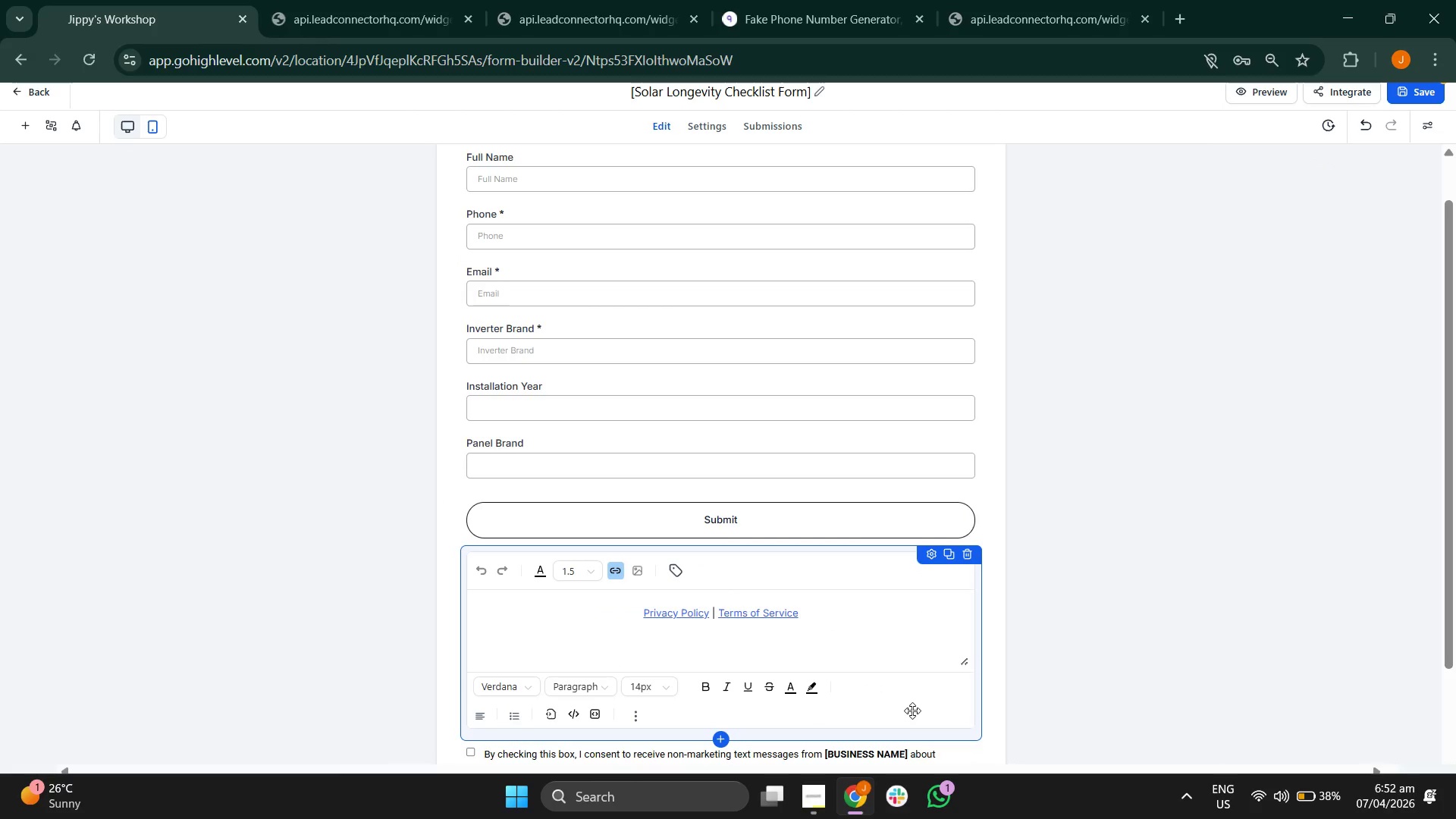 
left_click([902, 768])
 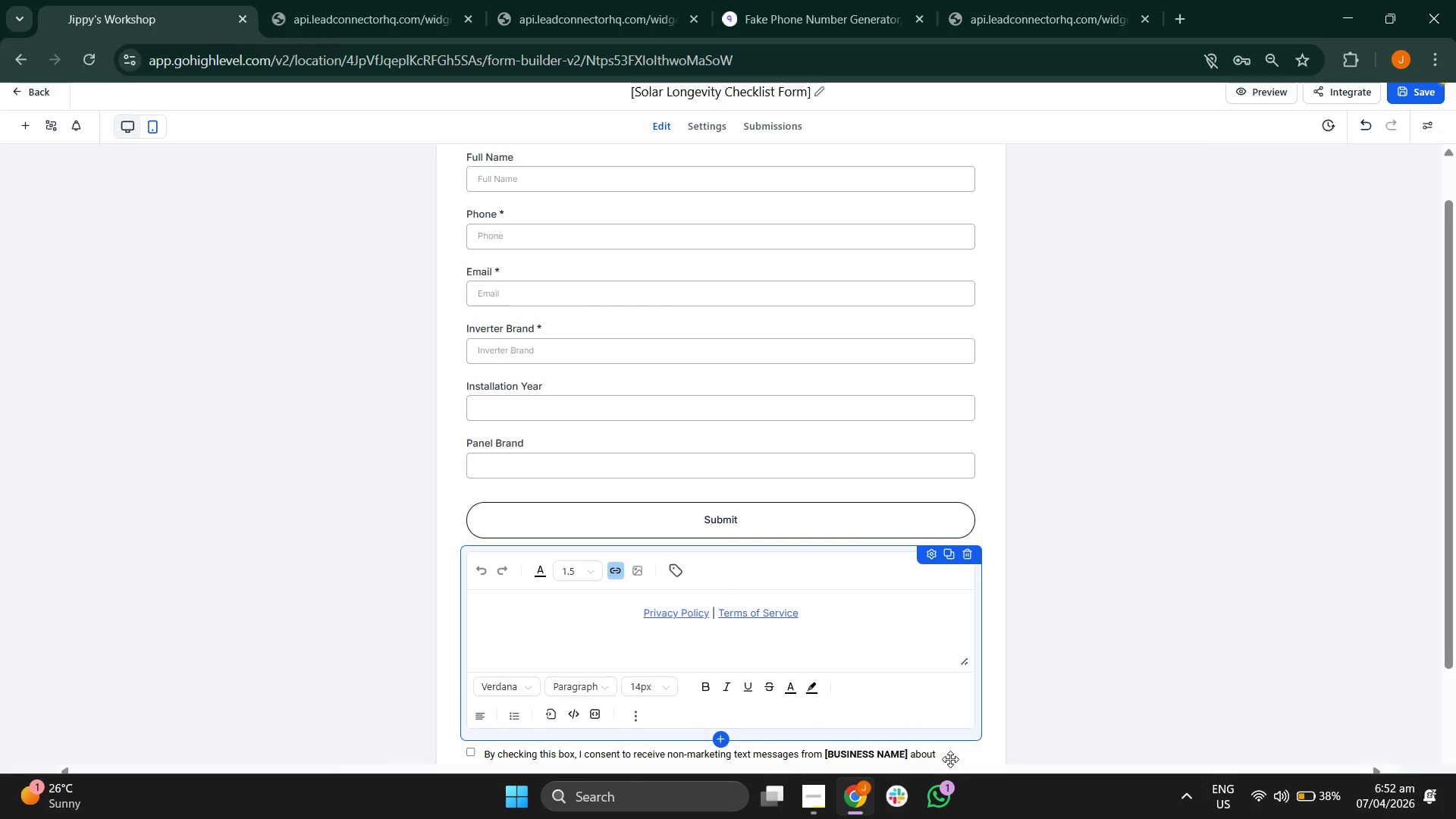 
left_click([950, 758])
 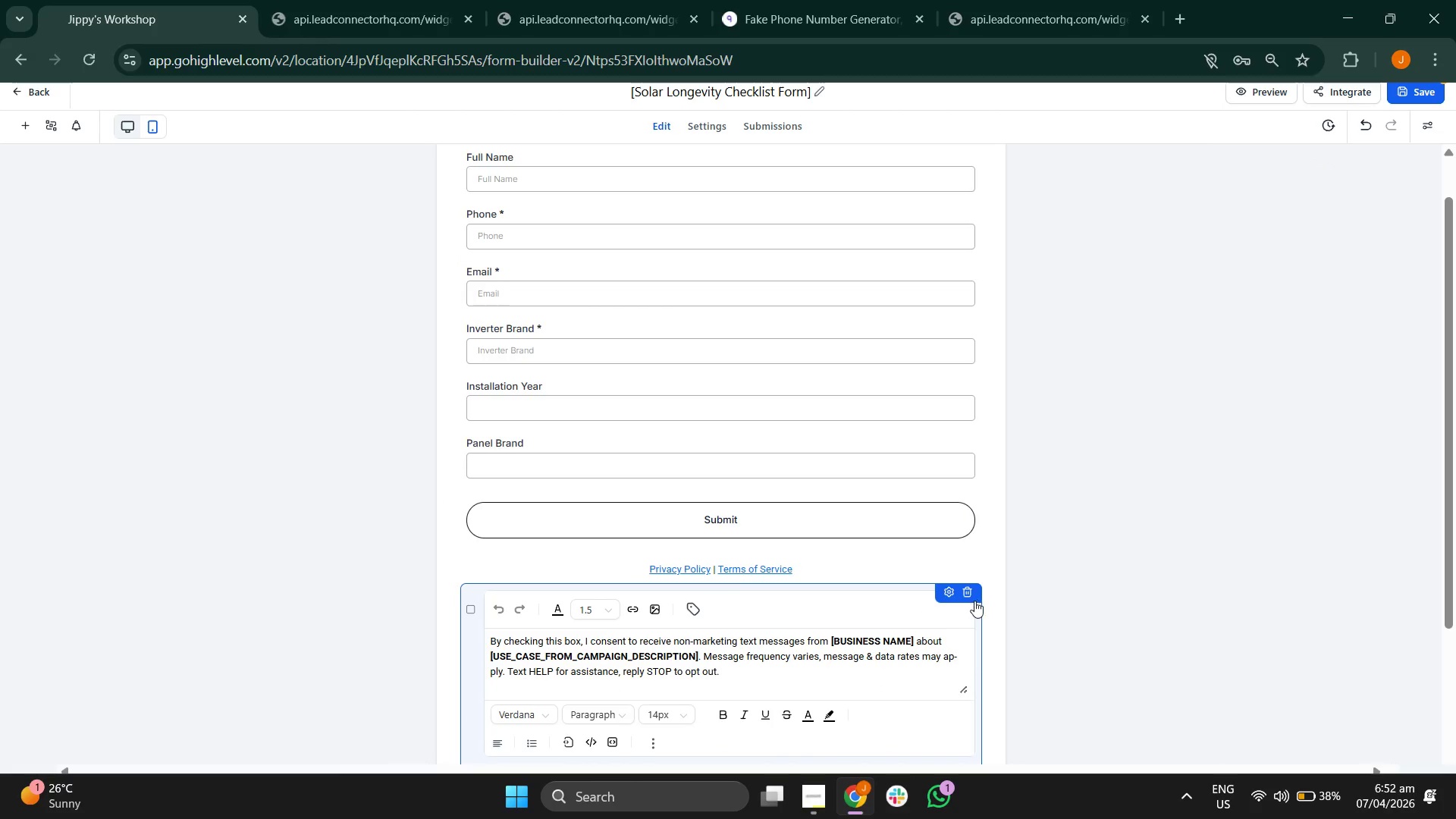 
left_click([974, 596])
 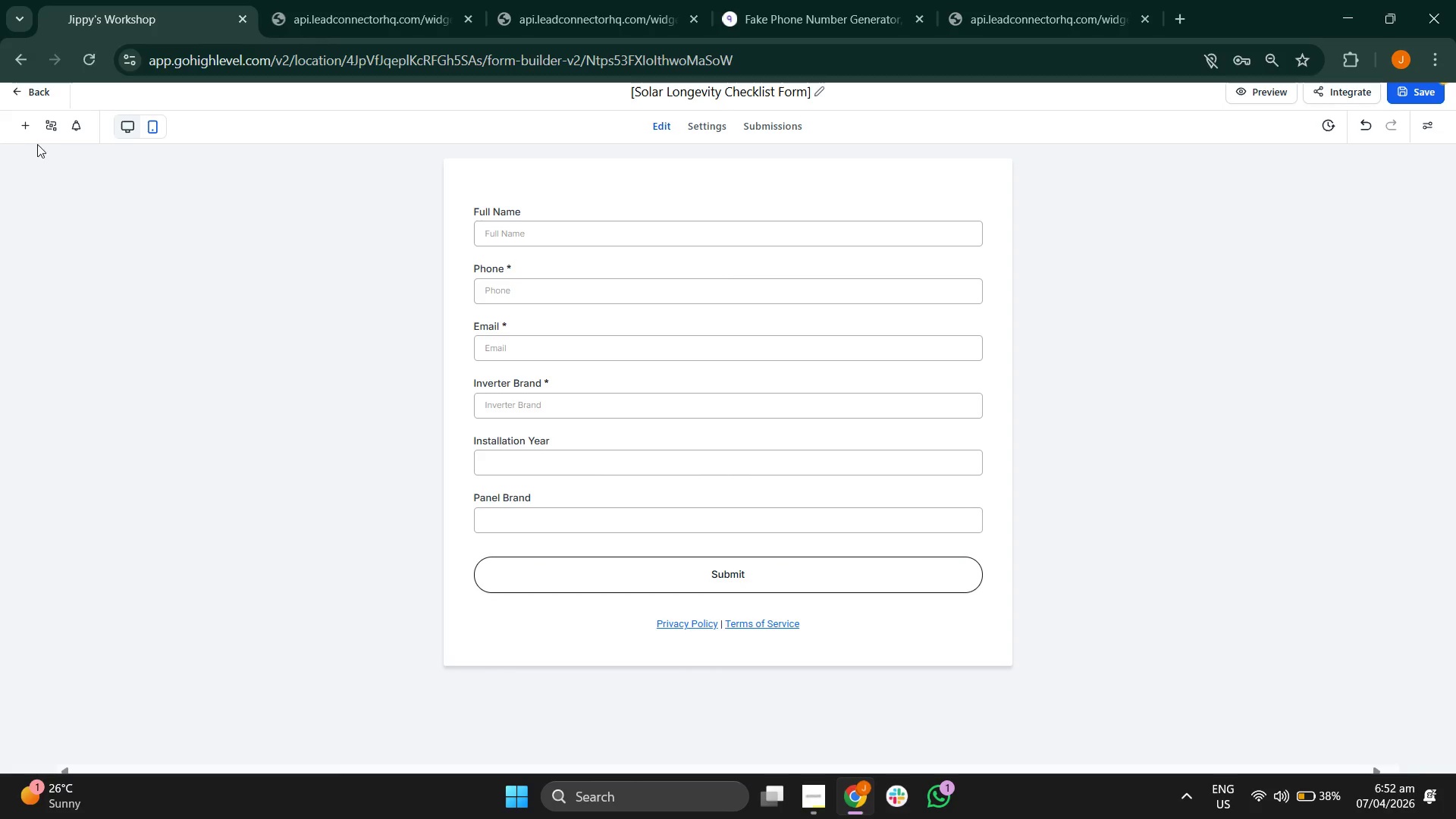 
left_click([24, 127])
 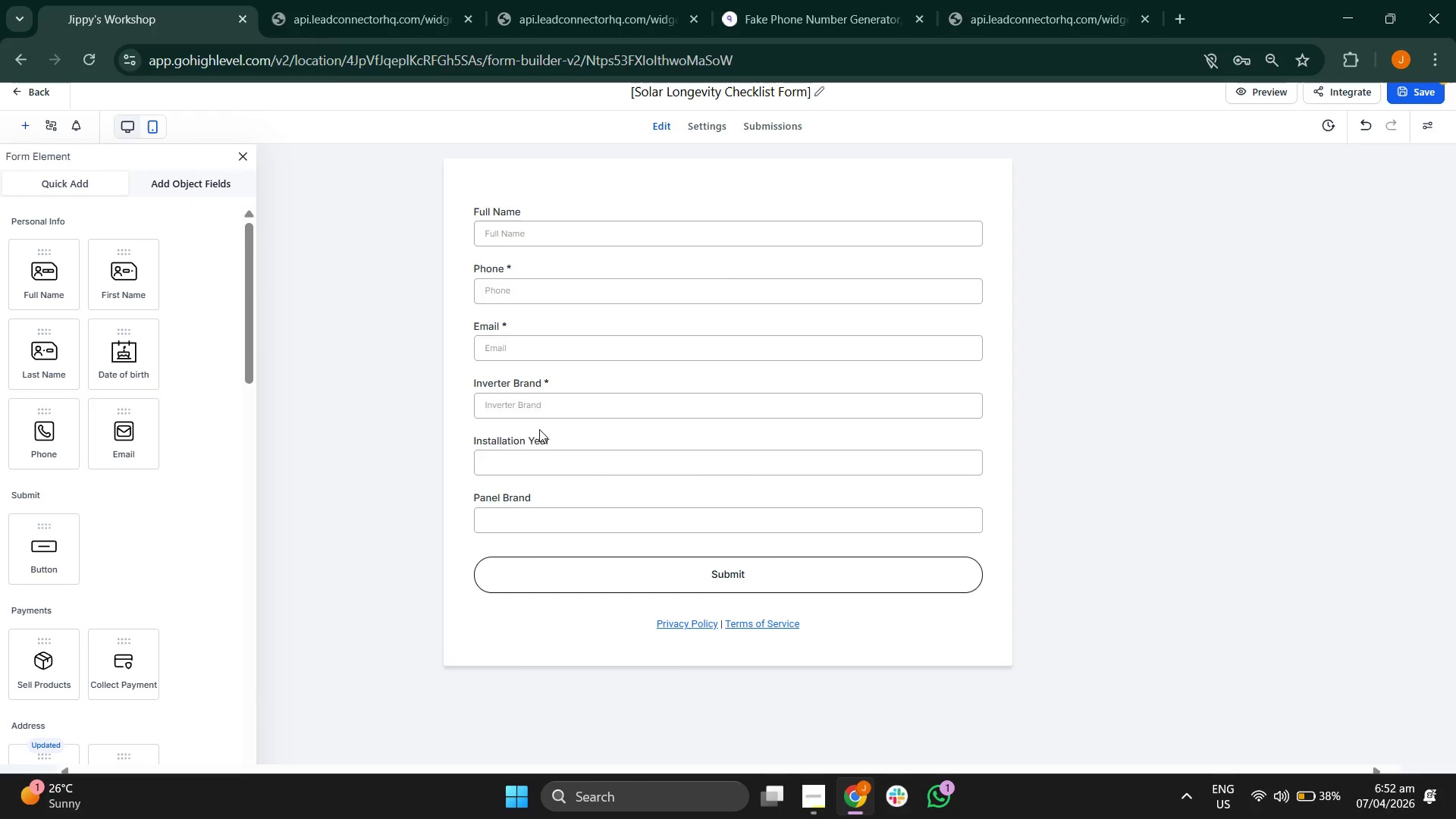 
left_click([548, 439])
 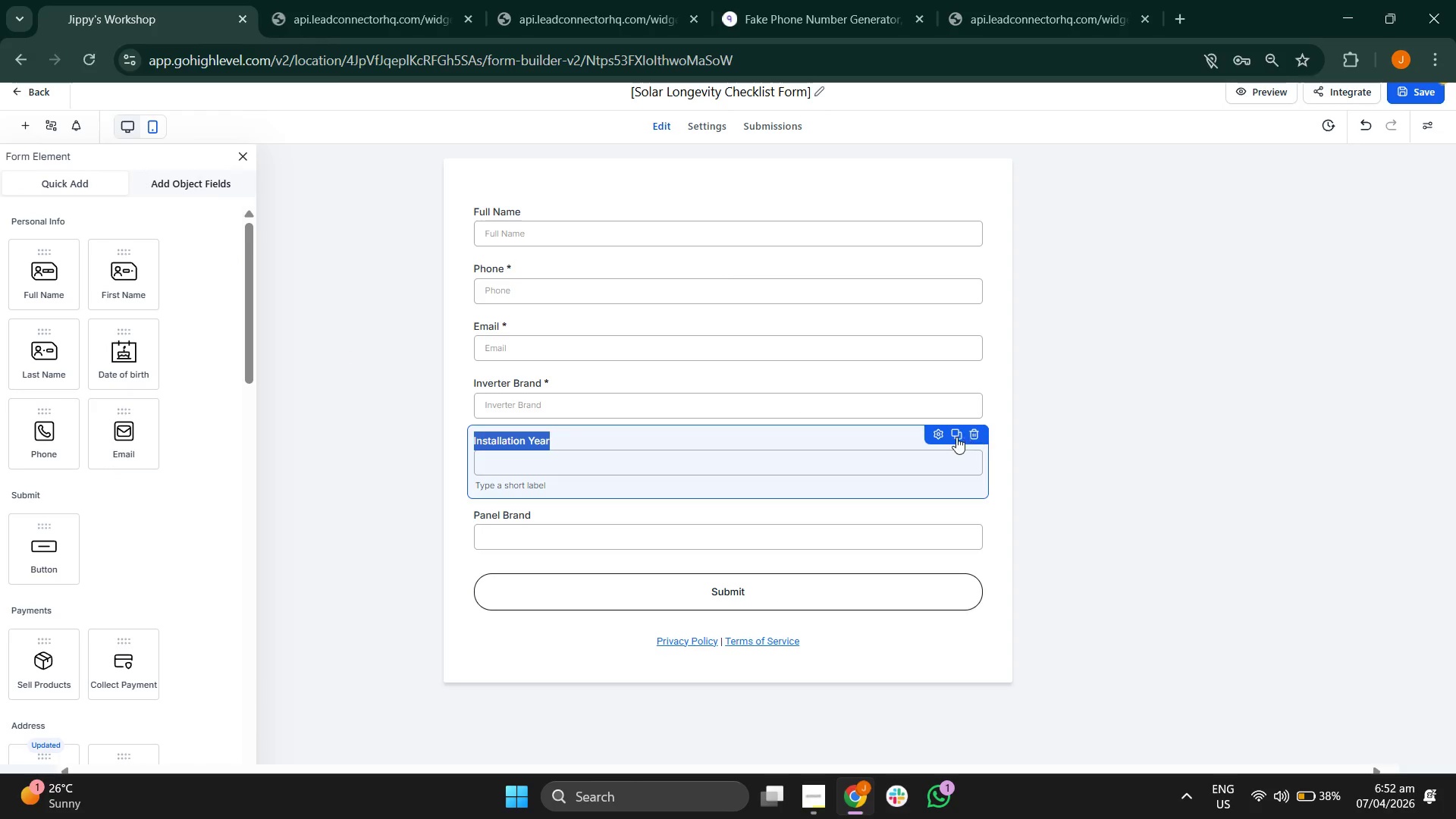 
left_click([932, 432])
 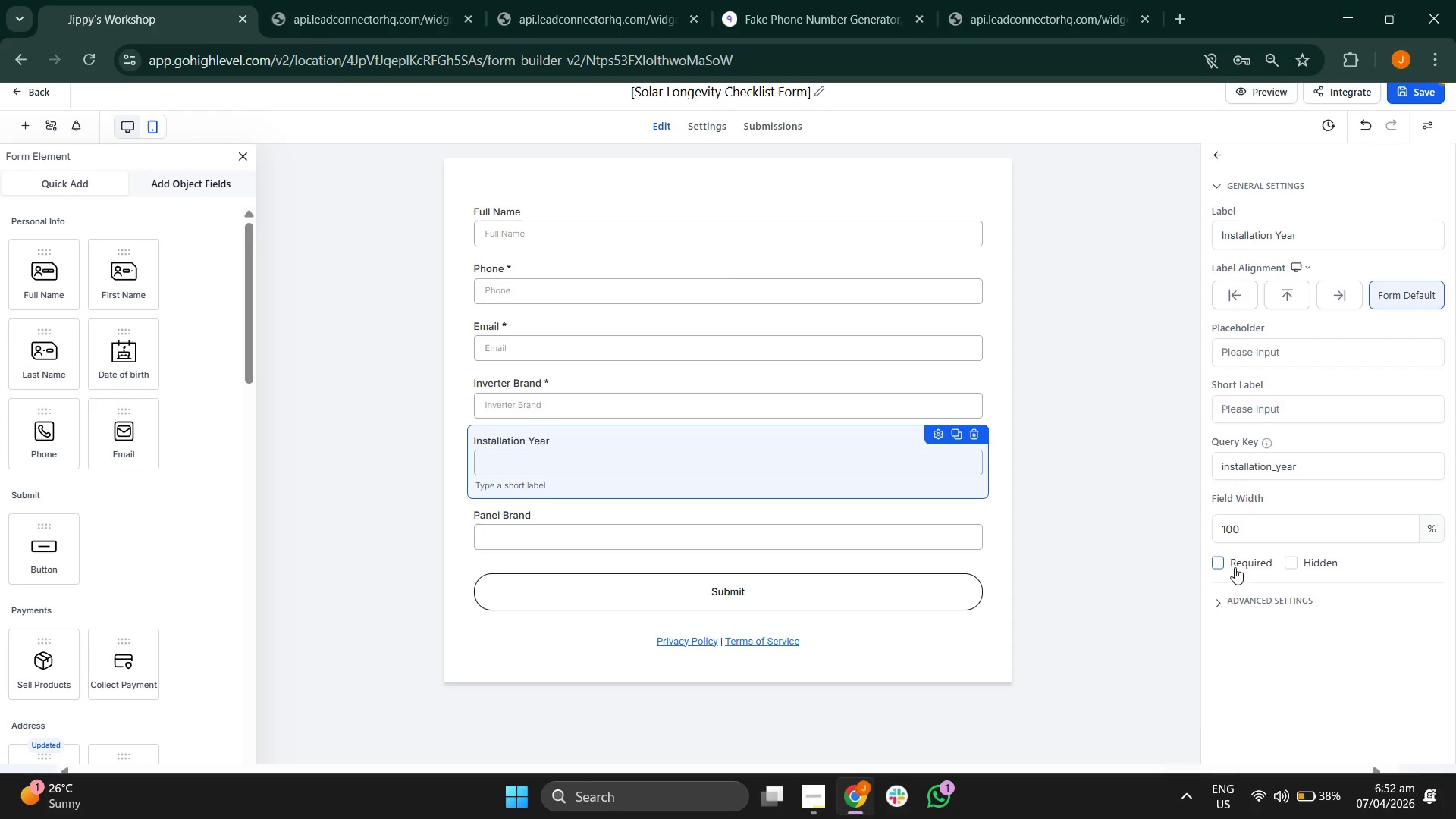 
left_click([1228, 567])
 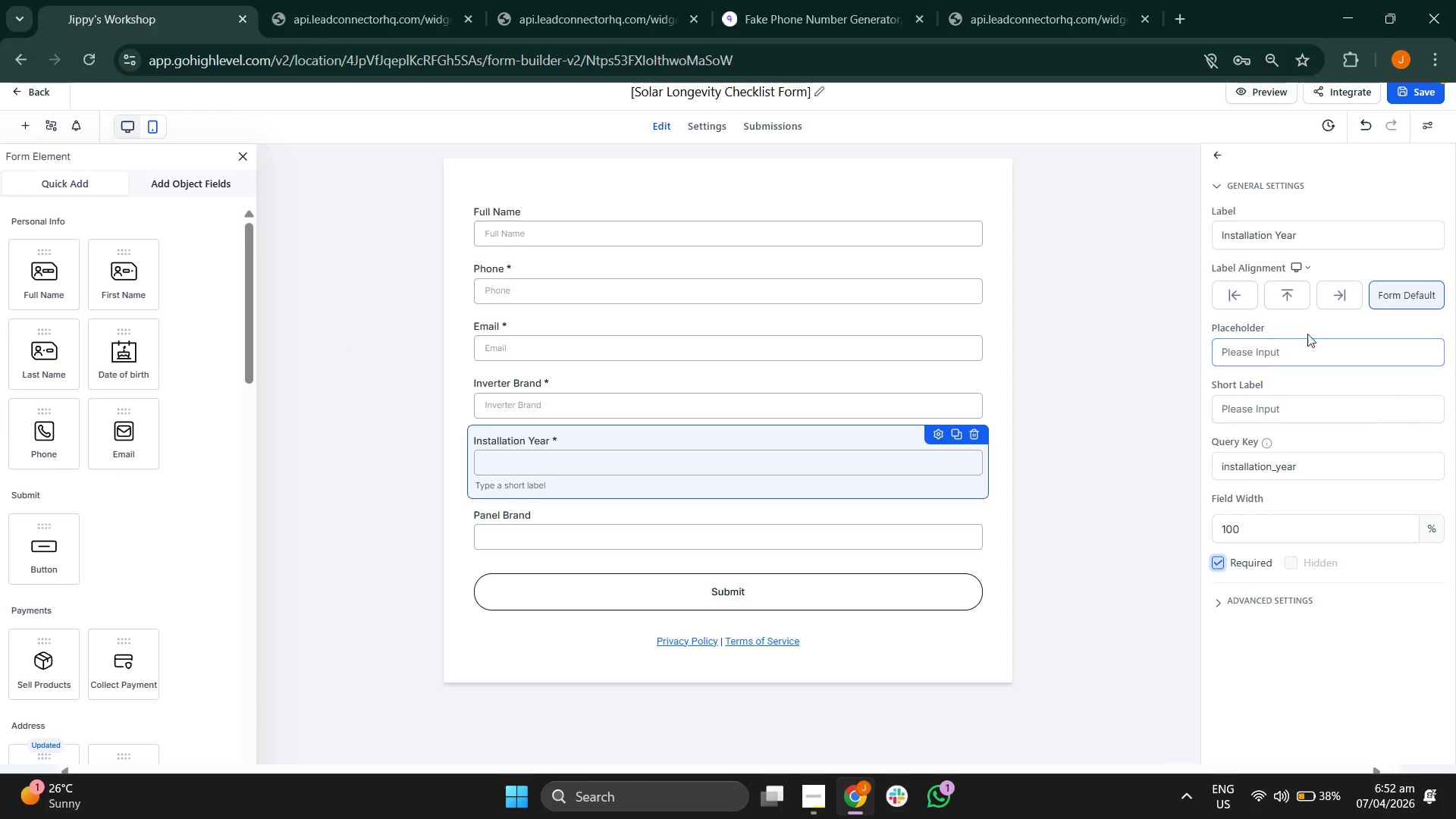 
left_click([1294, 348])
 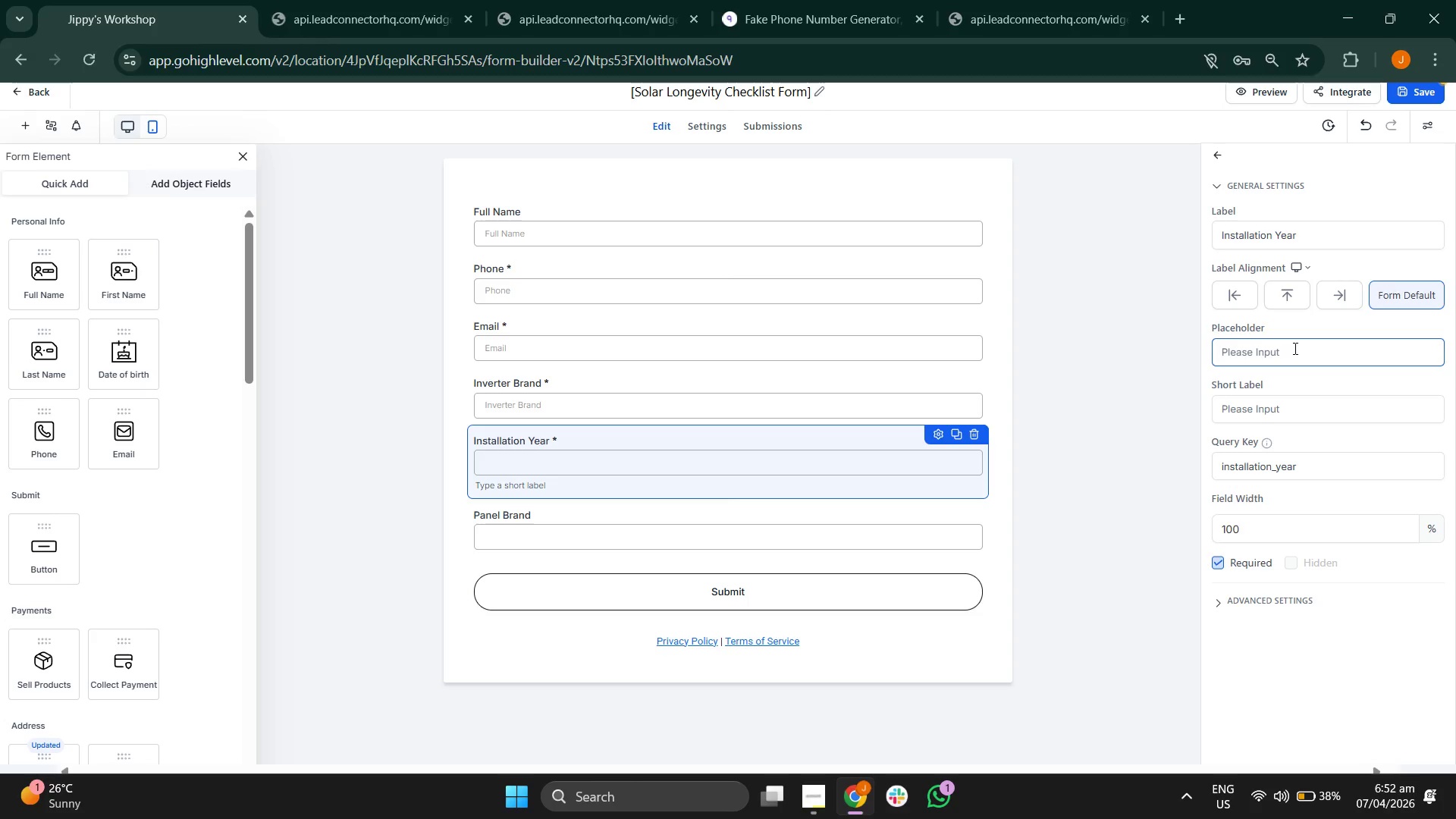 
type(Installation Year)
 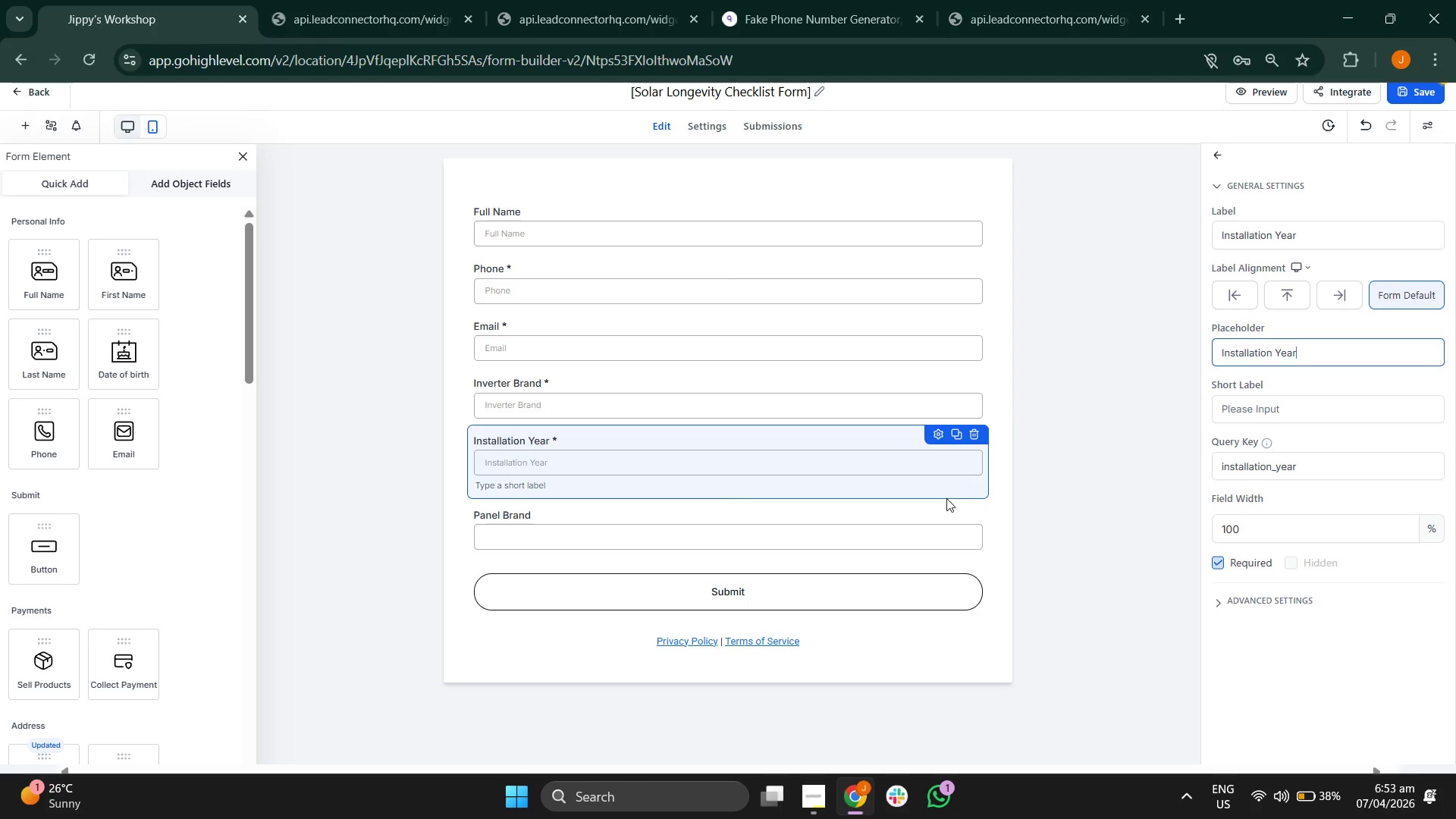 
left_click([938, 526])
 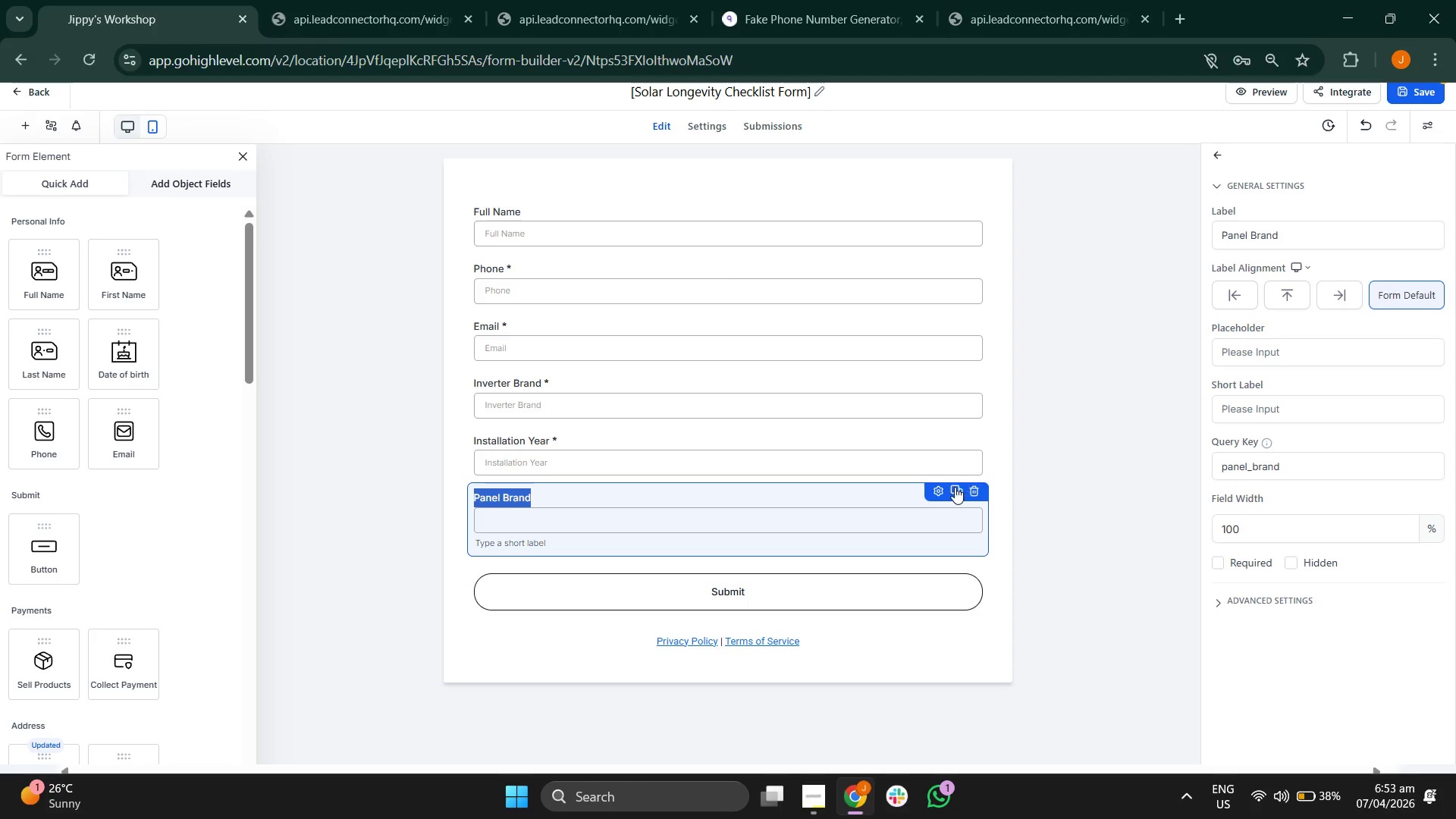 
left_click([940, 489])
 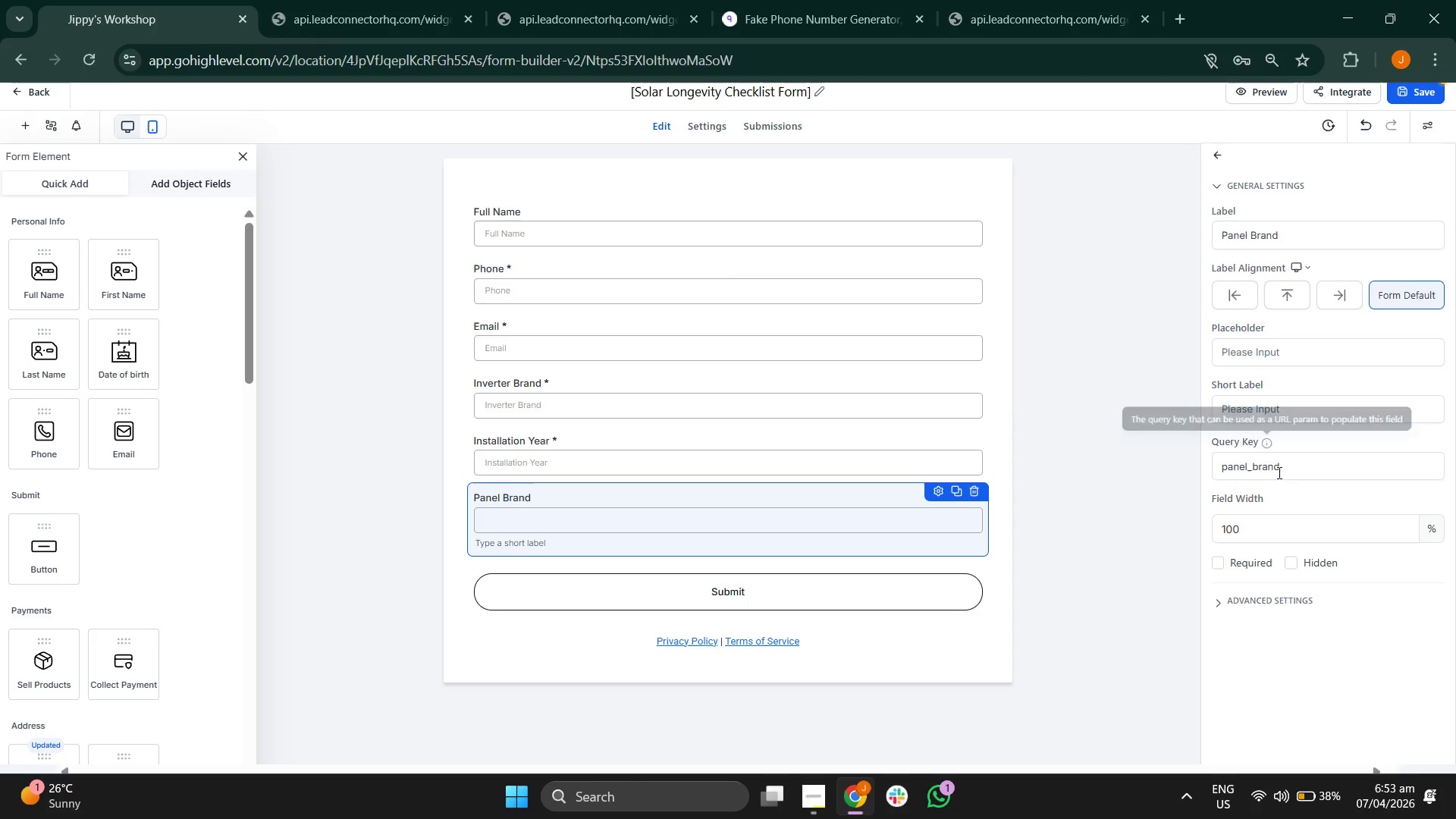 
left_click([1217, 566])
 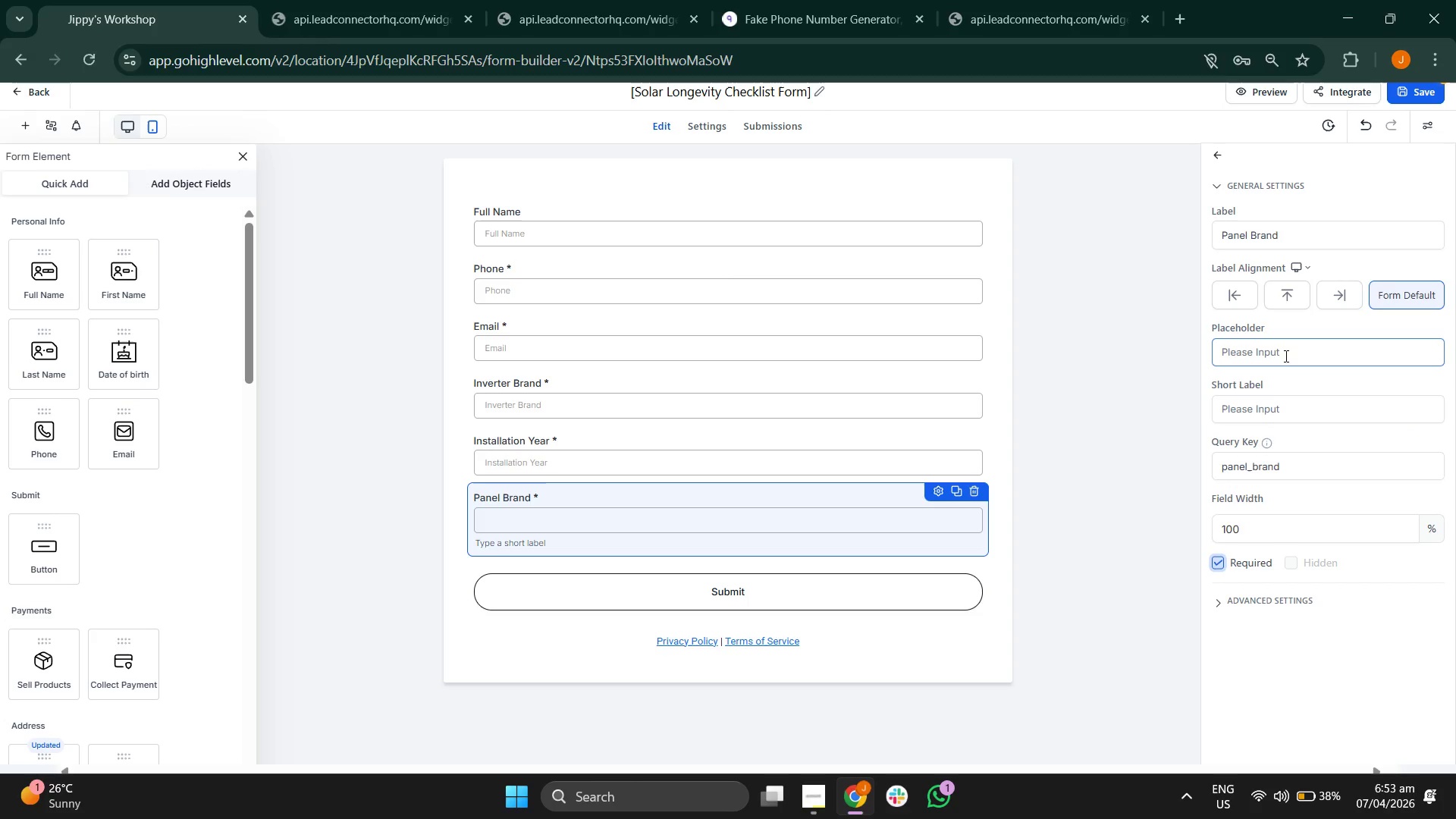 
left_click([1289, 346])
 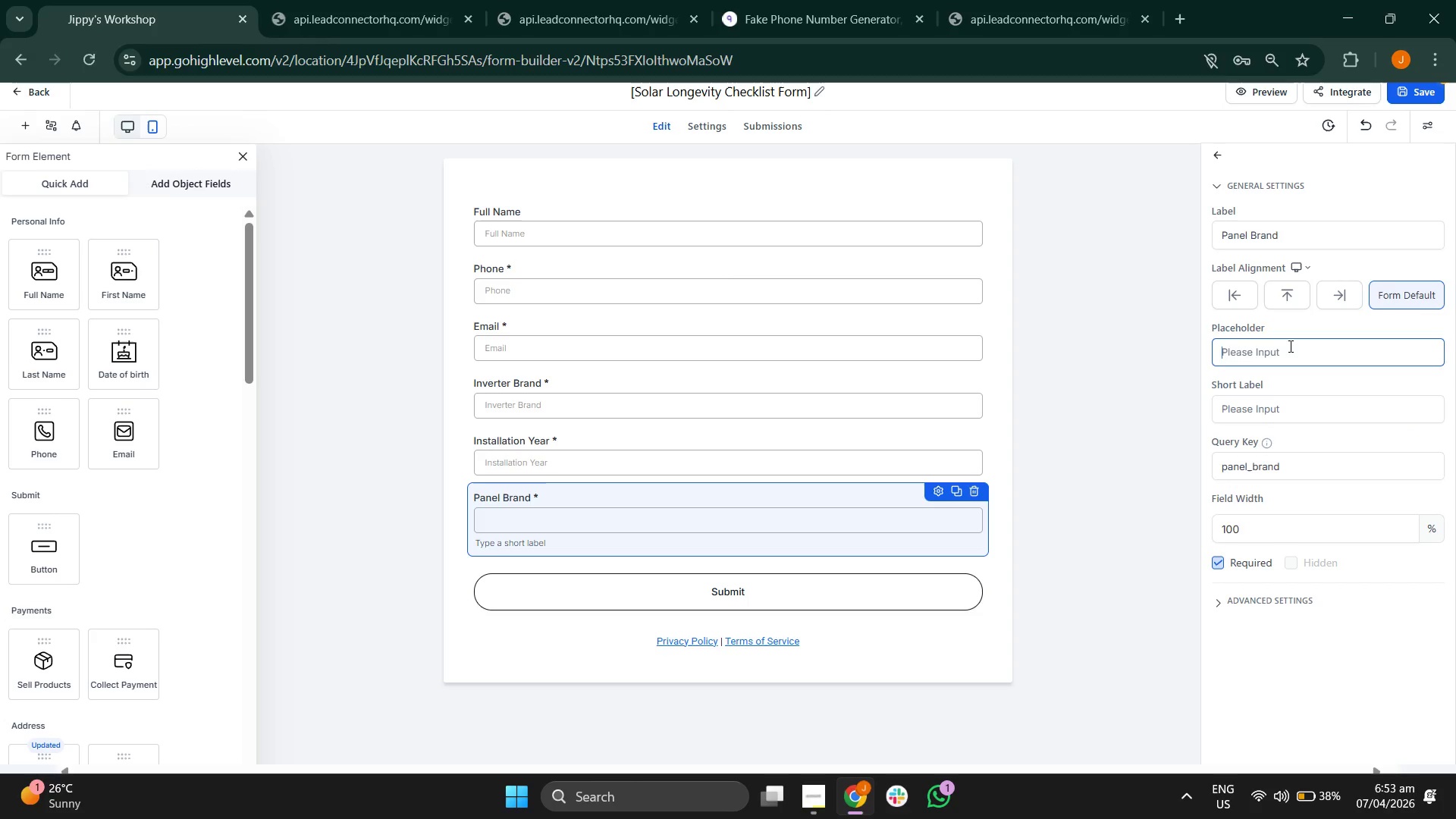 
type(Panel Brand)
 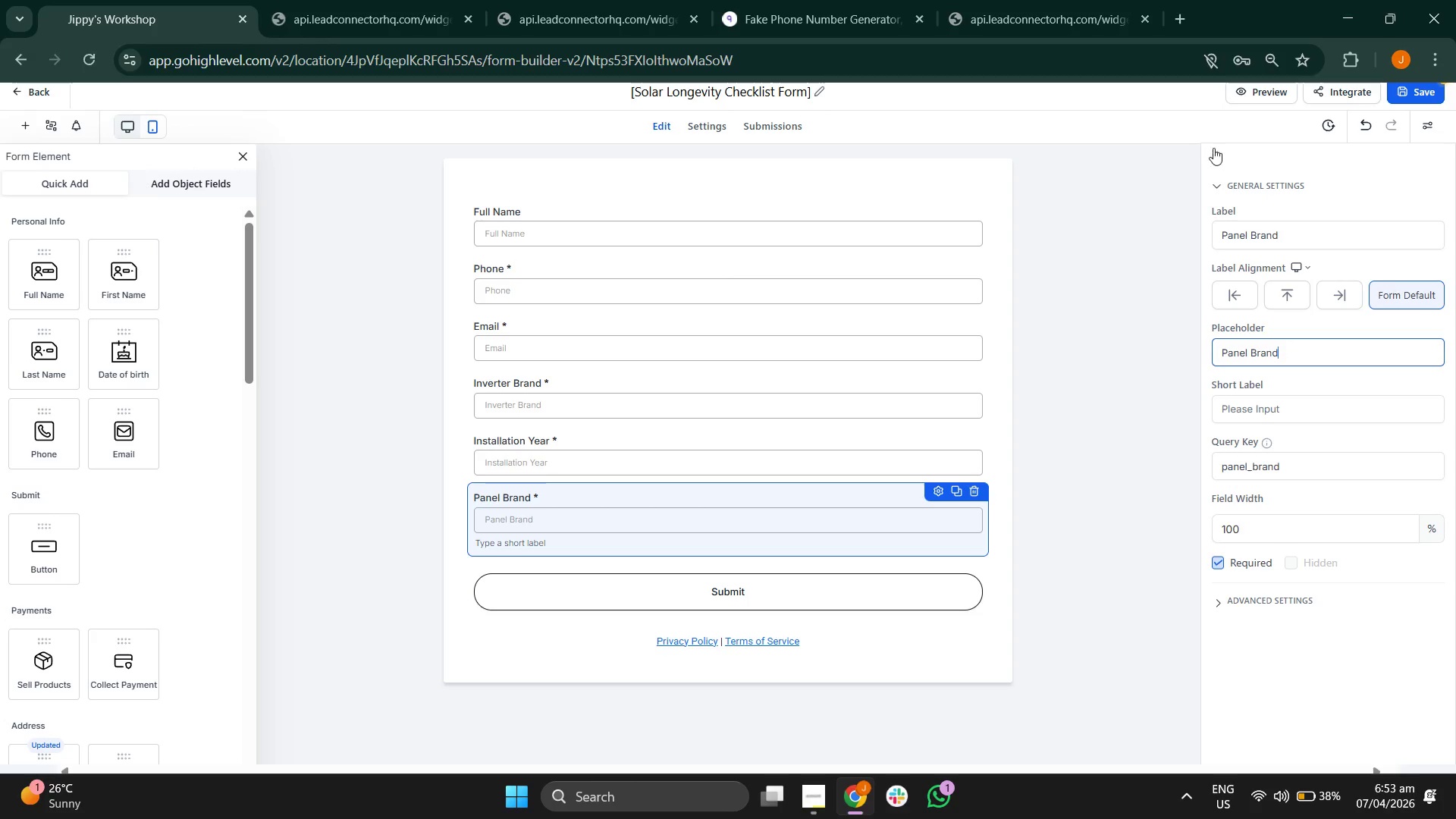 
left_click([1215, 157])
 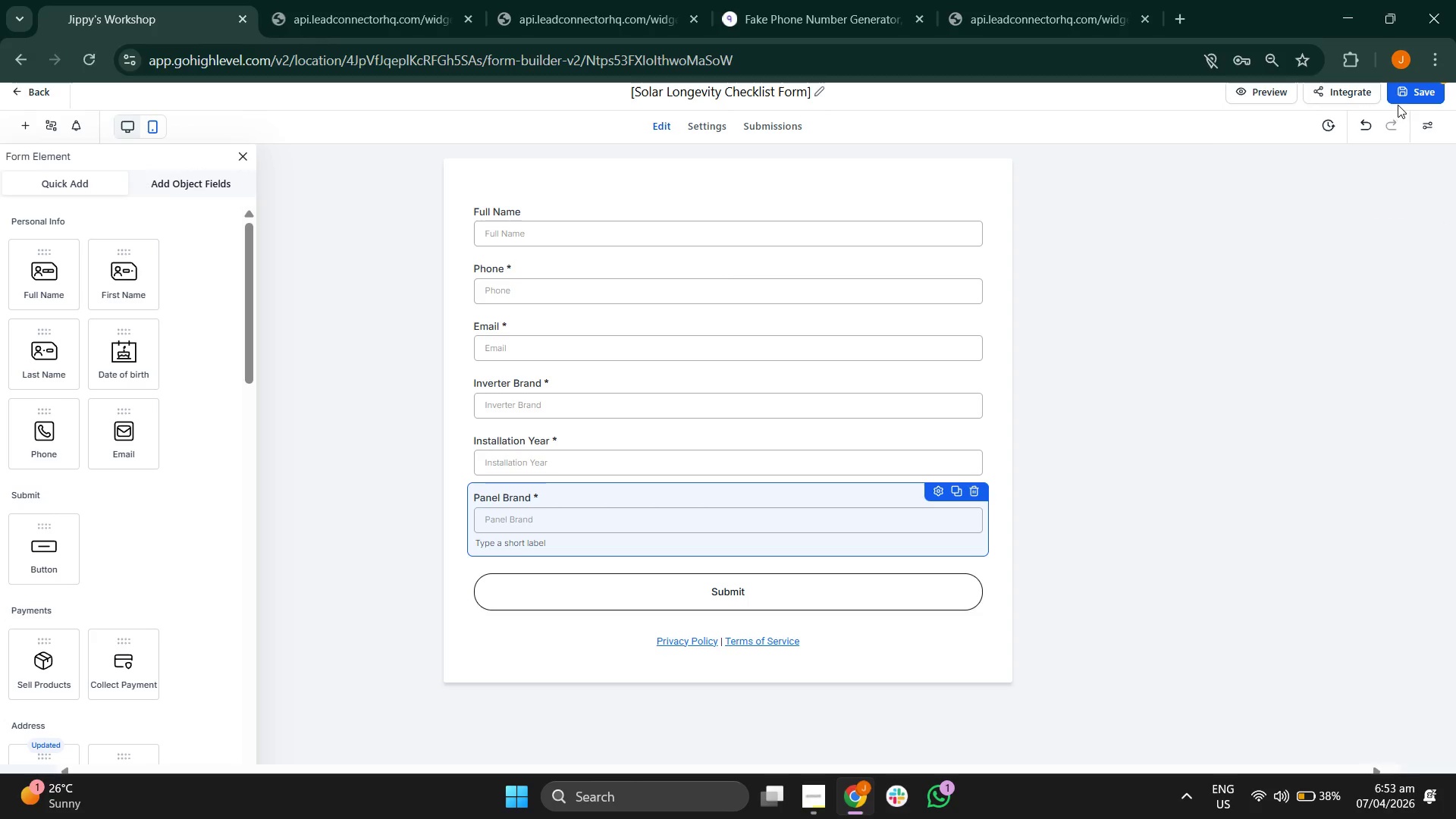 
left_click([1410, 97])
 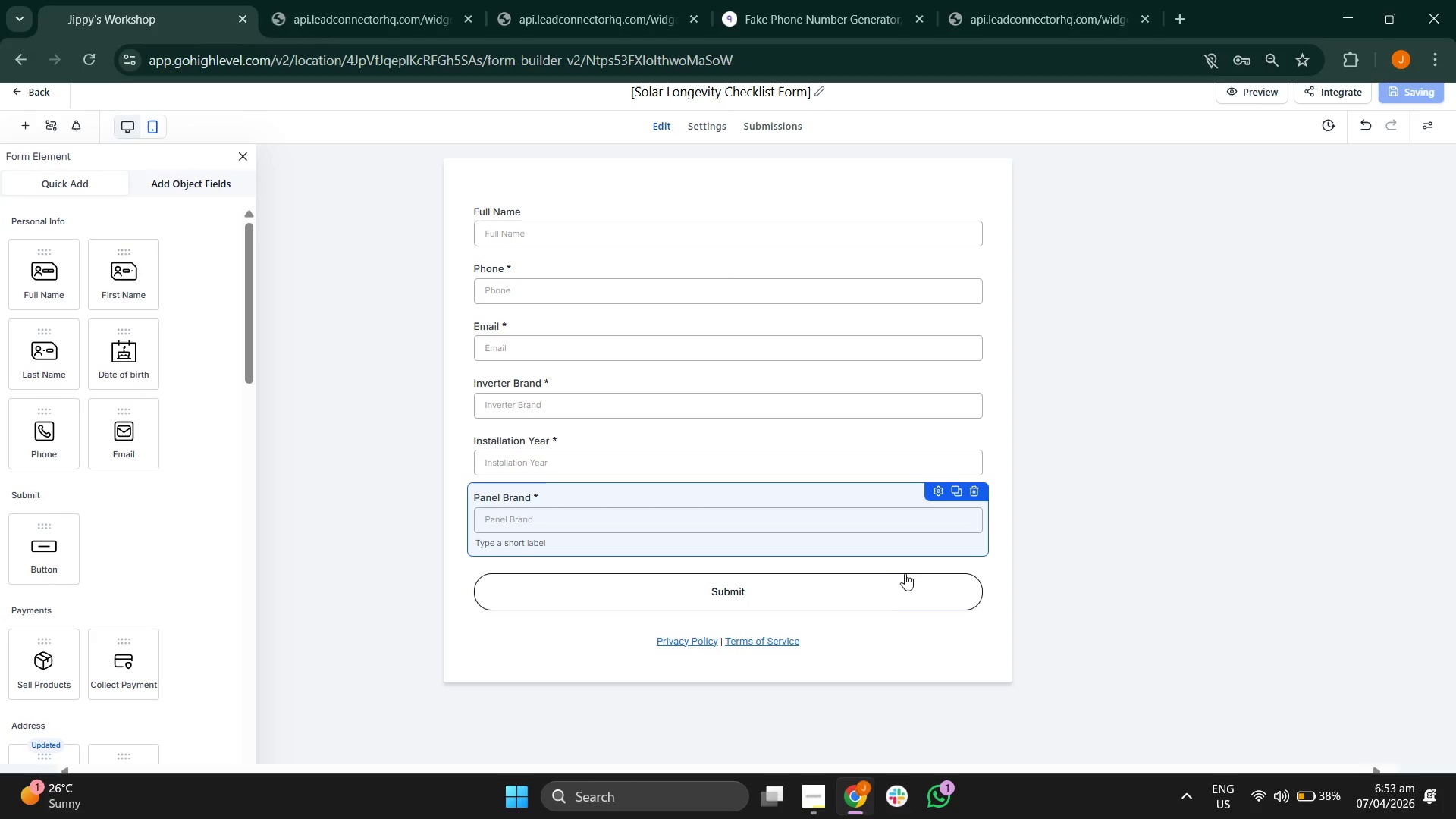 
left_click([890, 592])
 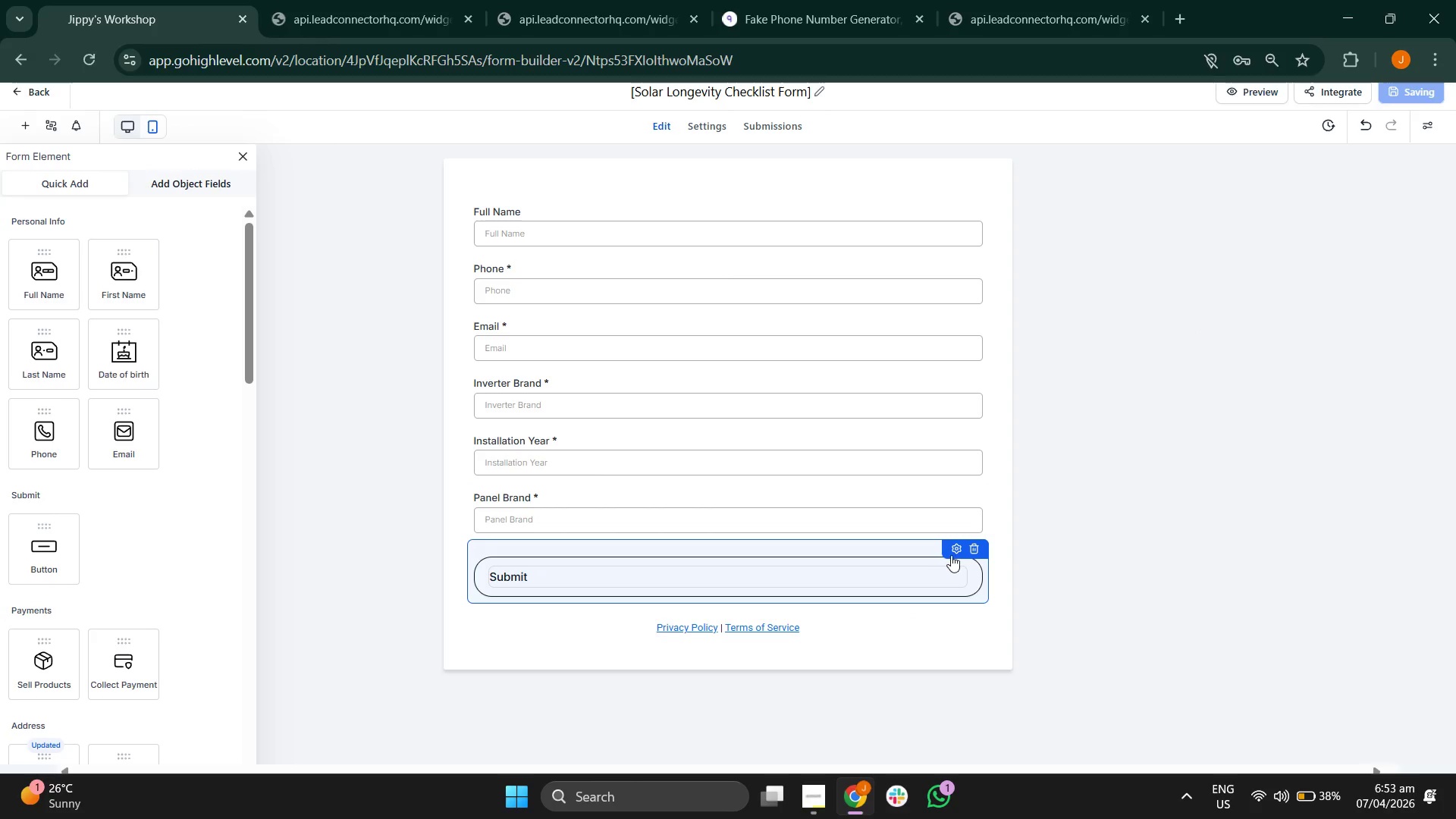 
left_click([952, 551])
 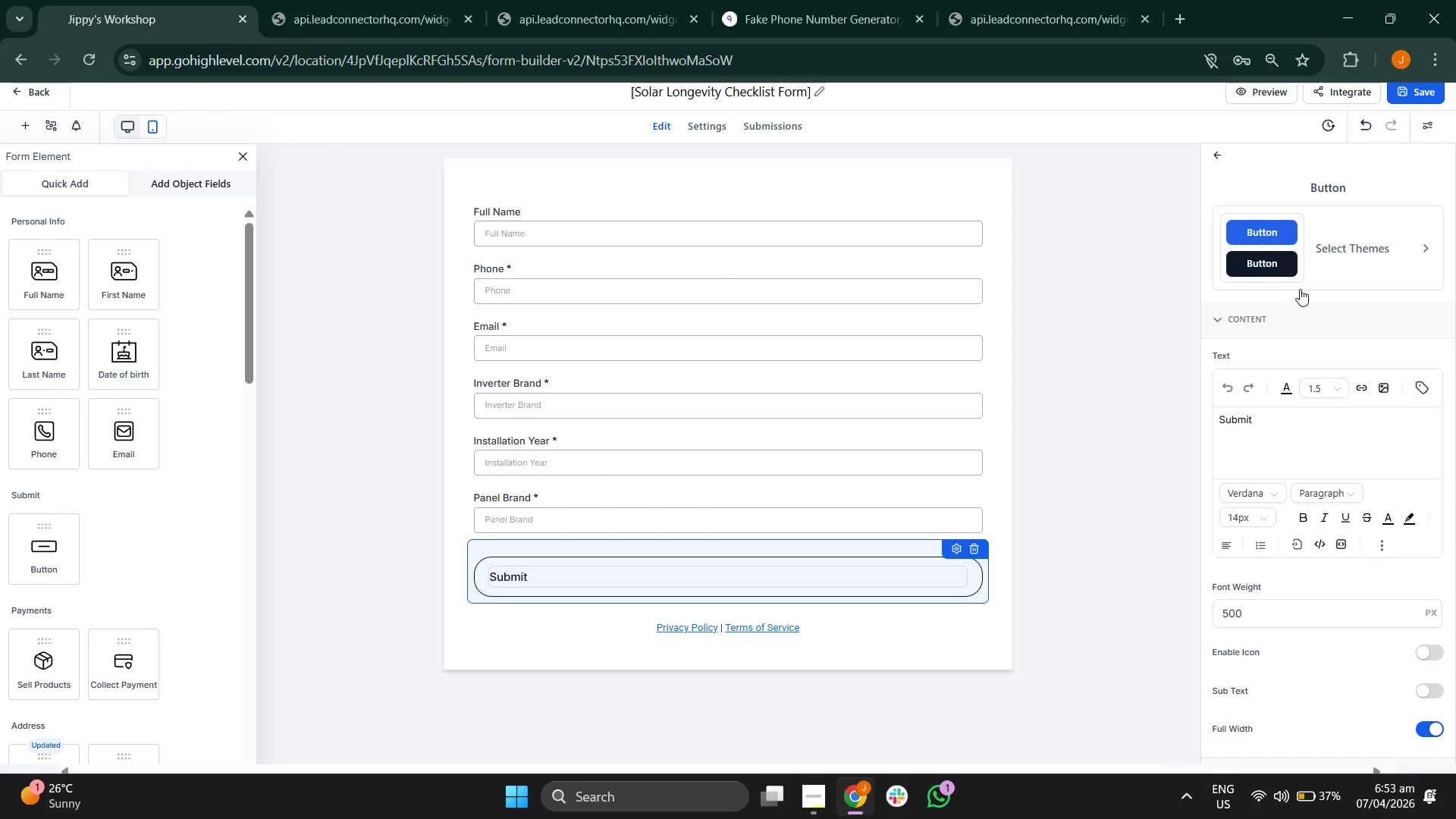 
left_click([1344, 249])
 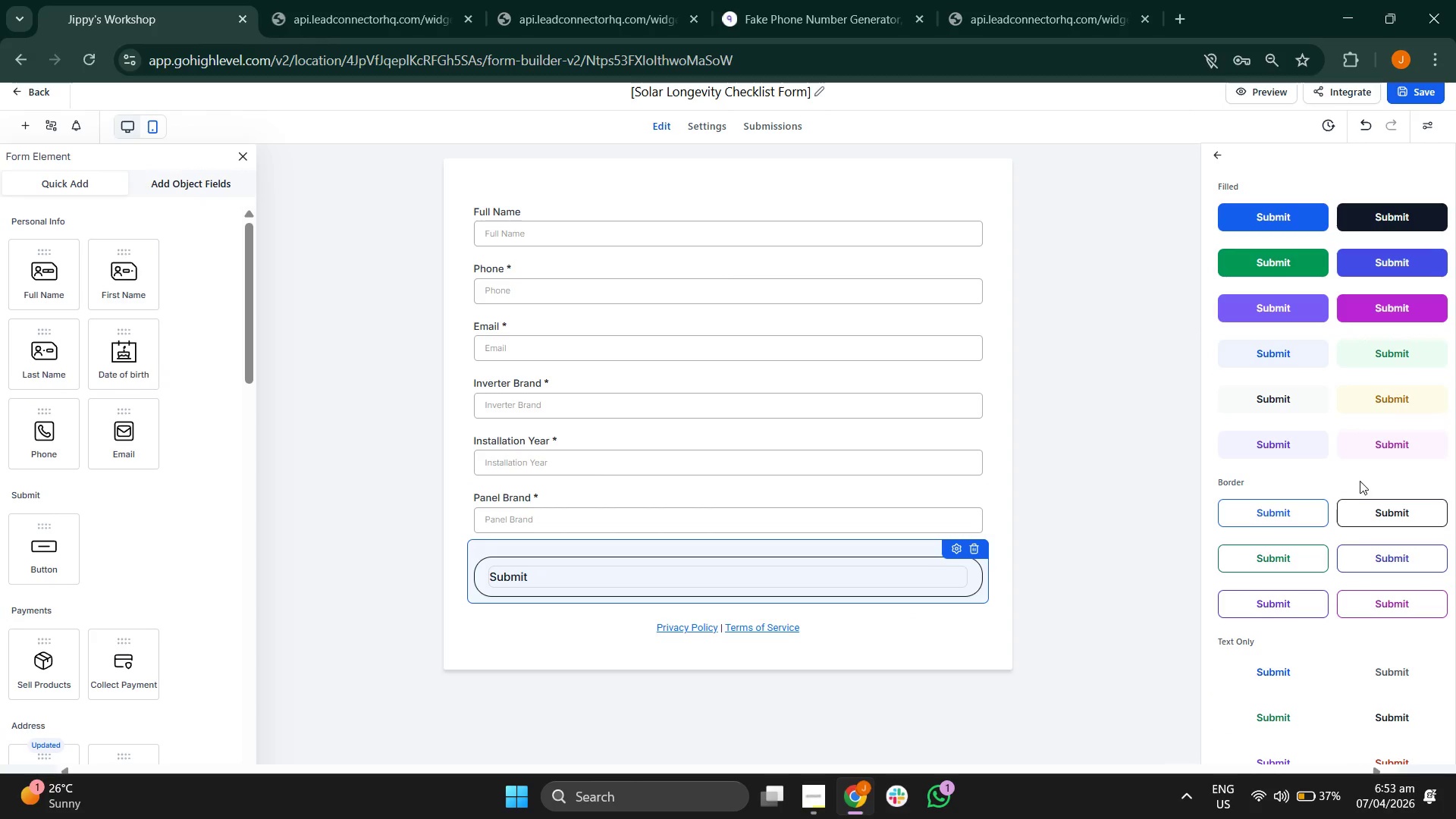 
left_click([1279, 522])
 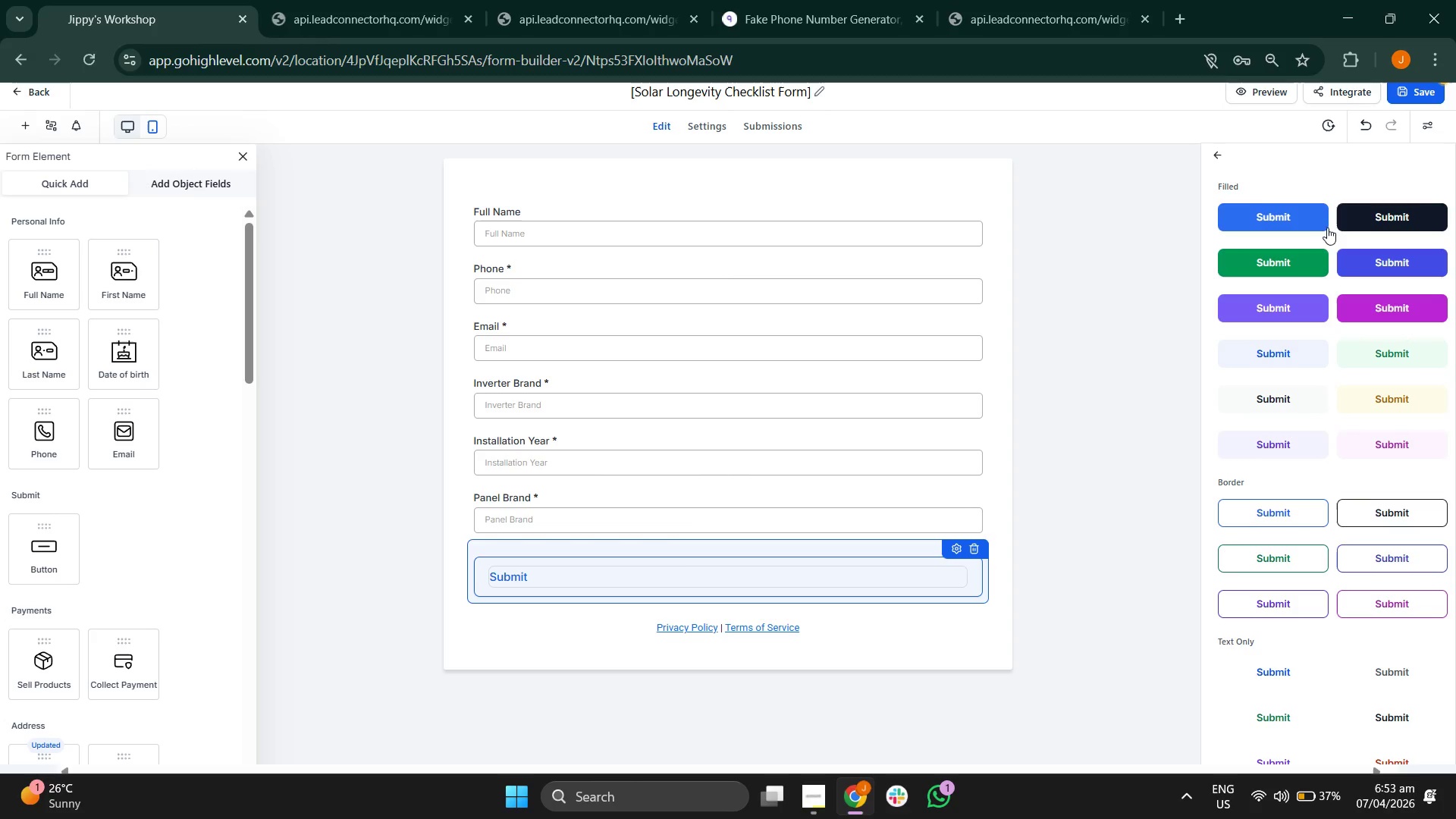 
left_click([1222, 155])
 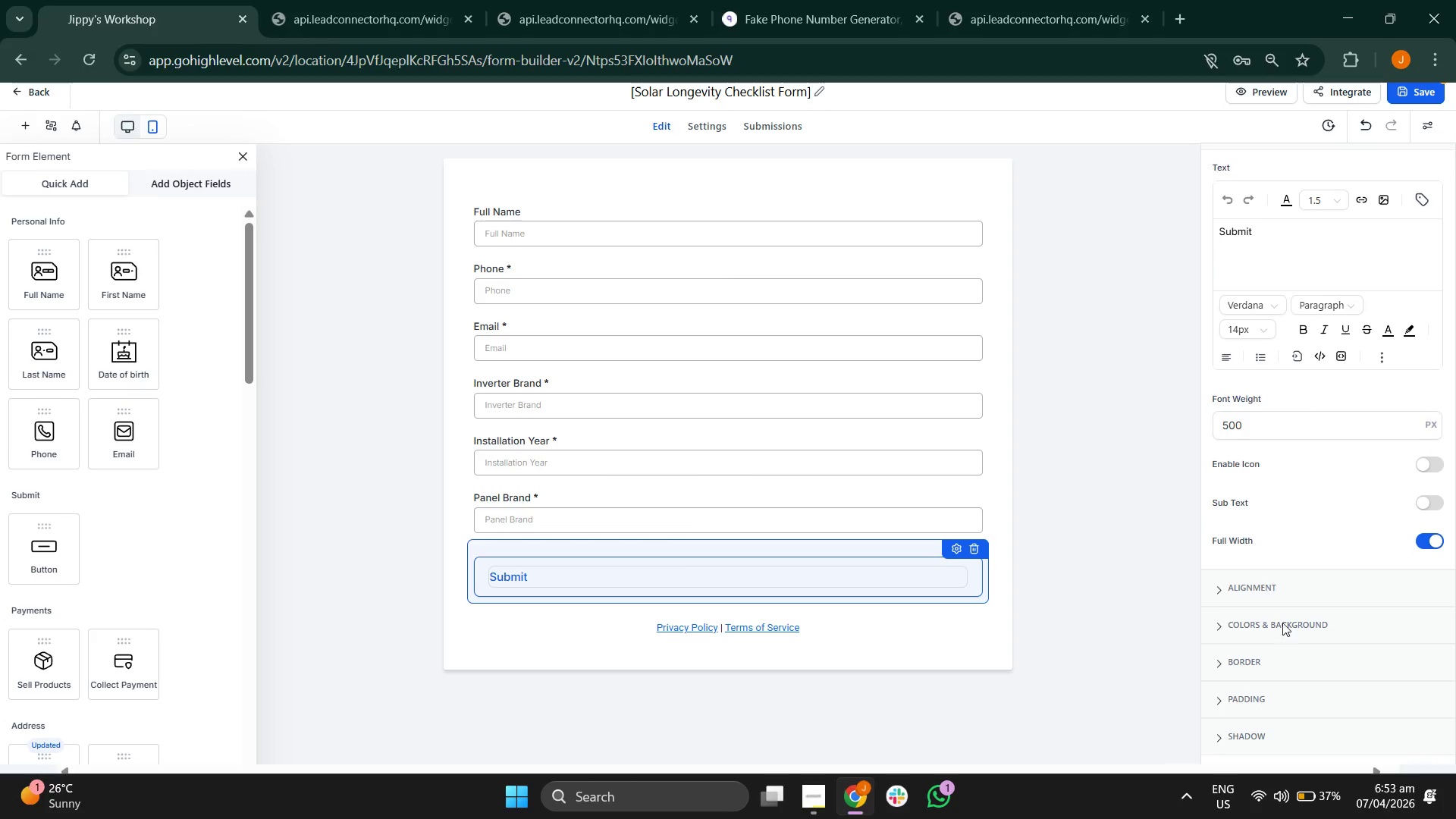 
left_click([1280, 669])
 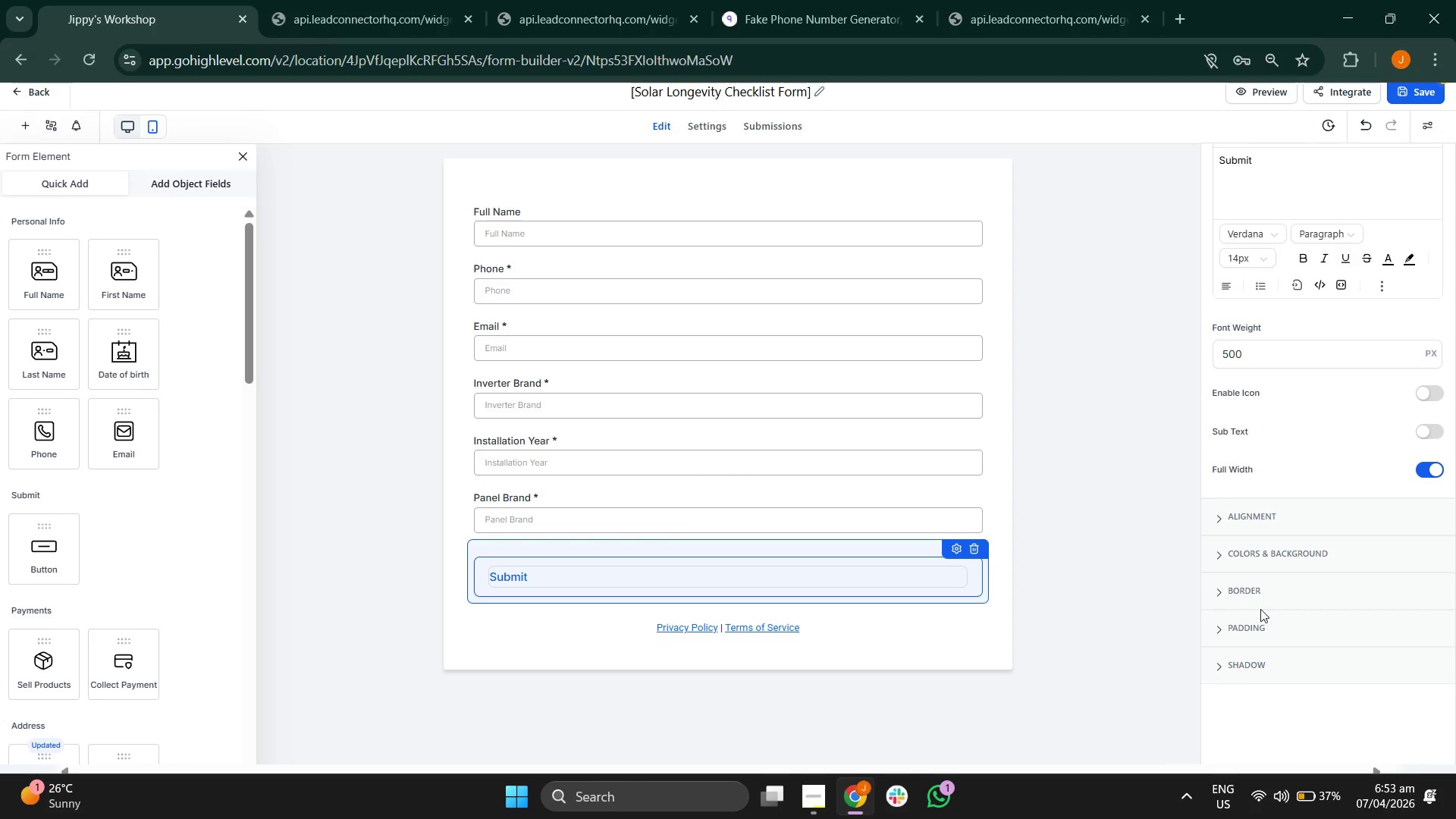 
left_click([1240, 586])
 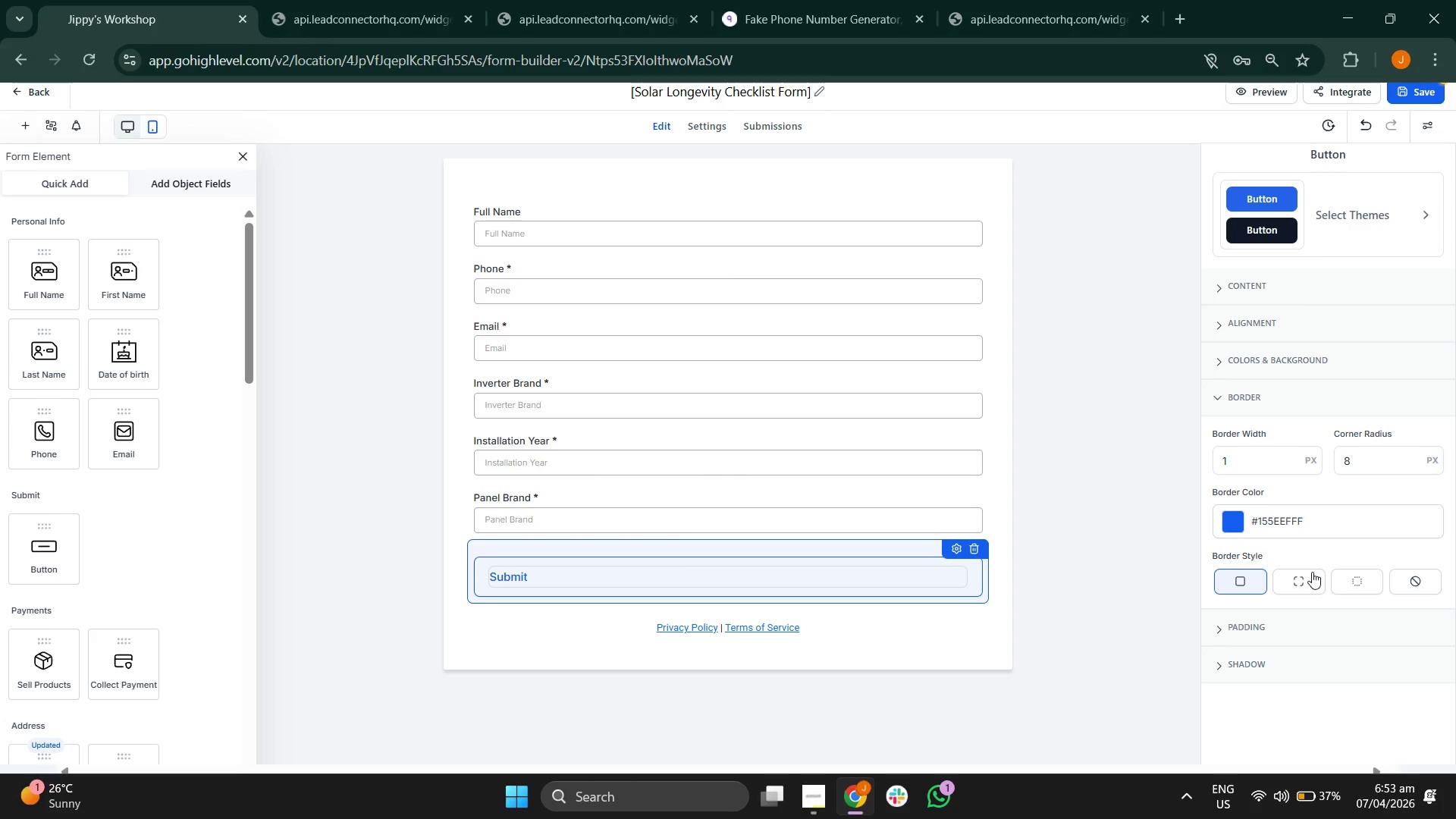 
left_click([1345, 450])
 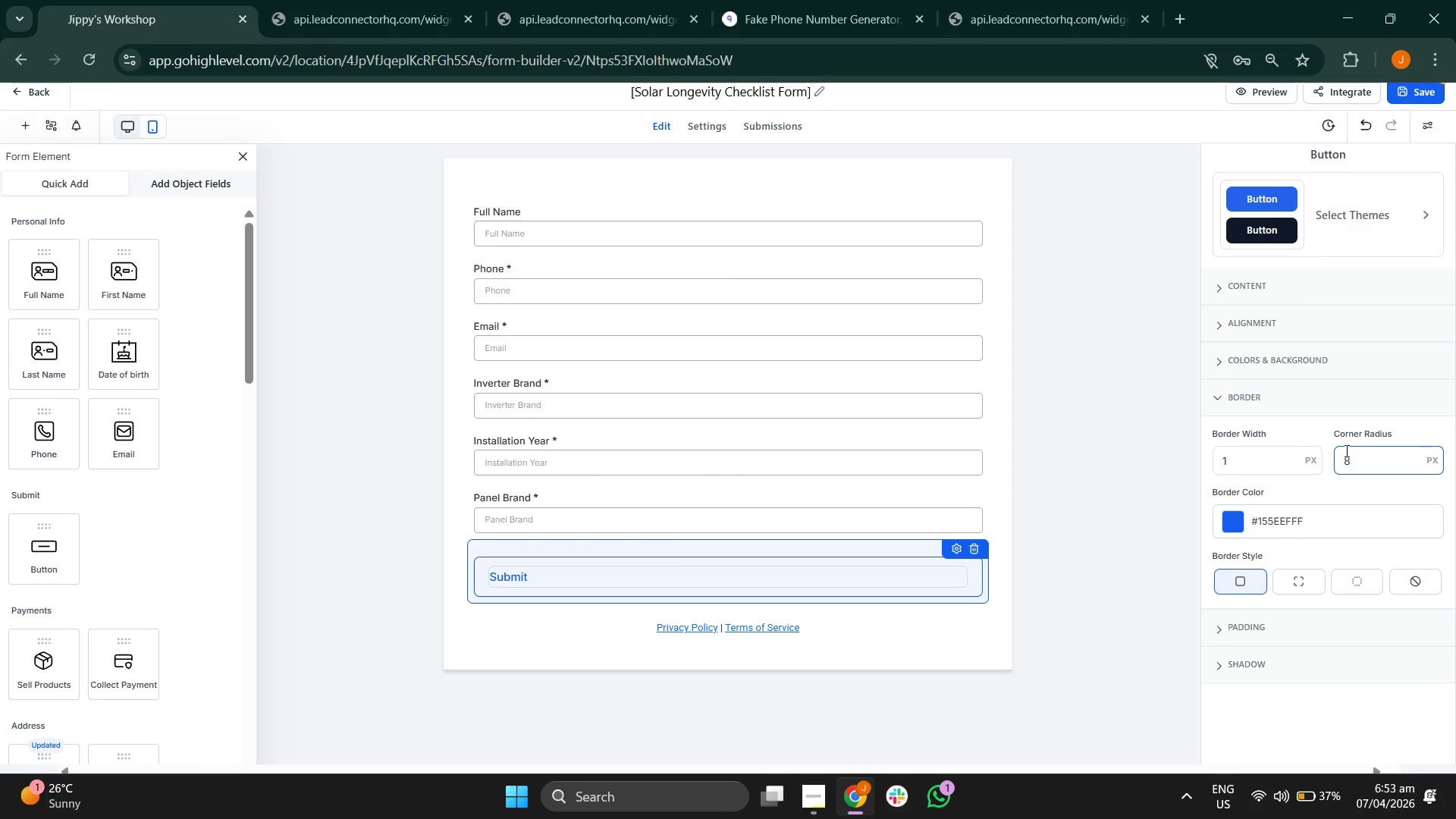 
key(ArrowRight)
 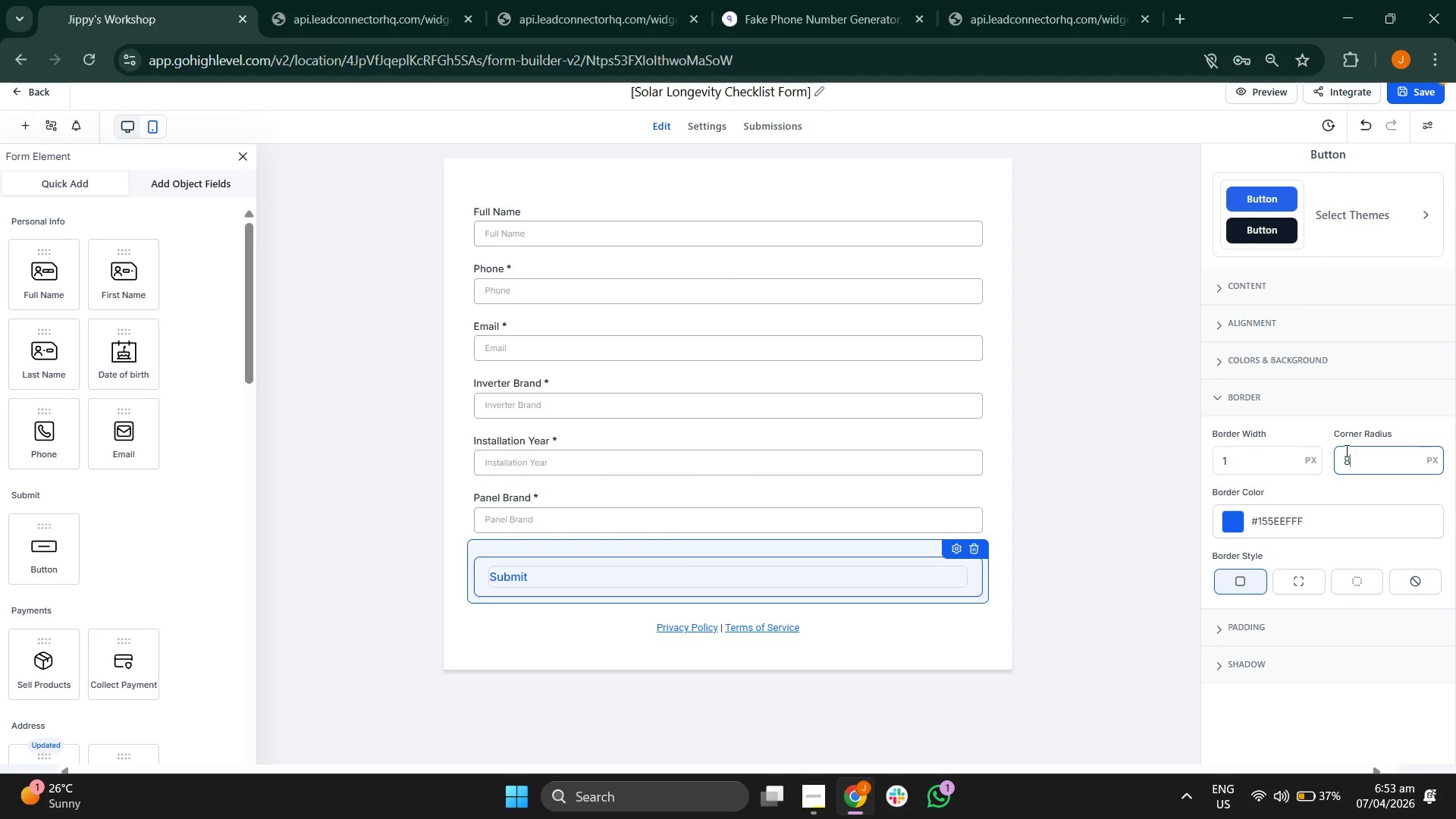 
key(Backspace)
type(25)
 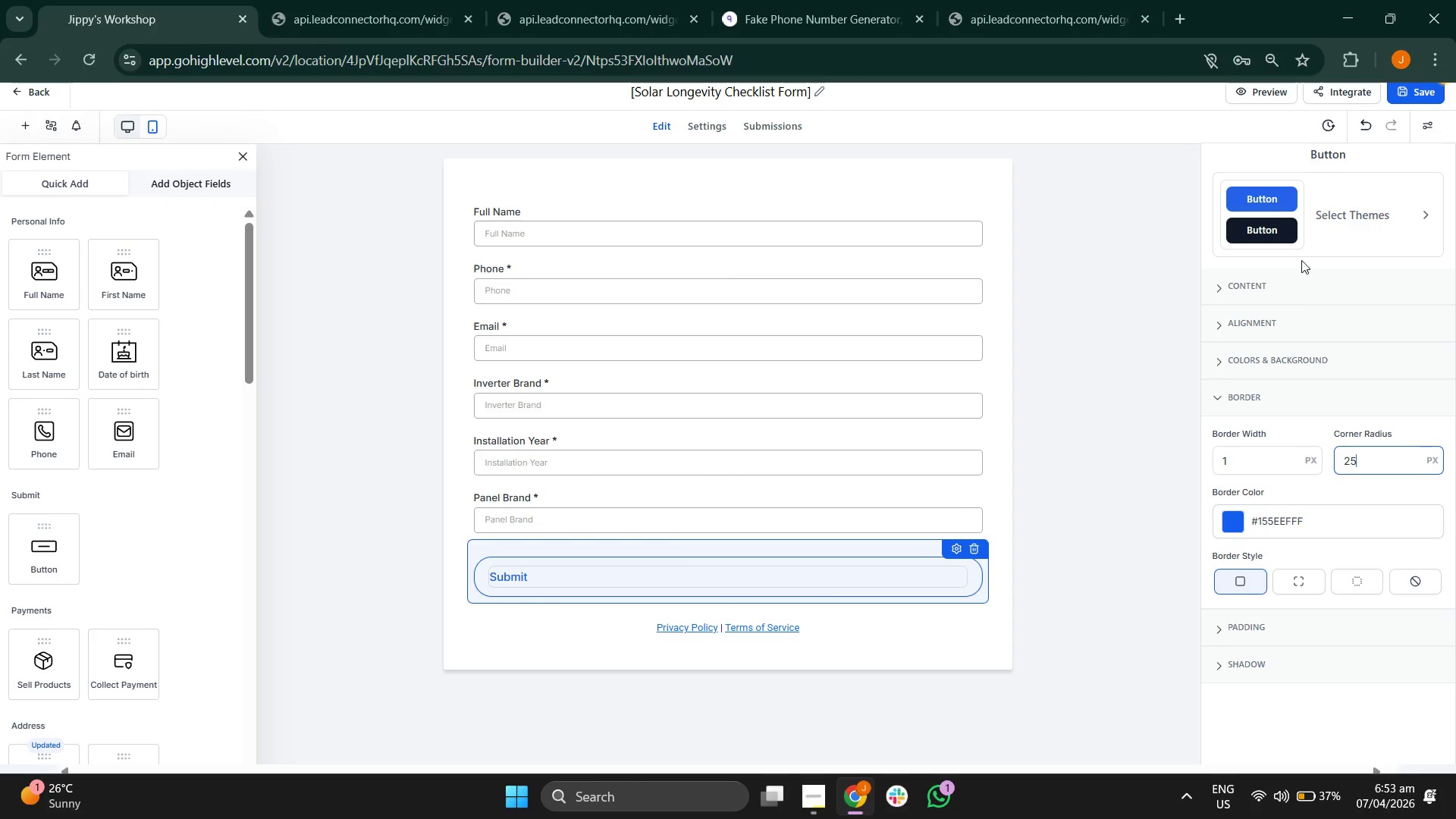 
mouse_move([1280, 341])
 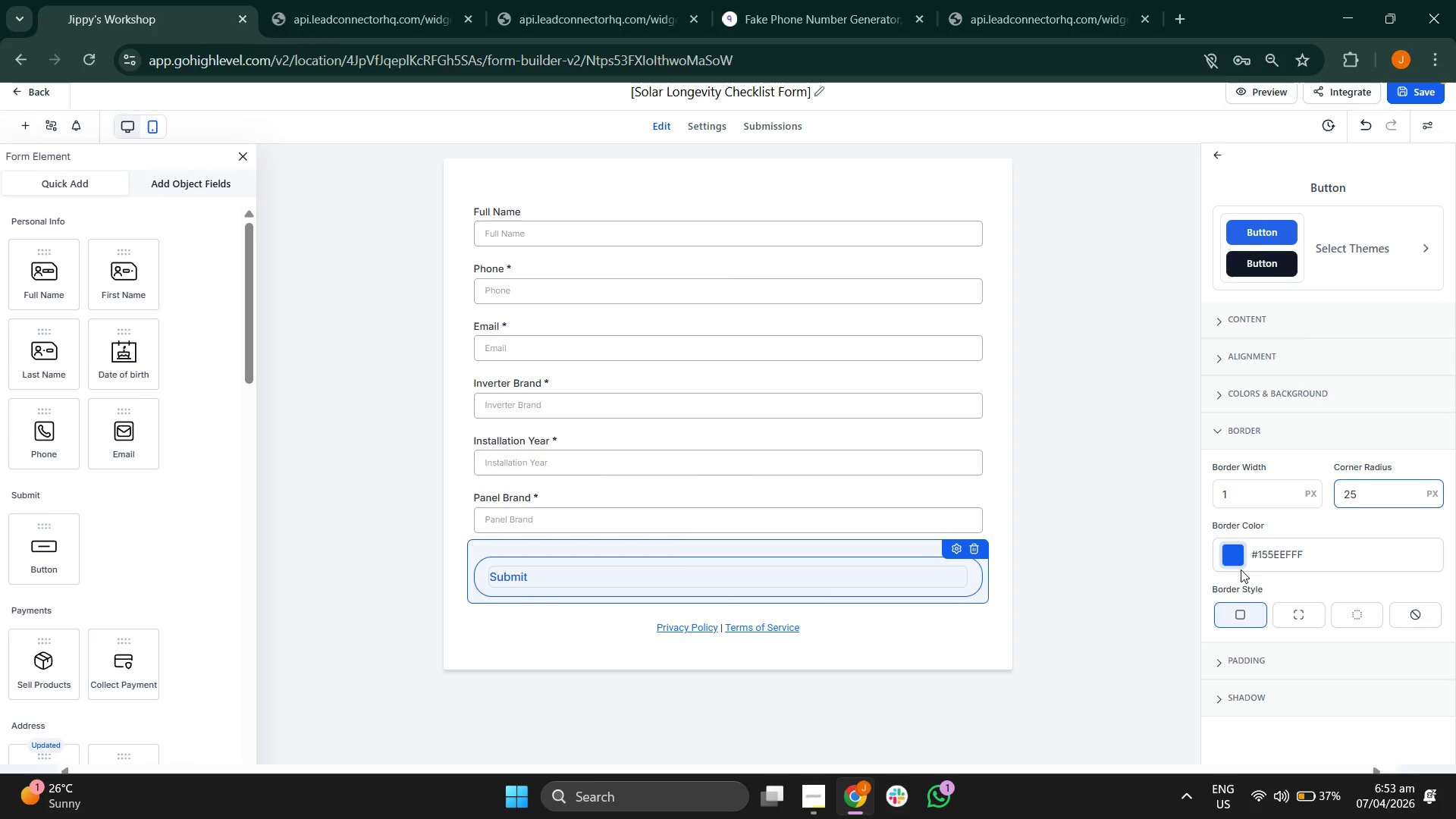 
left_click([1238, 558])
 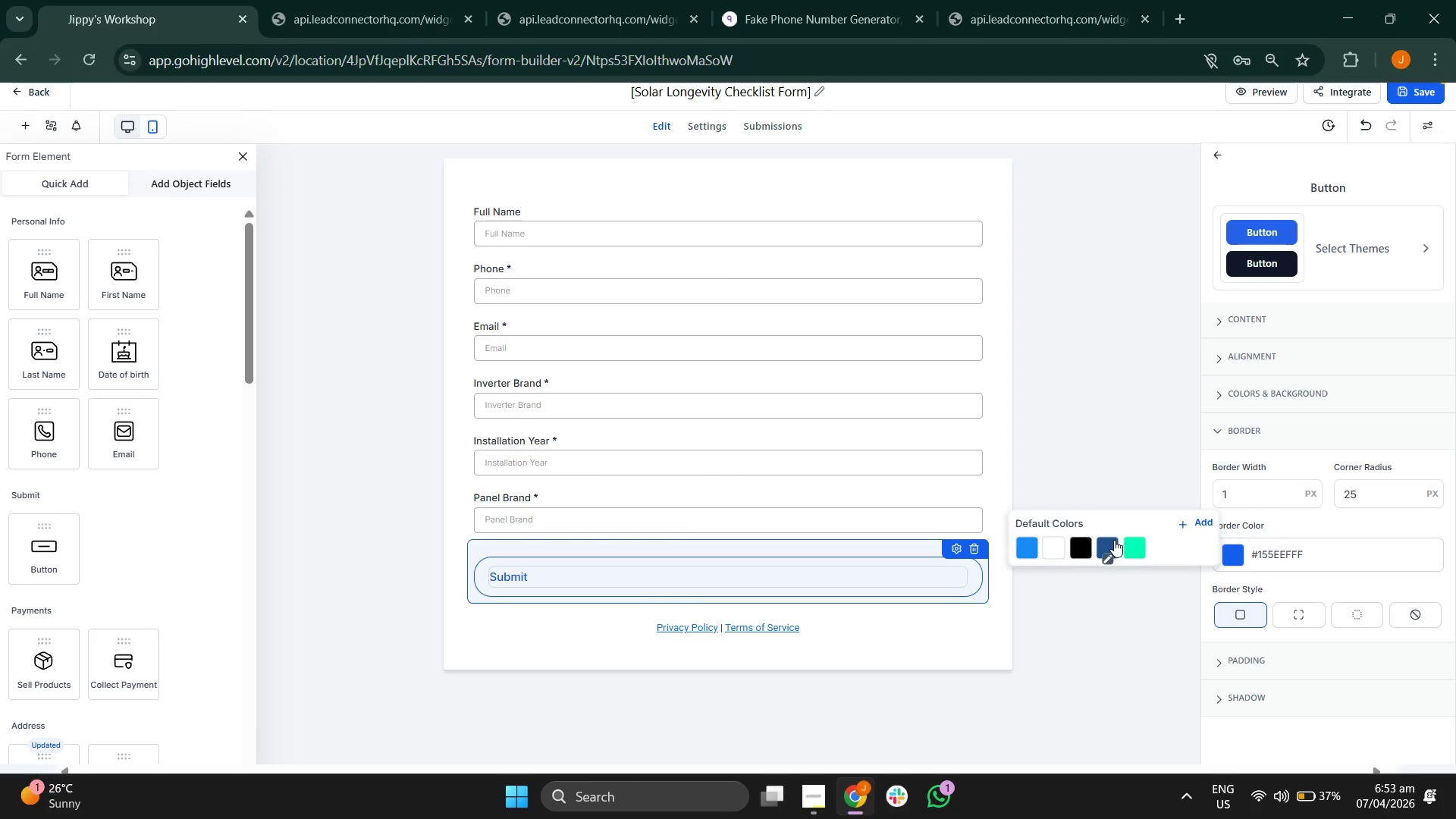 
left_click([1109, 542])
 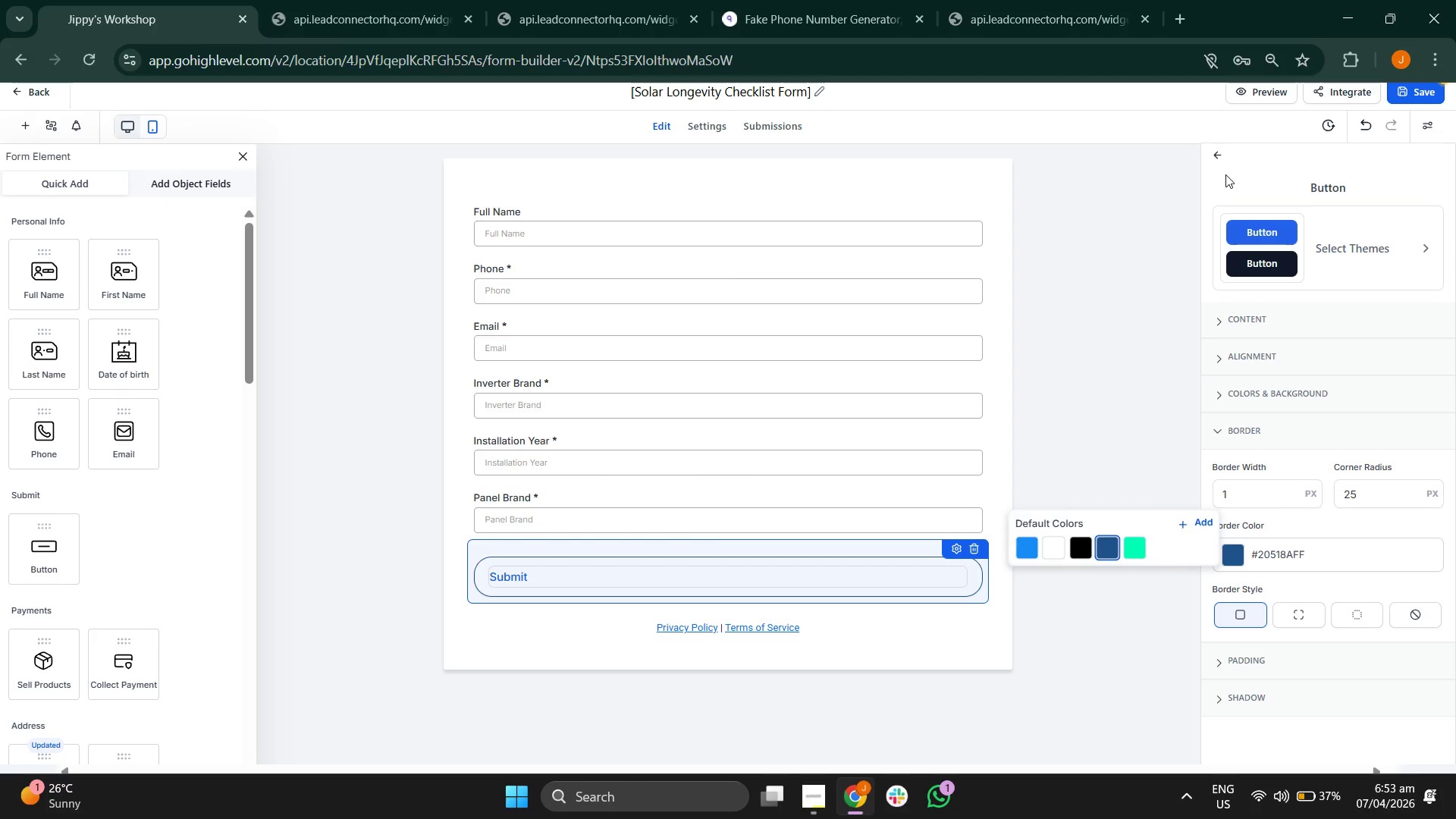 
left_click([1218, 155])
 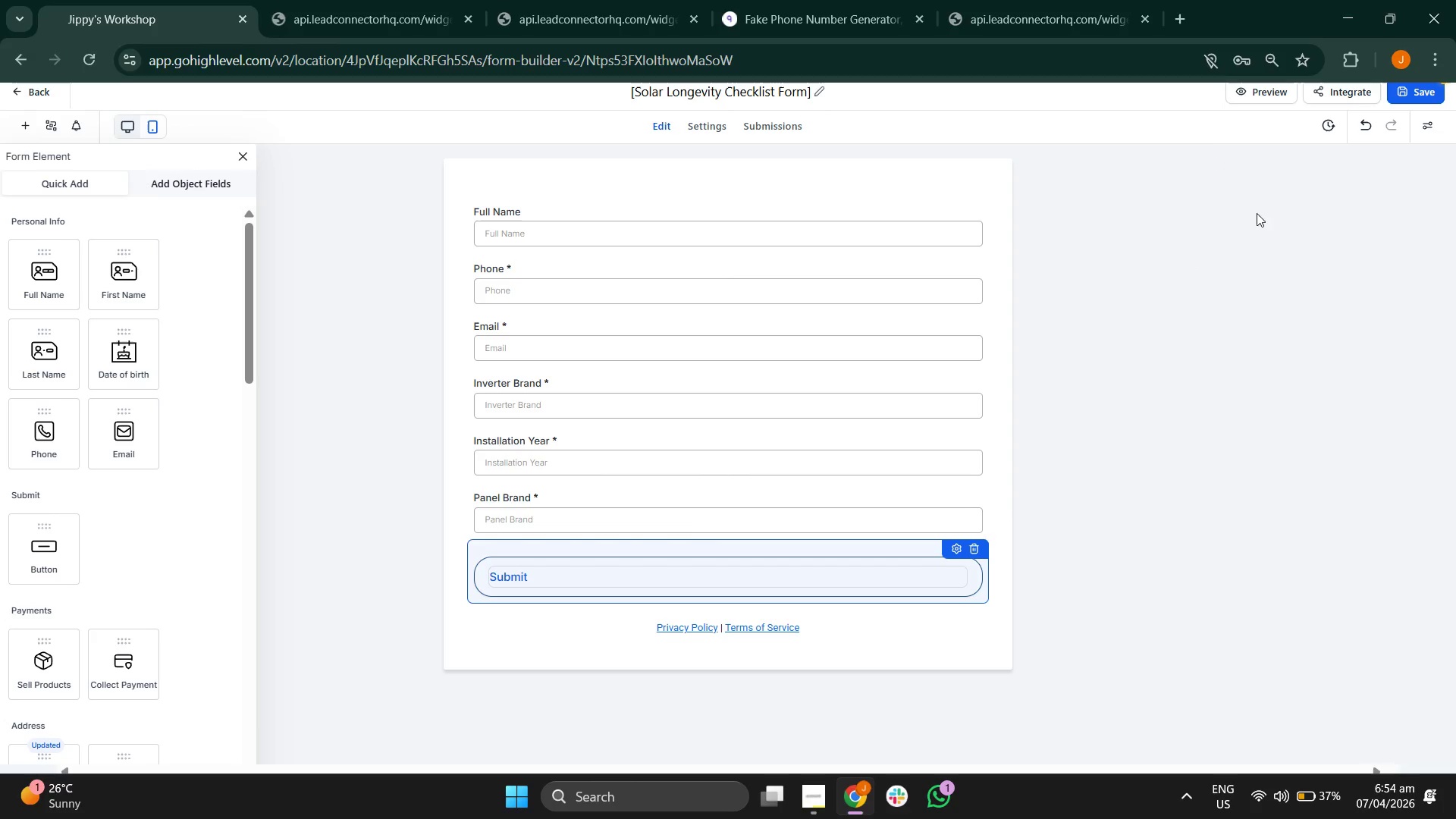 
left_click([1090, 354])
 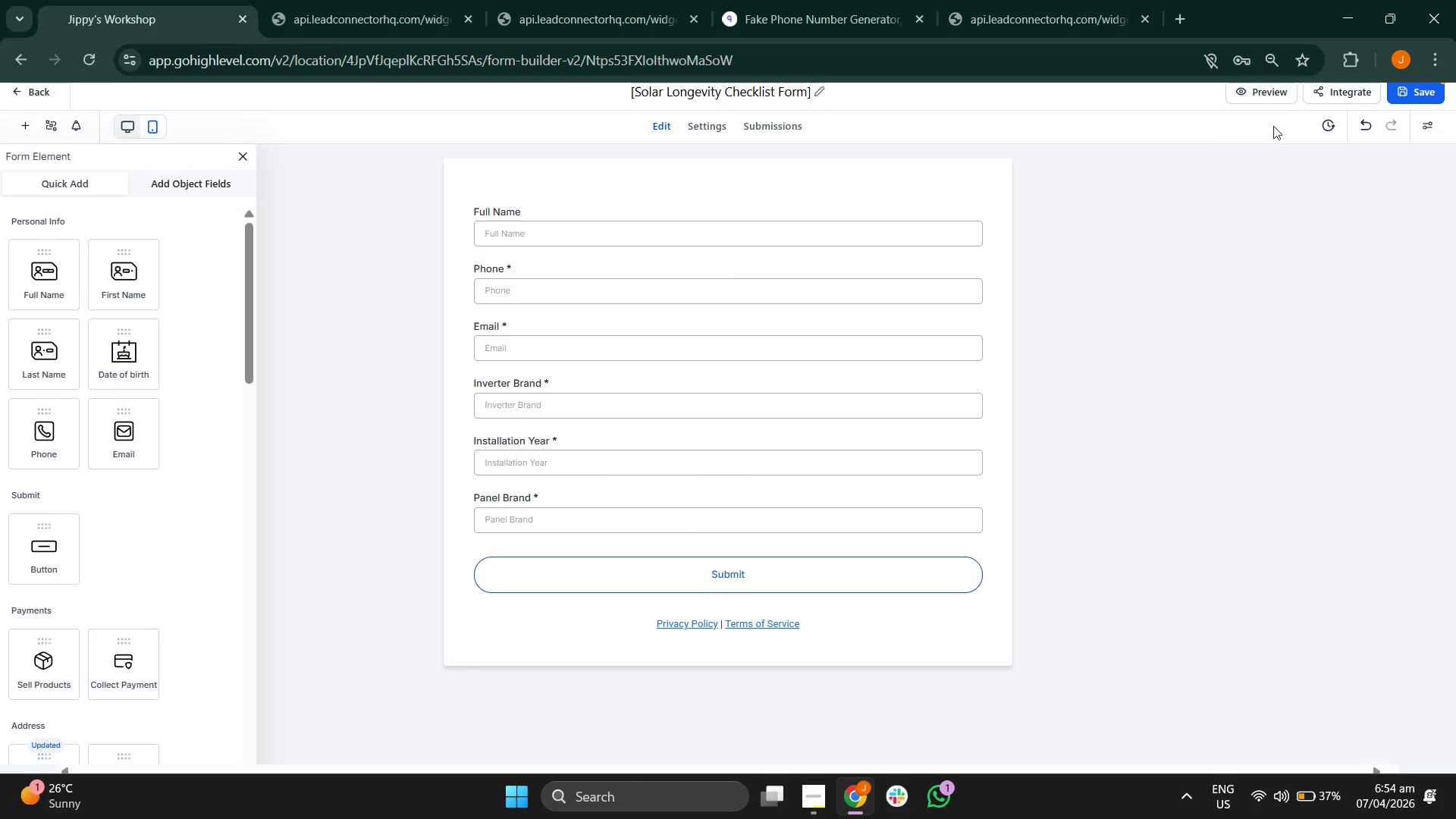 
left_click([1395, 93])
 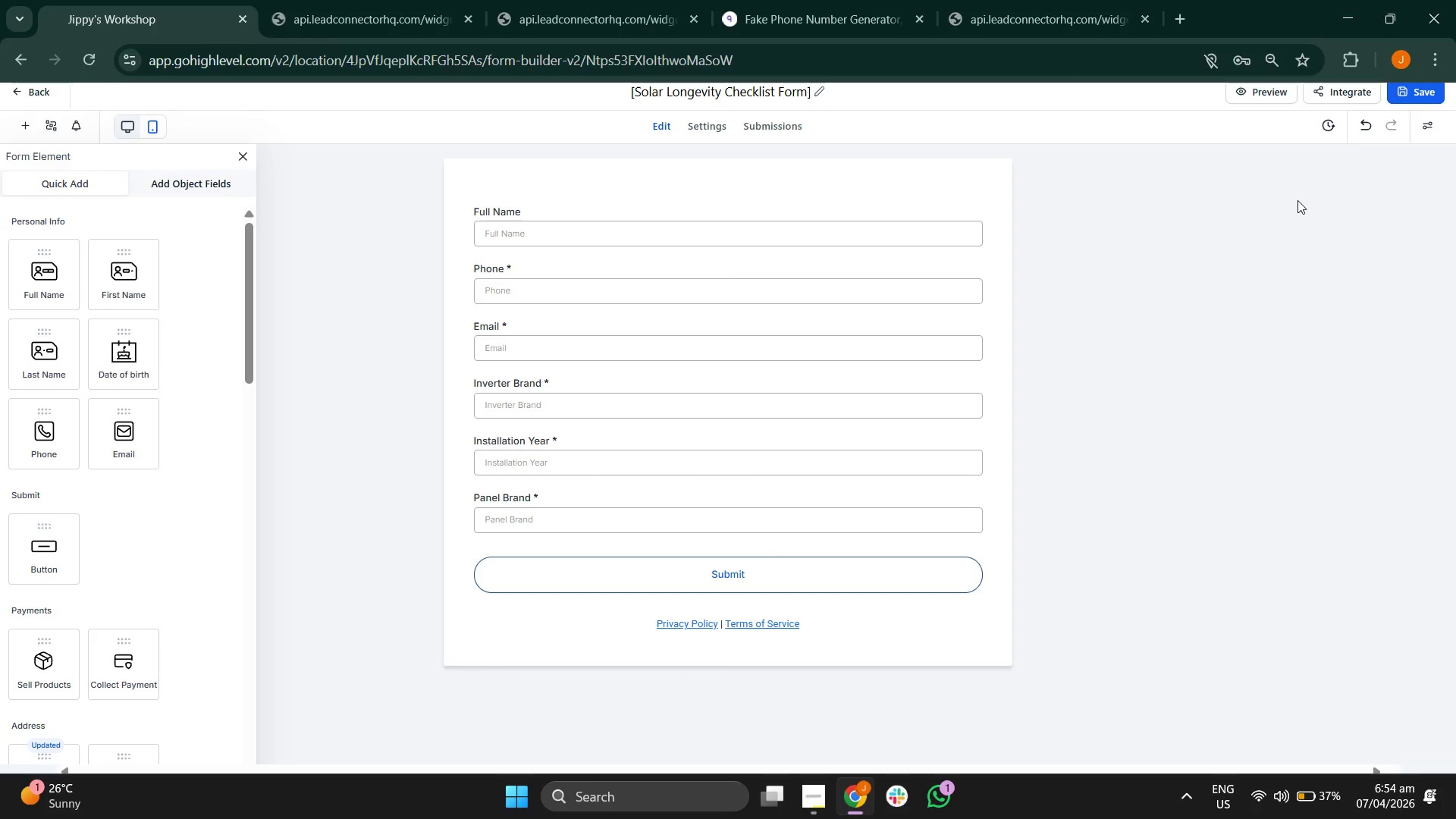 
wait(6.52)
 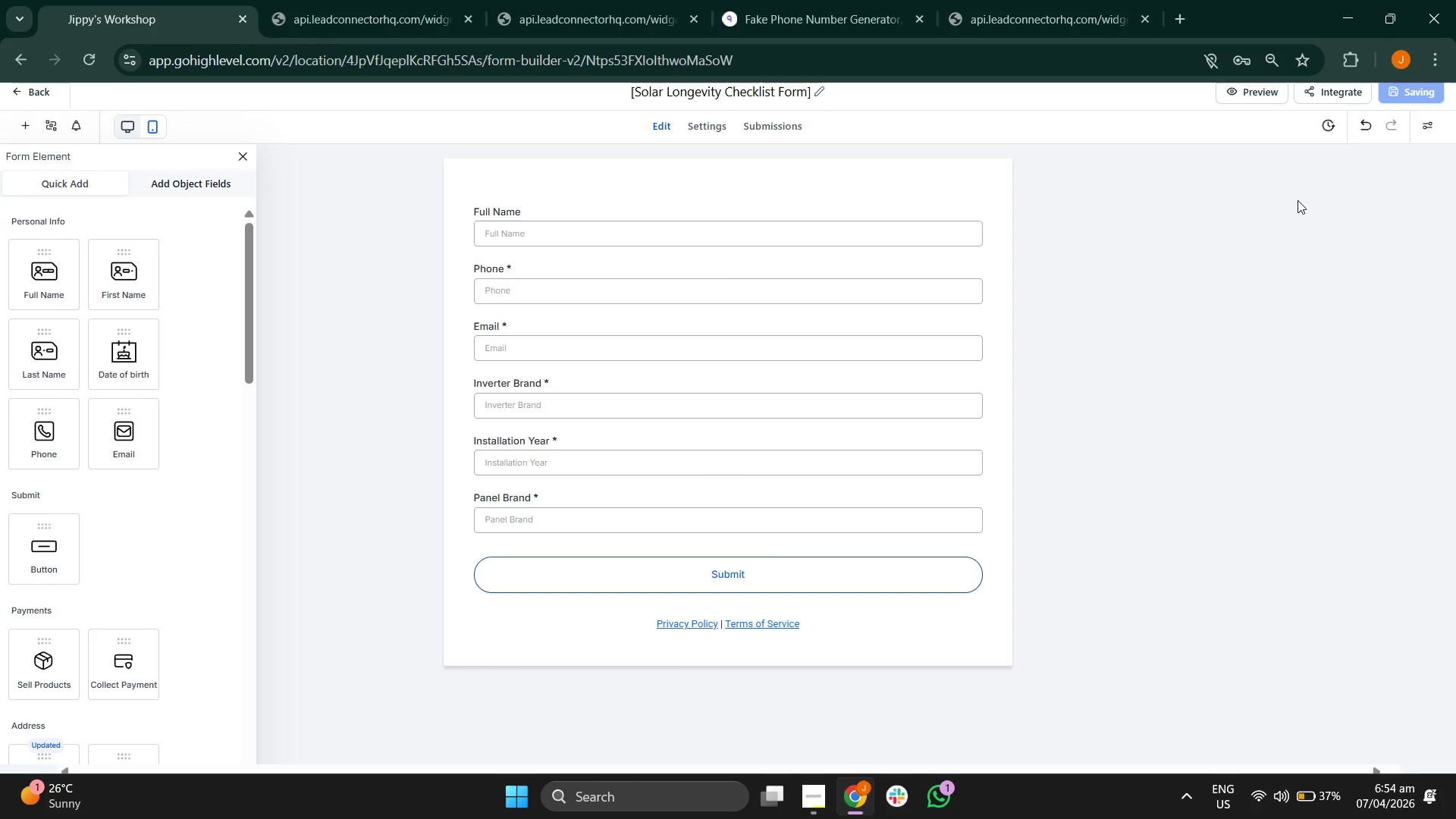 
left_click([1242, 87])
 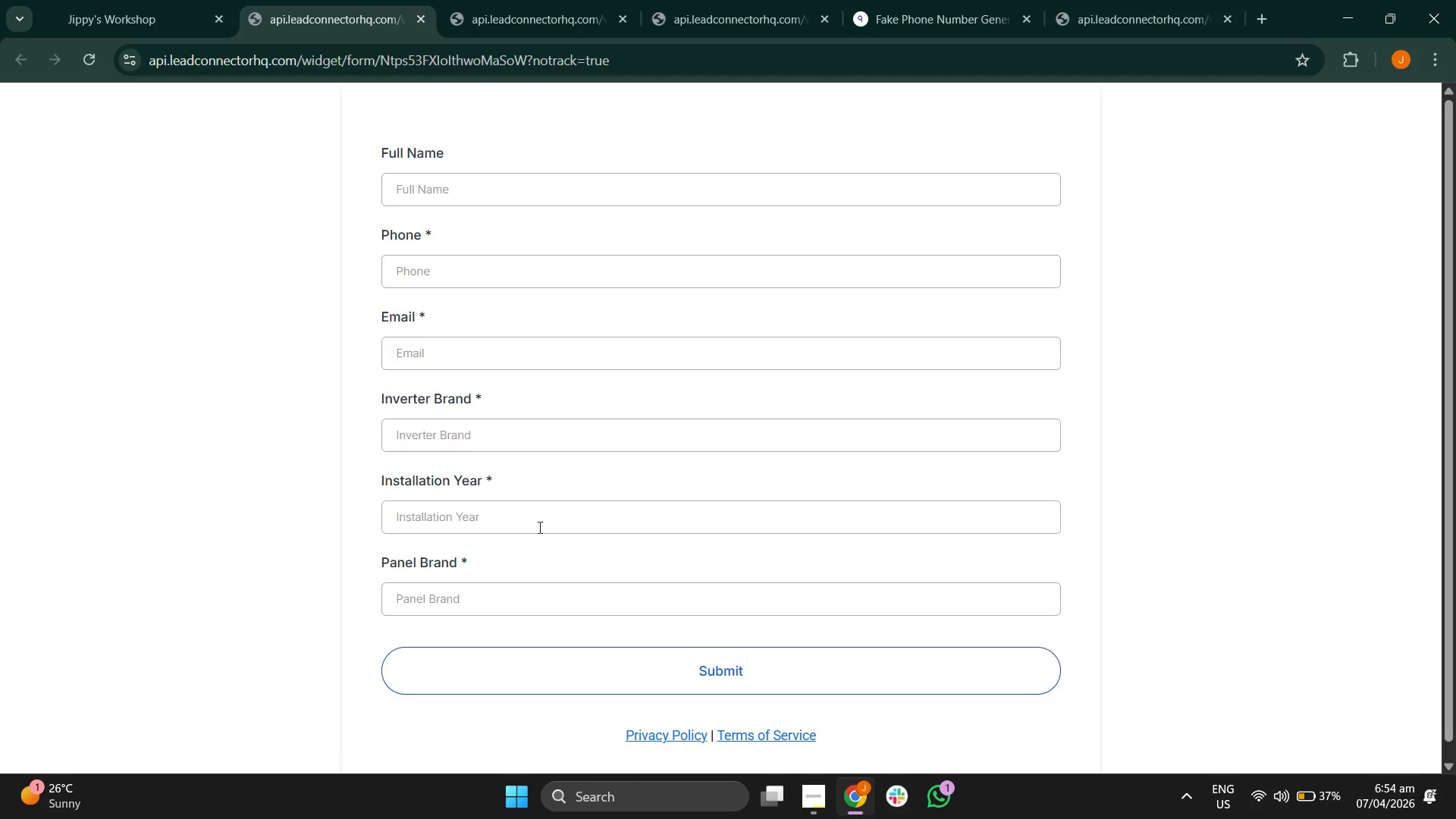 
left_click([529, 589])
 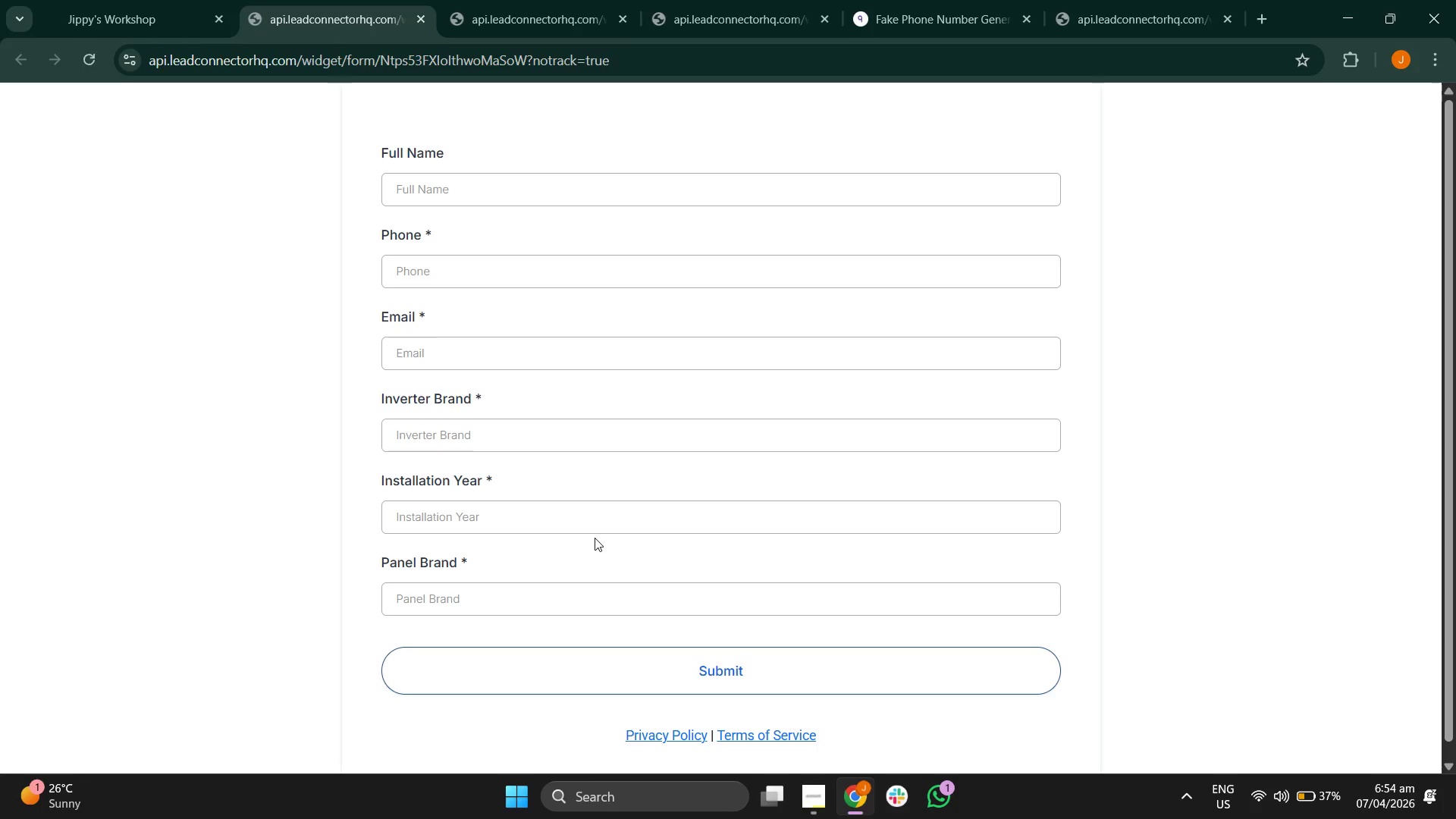 
left_click([604, 529])
 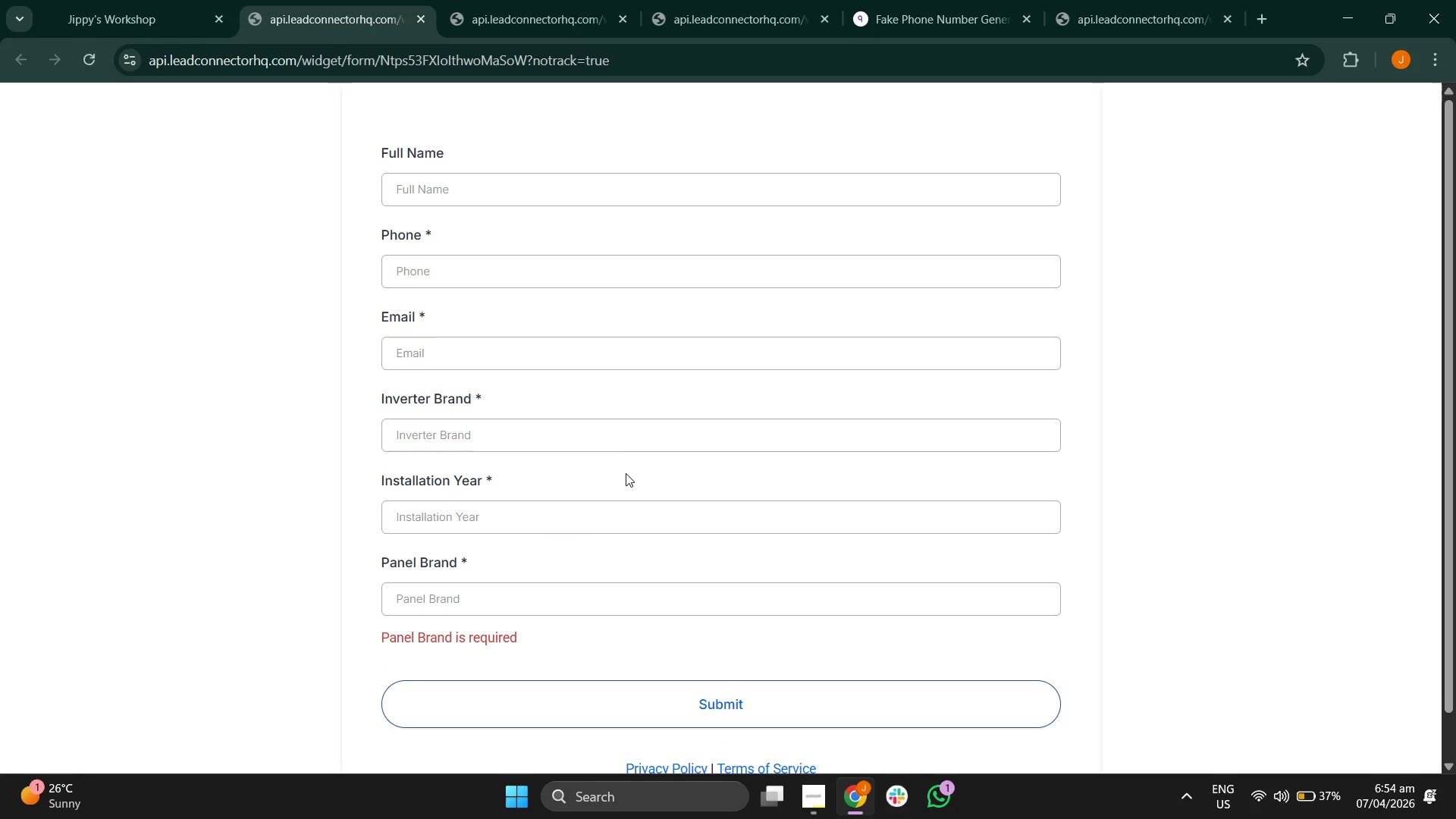 
left_click([628, 438])
 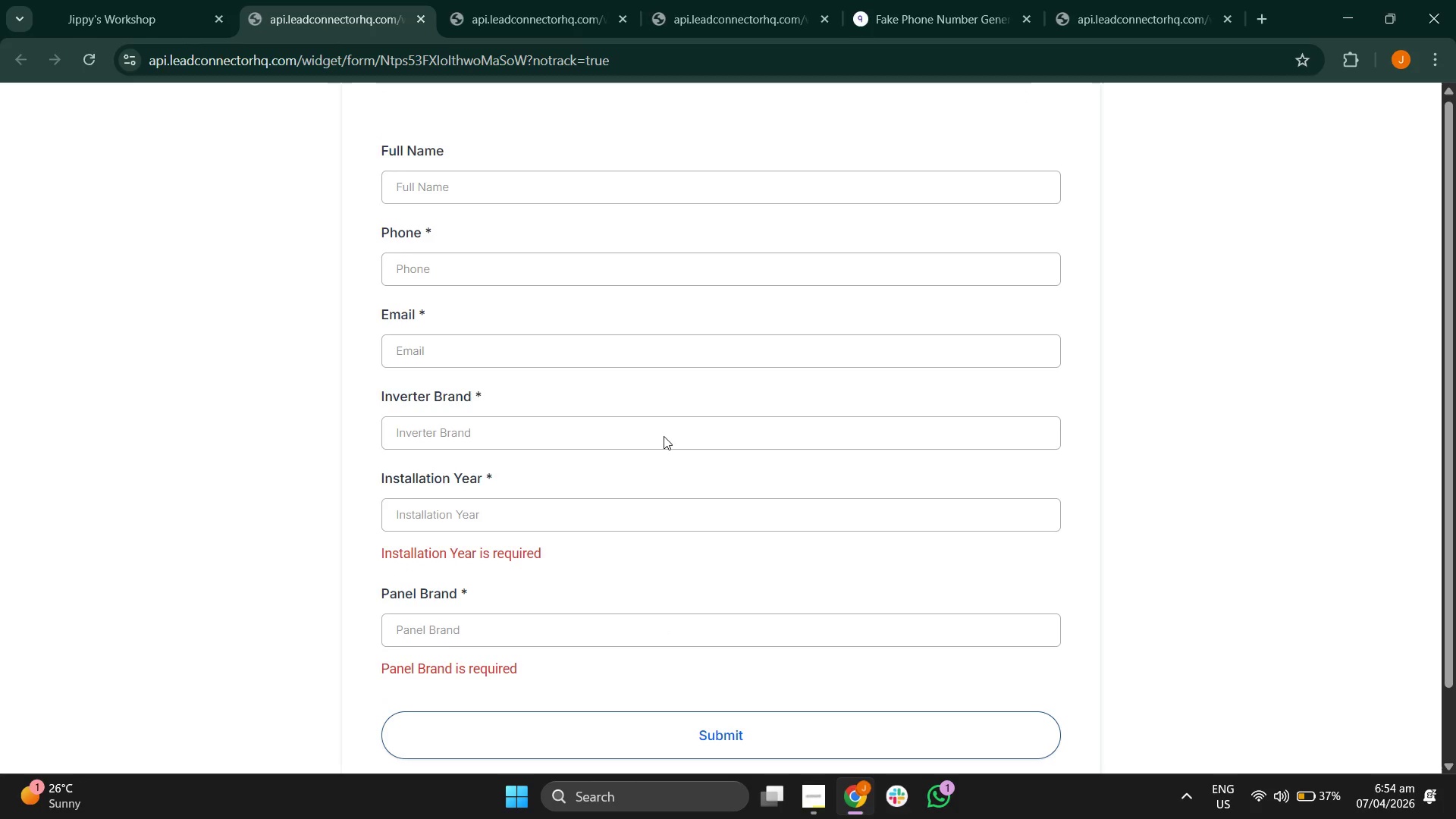 
wait(5.52)
 